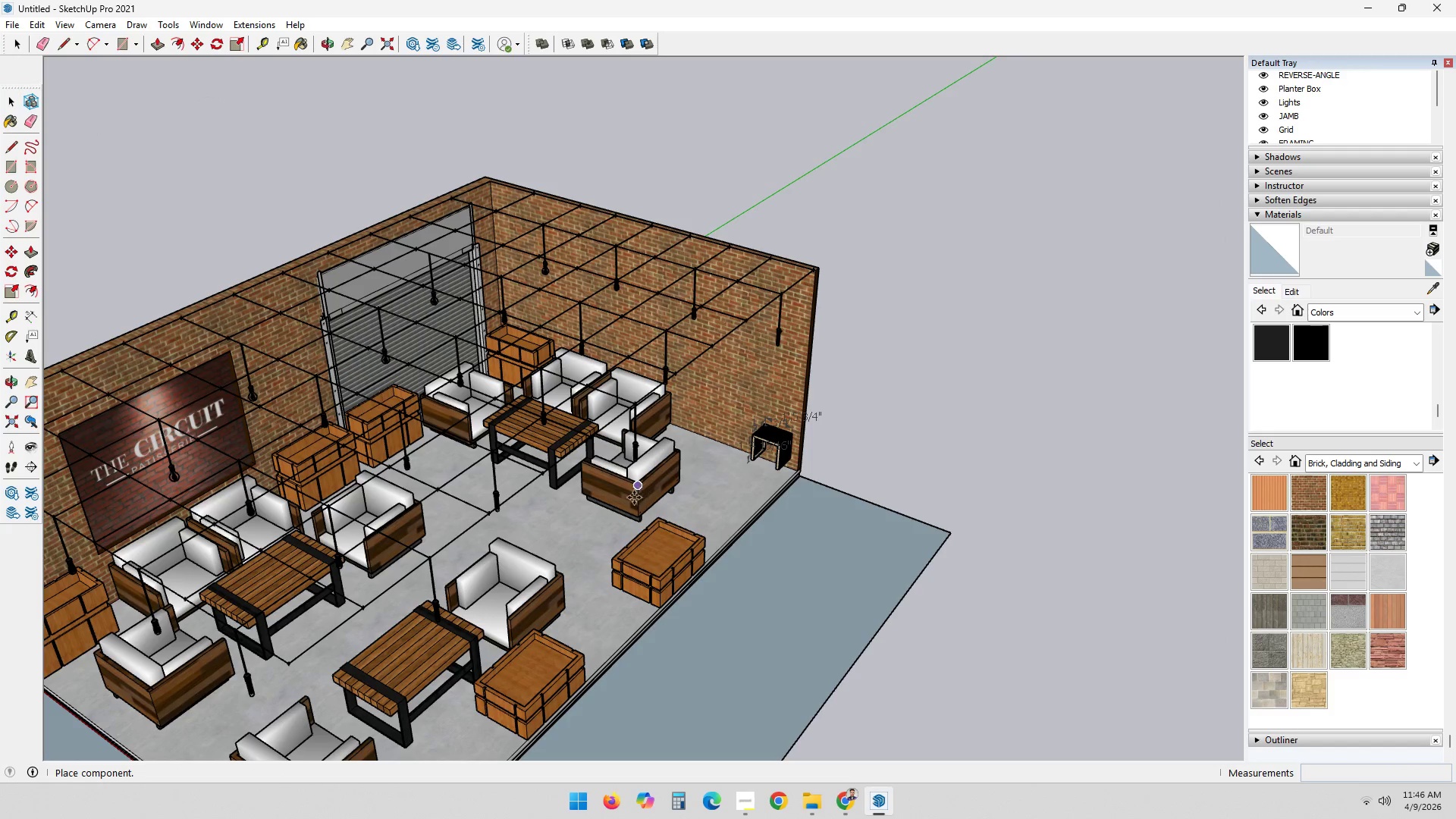 
left_click([596, 513])
 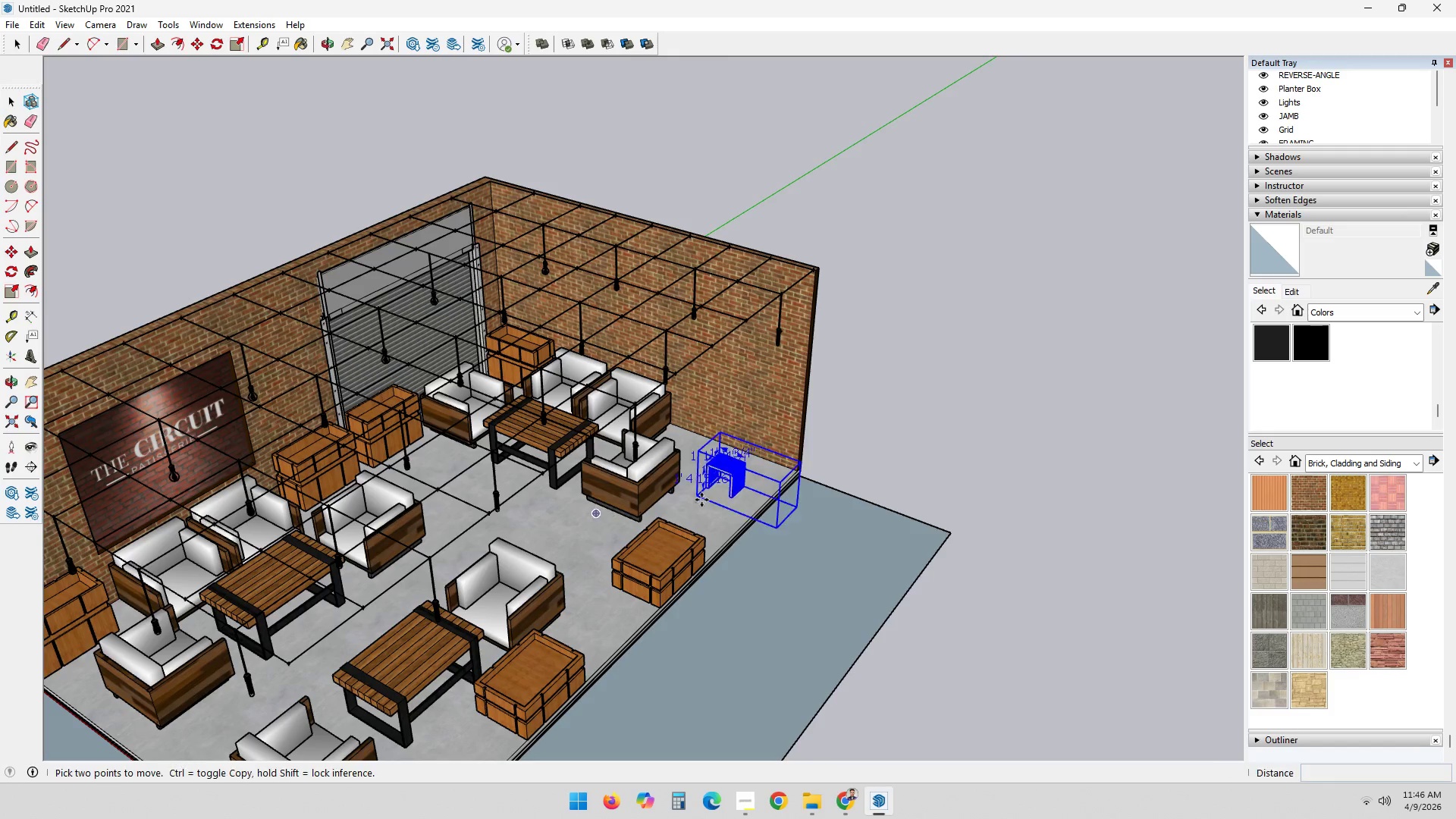 
scroll: coordinate [739, 486], scroll_direction: up, amount: 16.0
 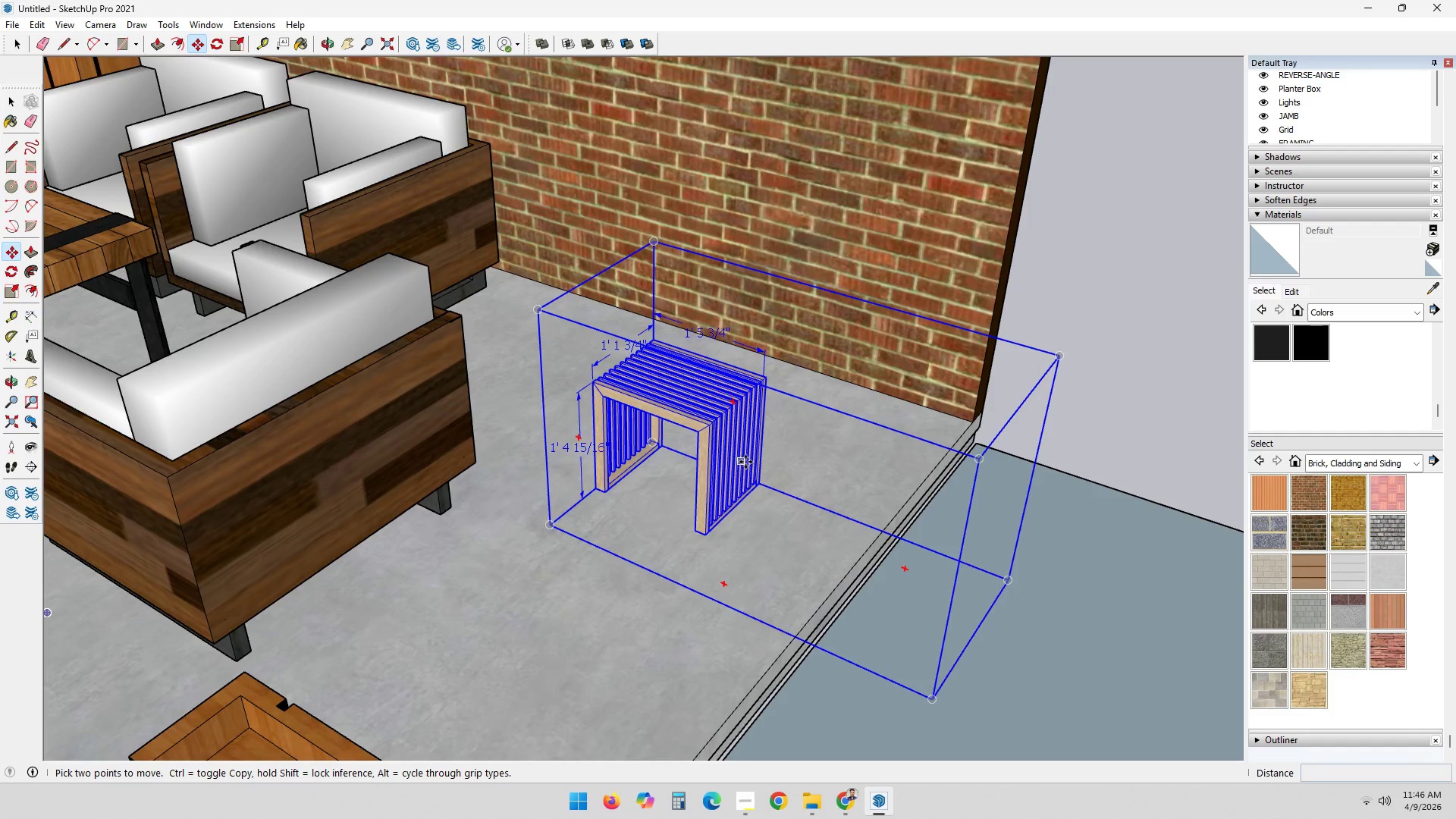 
key(Space)
 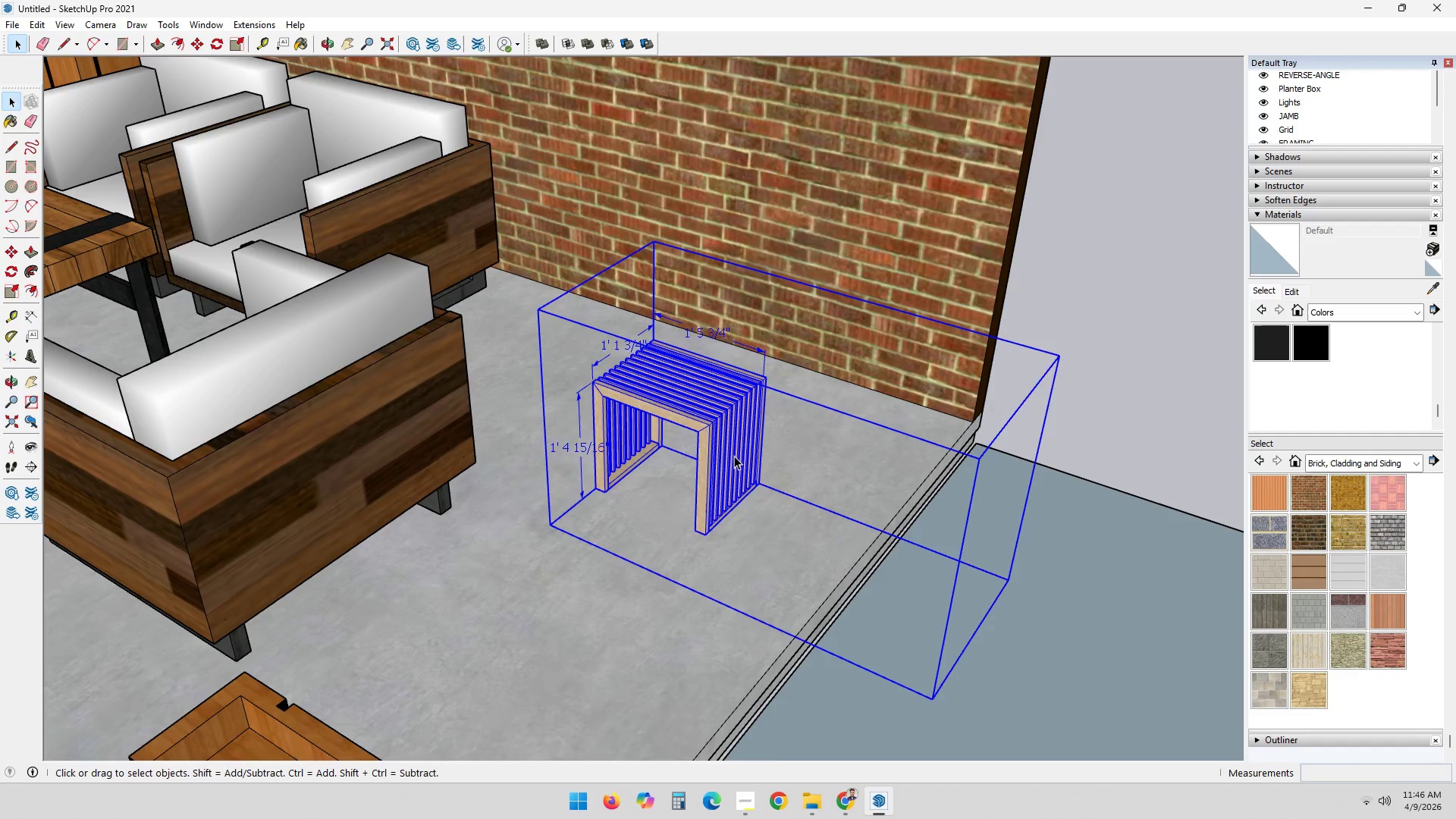 
double_click([734, 456])
 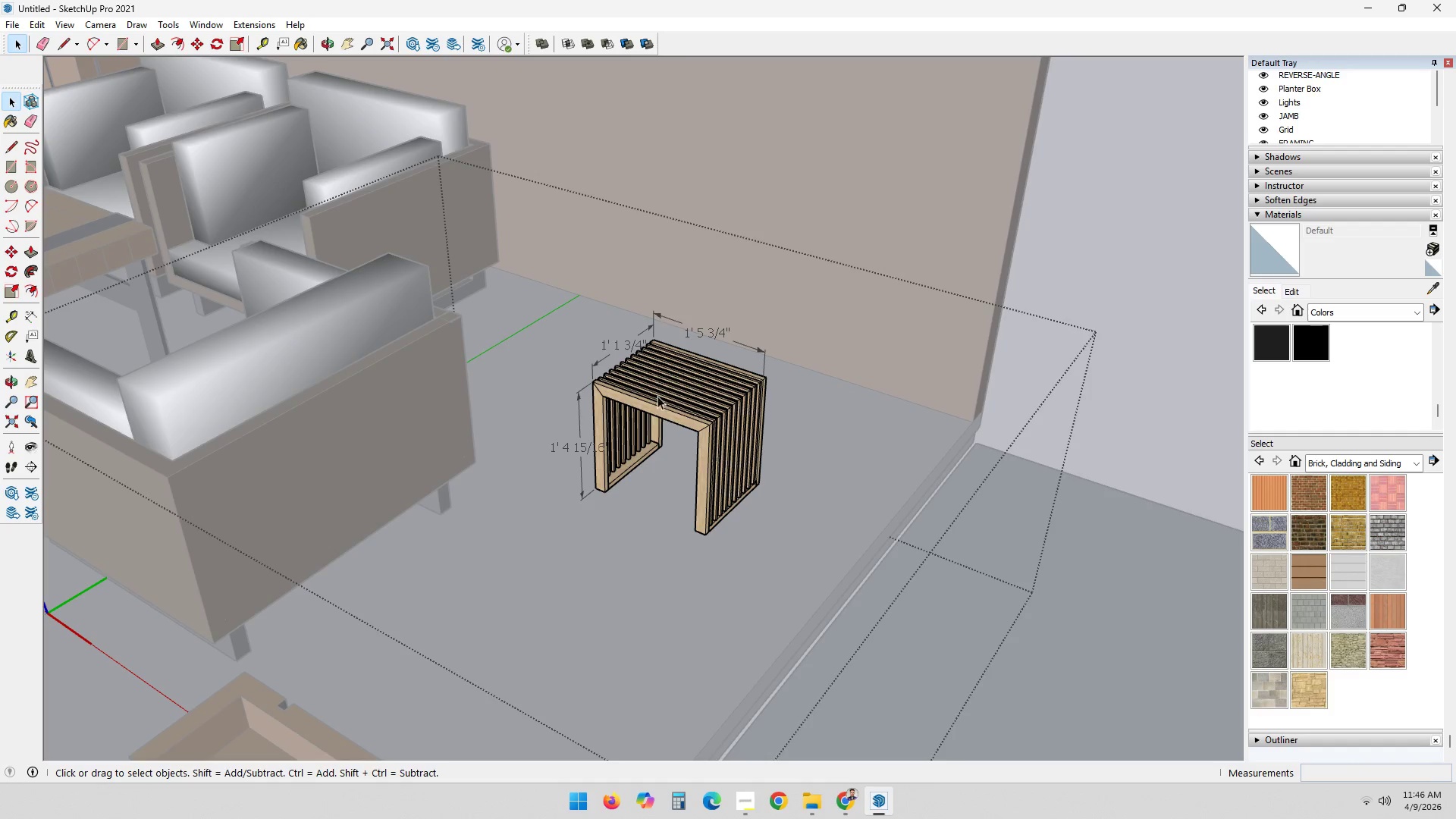 
left_click([637, 381])
 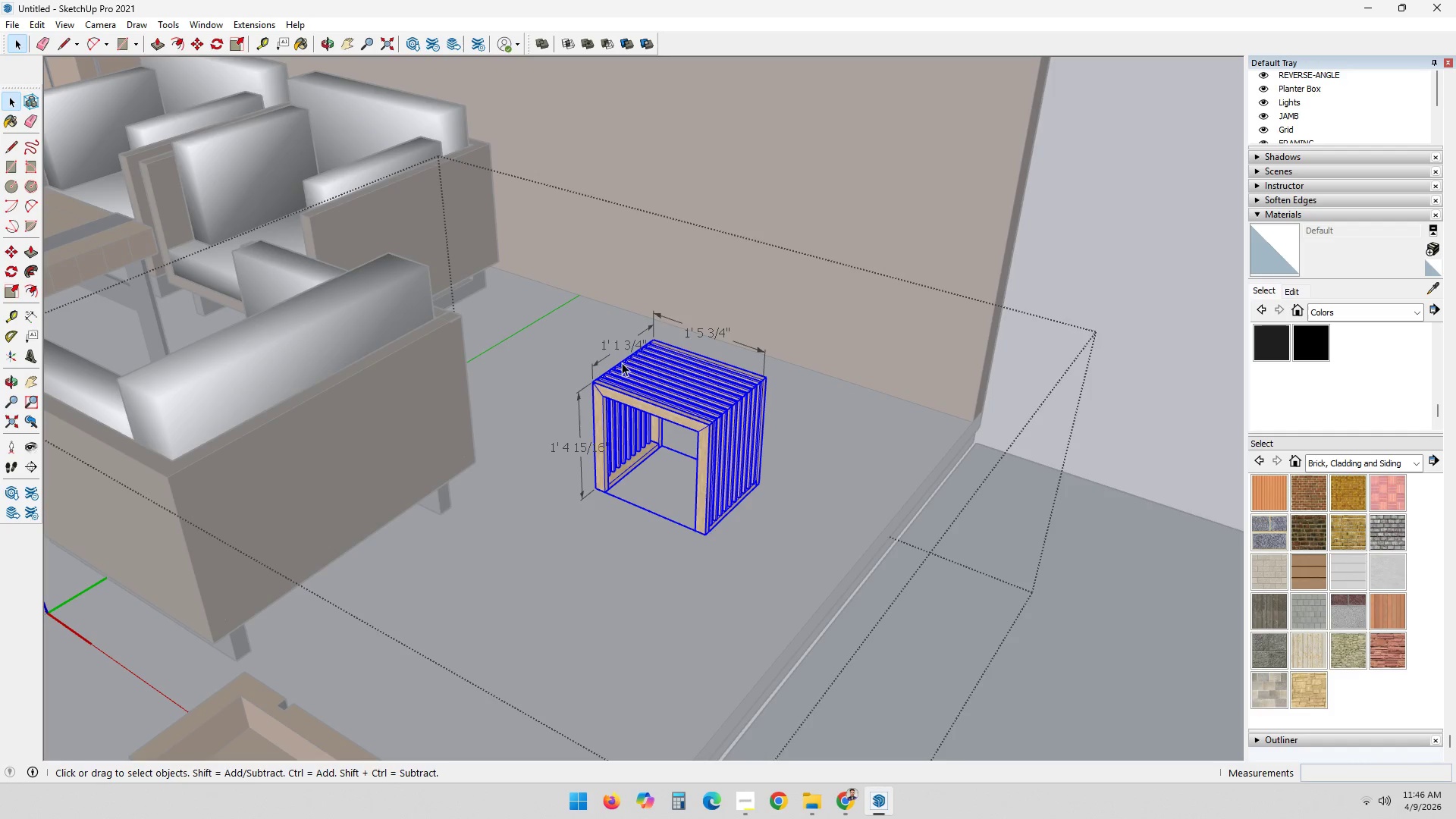 
key(E)
 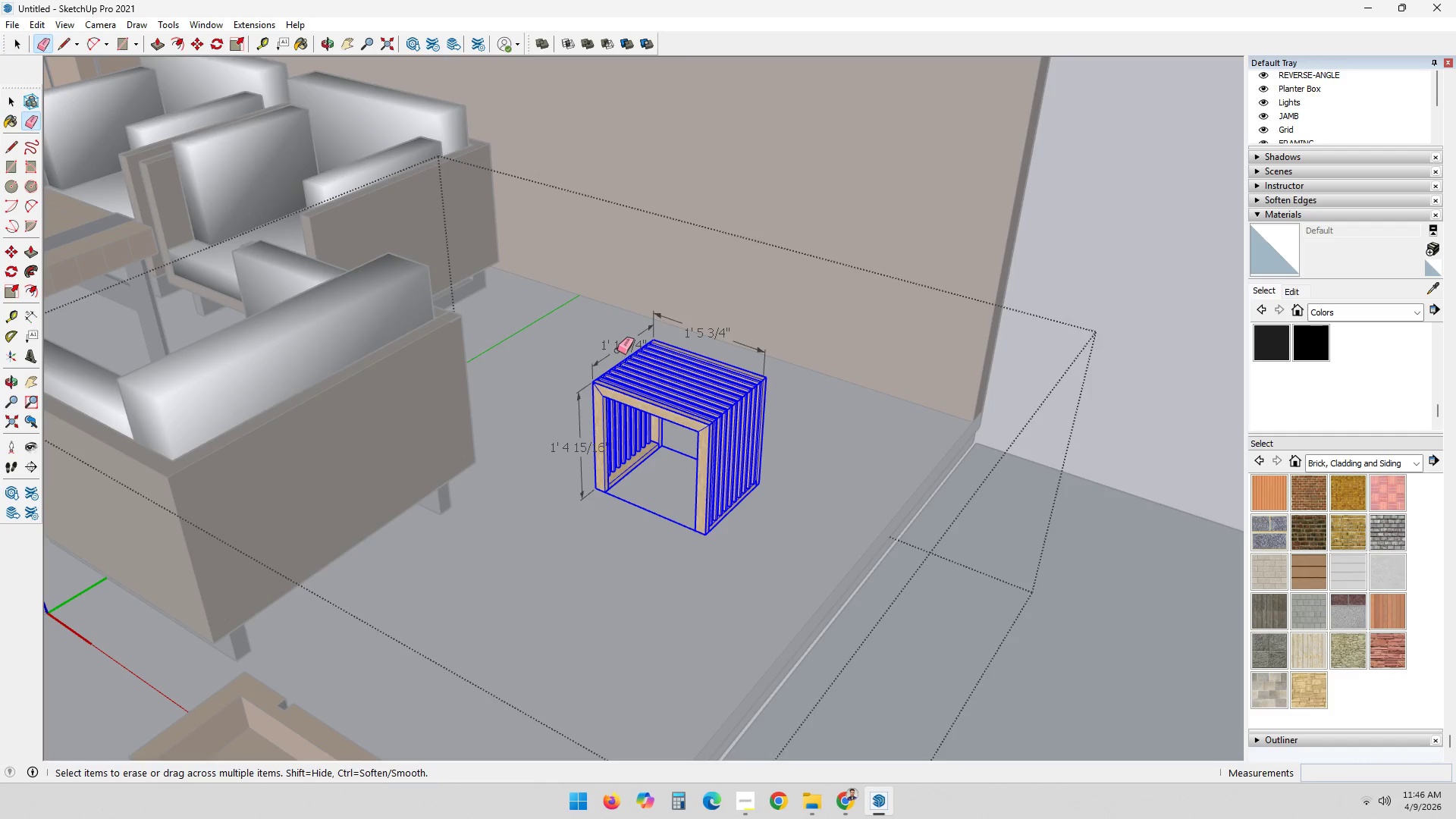 
left_click([617, 350])
 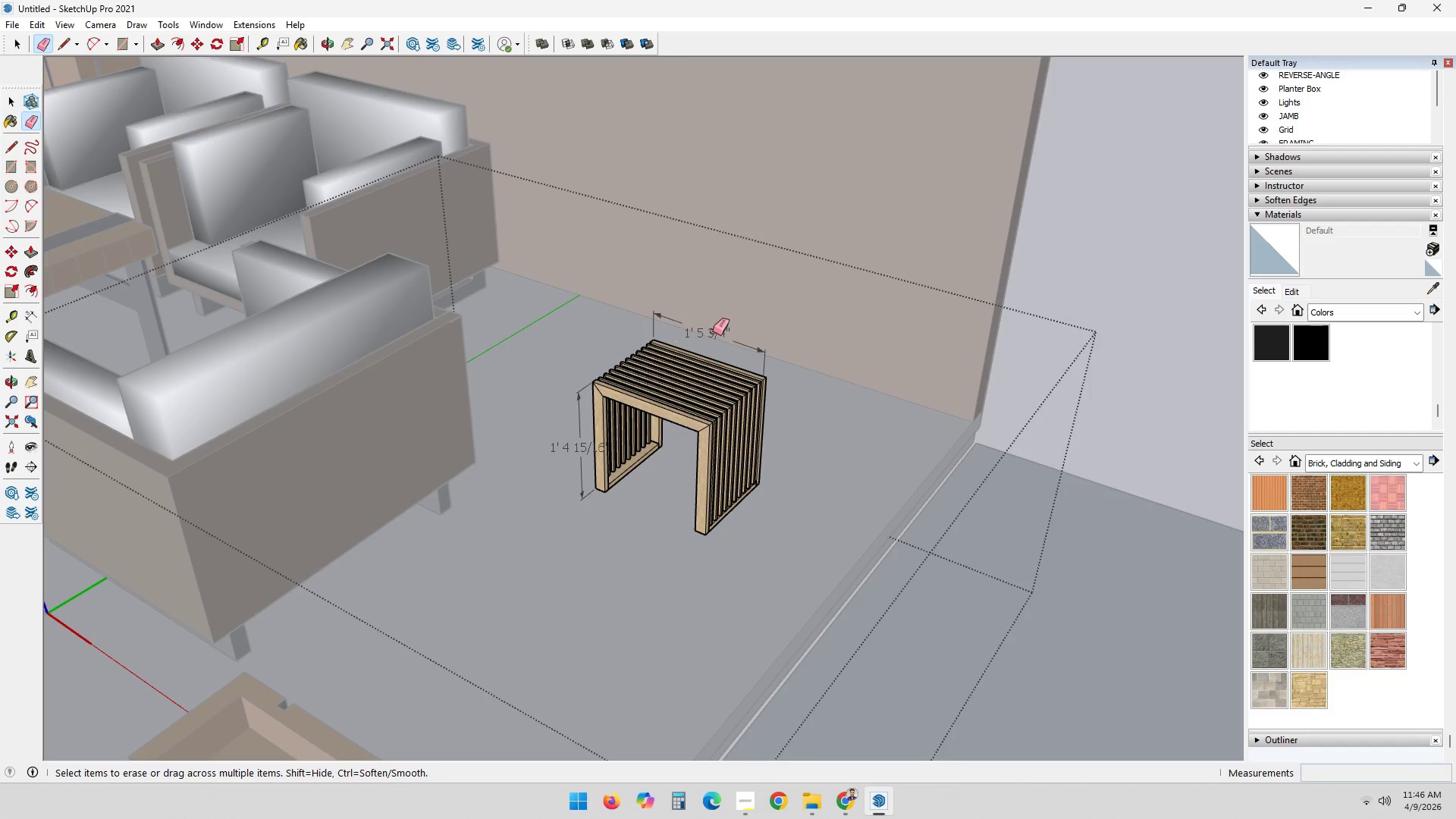 
left_click([712, 331])
 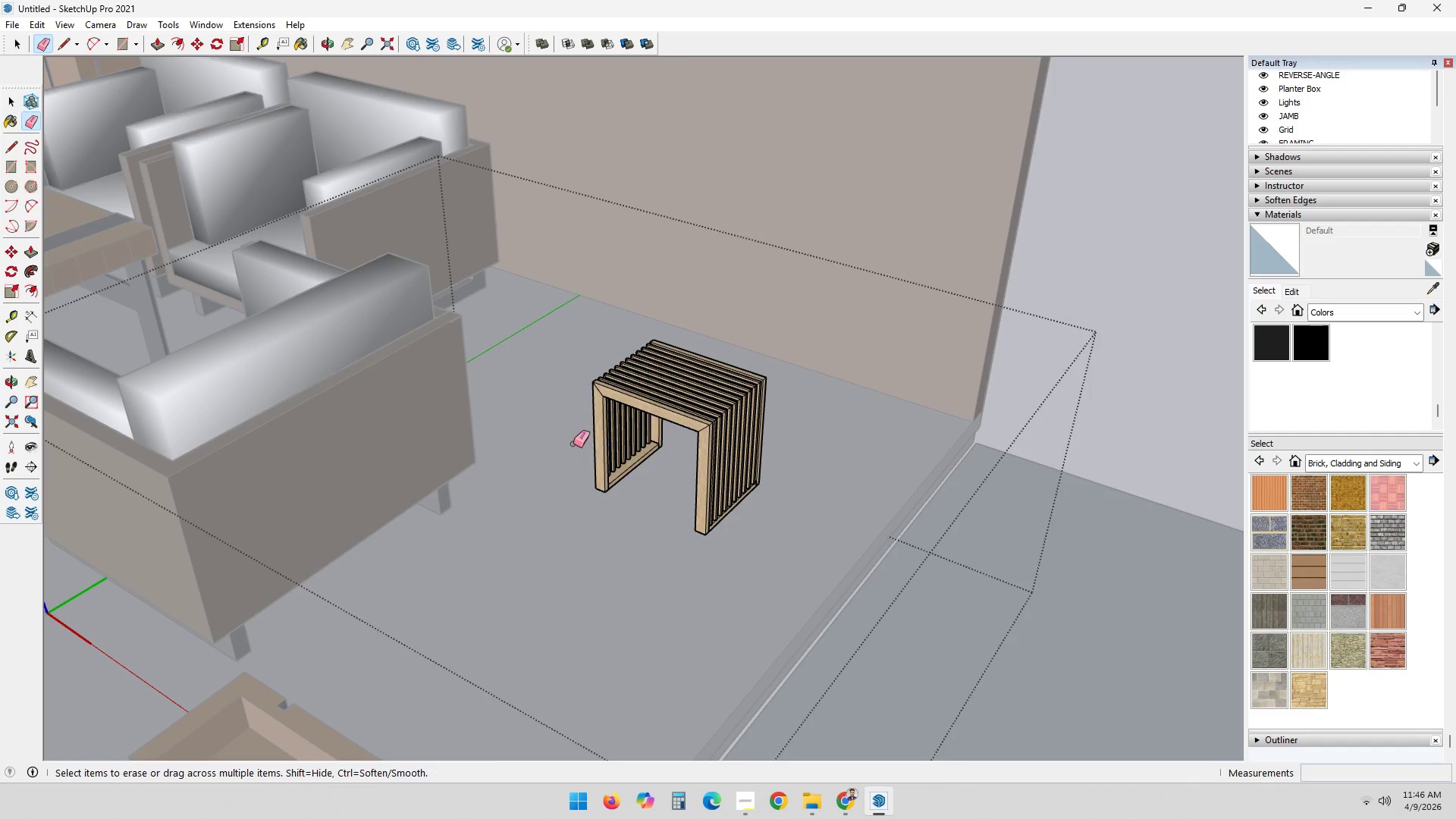 
scroll: coordinate [598, 458], scroll_direction: down, amount: 2.0
 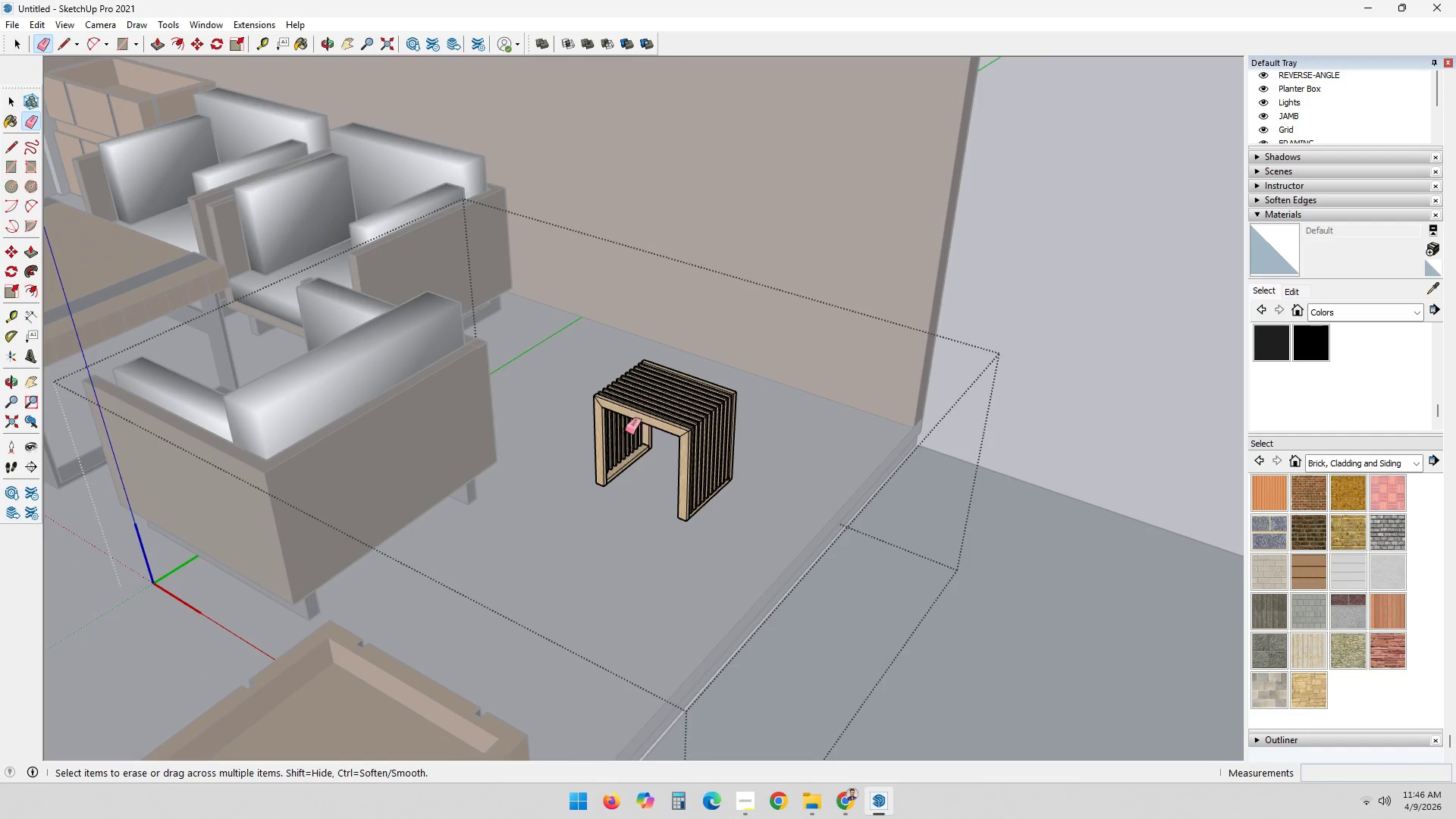 
key(Space)
 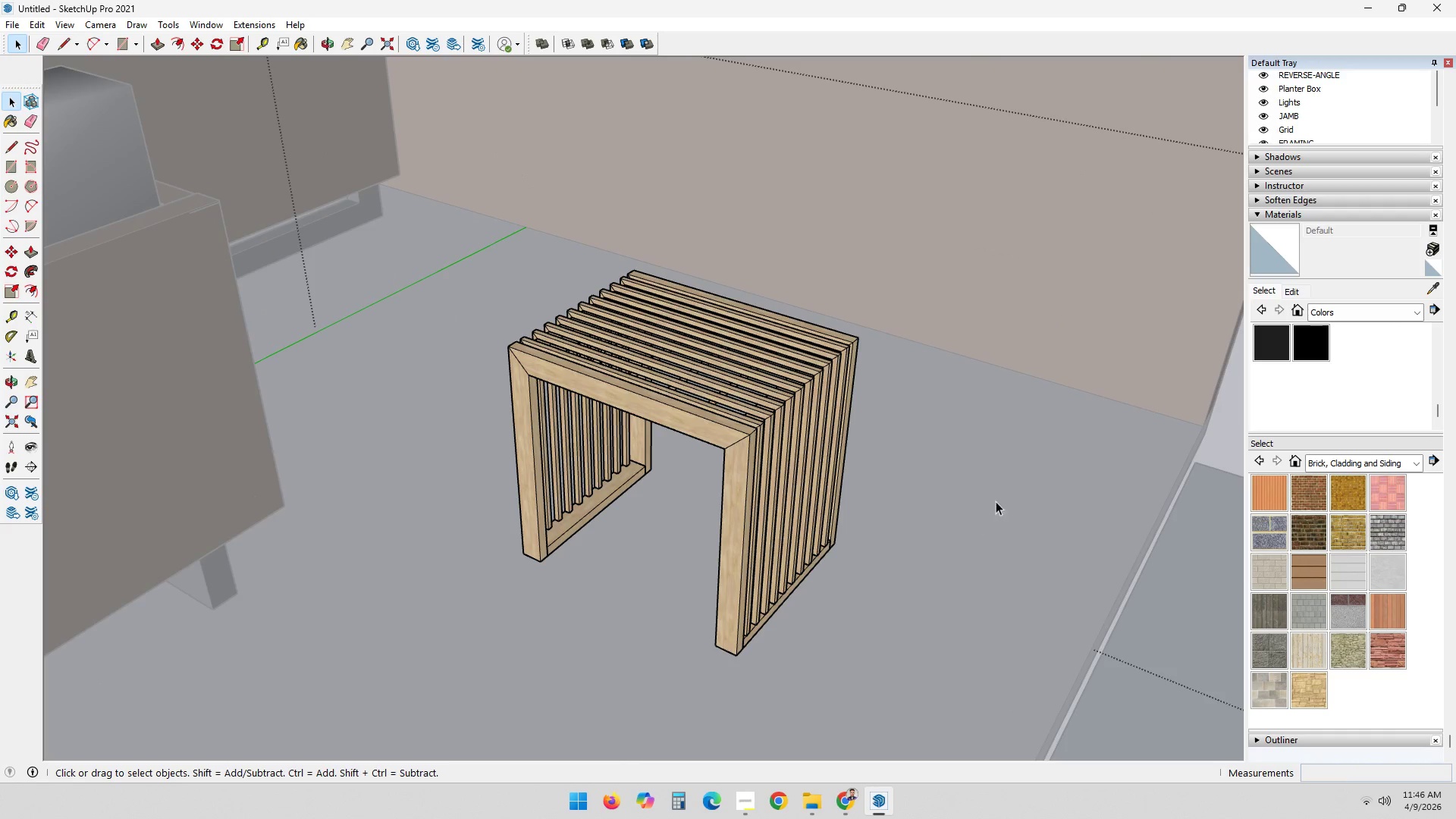 
scroll: coordinate [654, 436], scroll_direction: up, amount: 8.0
 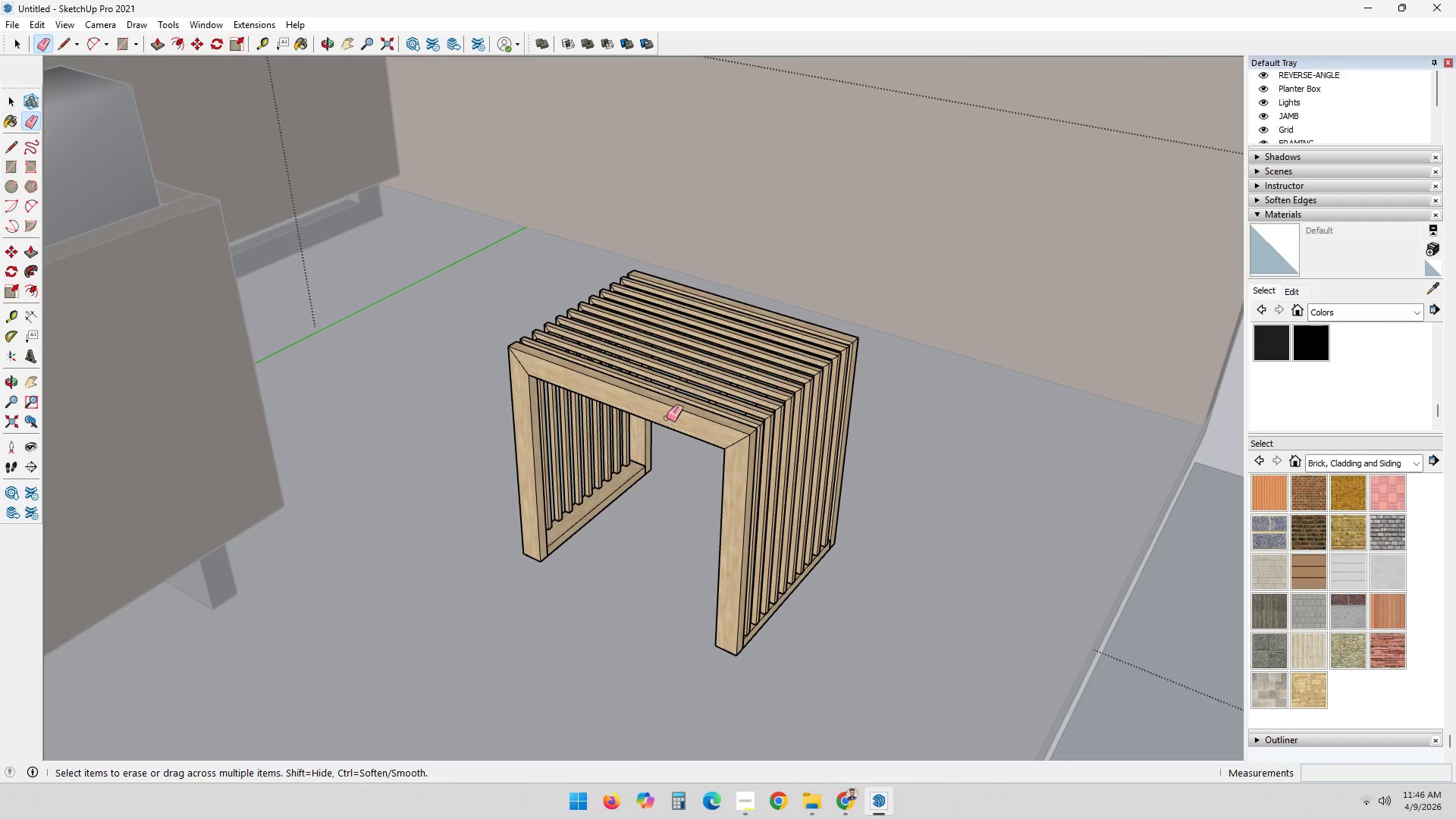 
left_click([1033, 475])
 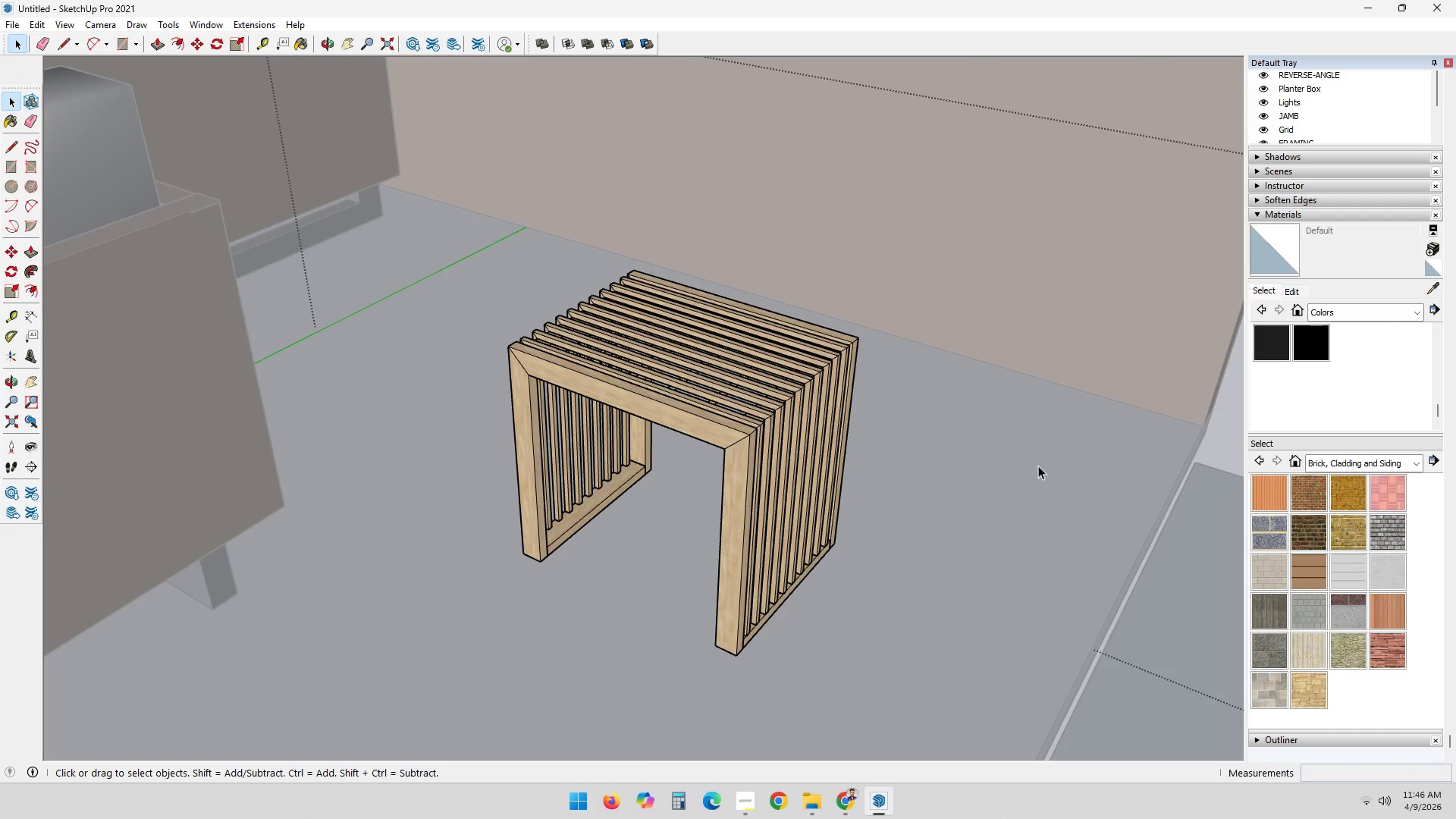 
hold_key(key=ShiftLeft, duration=0.31)
 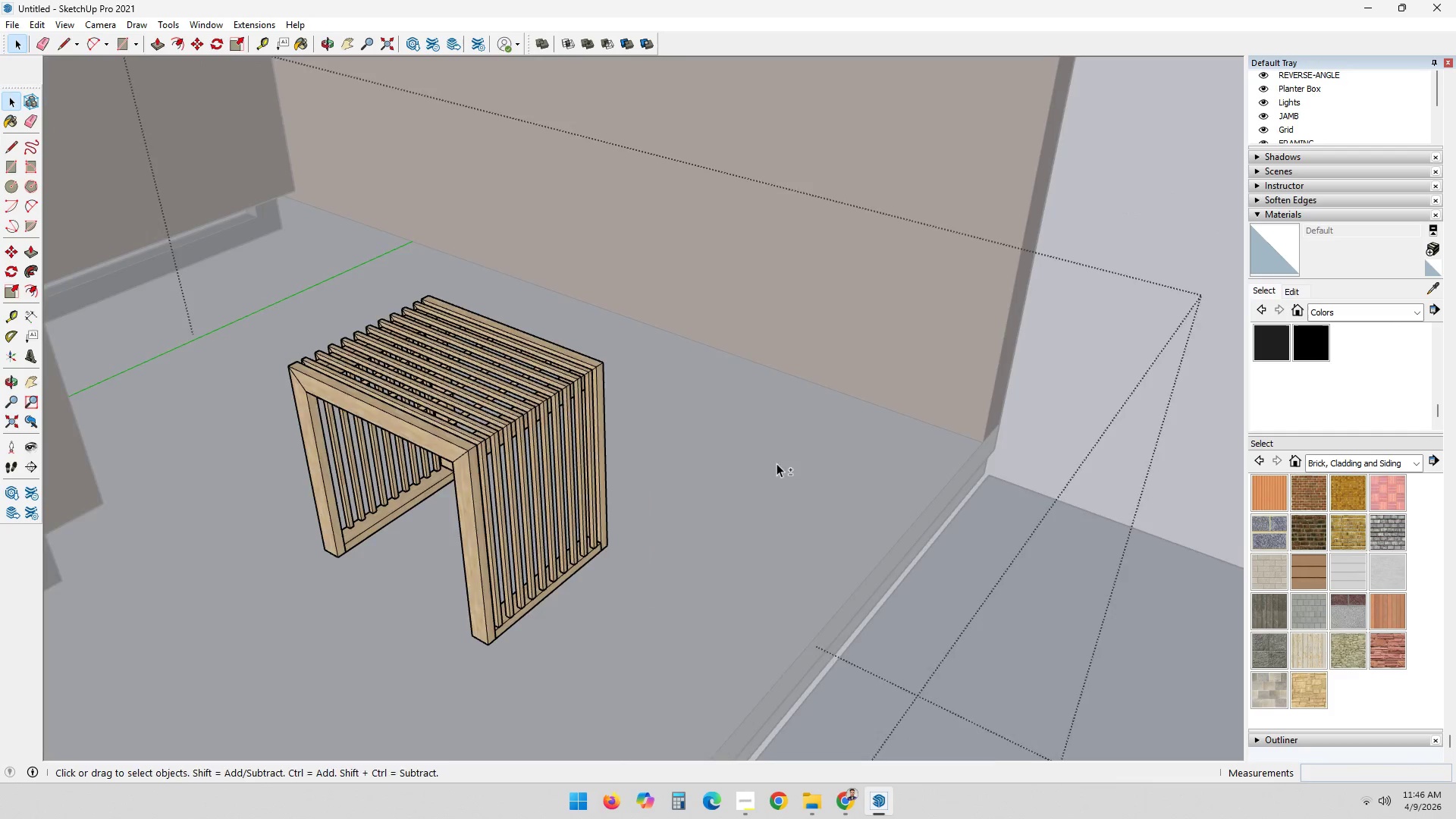 
scroll: coordinate [1046, 444], scroll_direction: down, amount: 1.0
 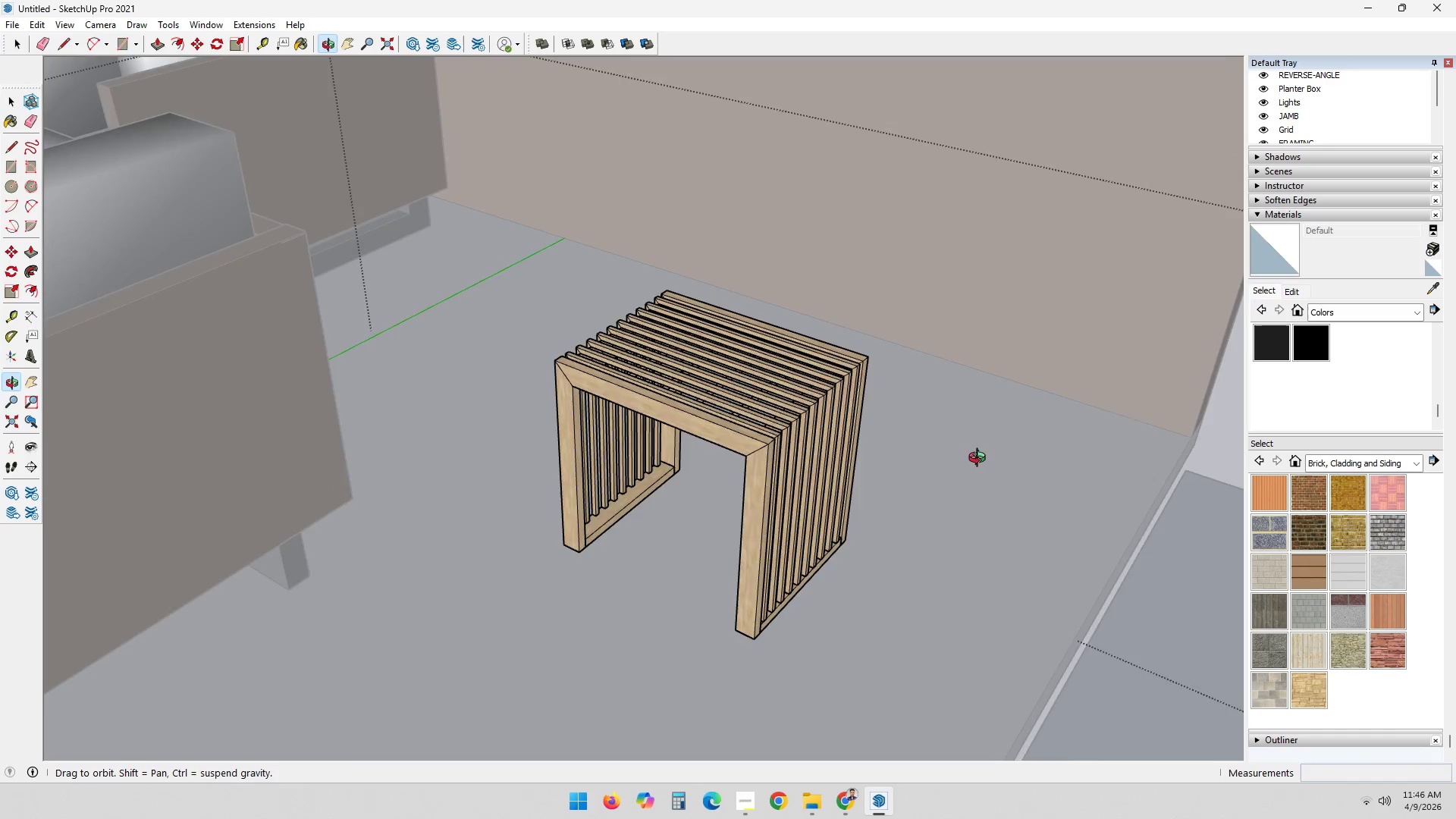 
key(Shift+ShiftLeft)
 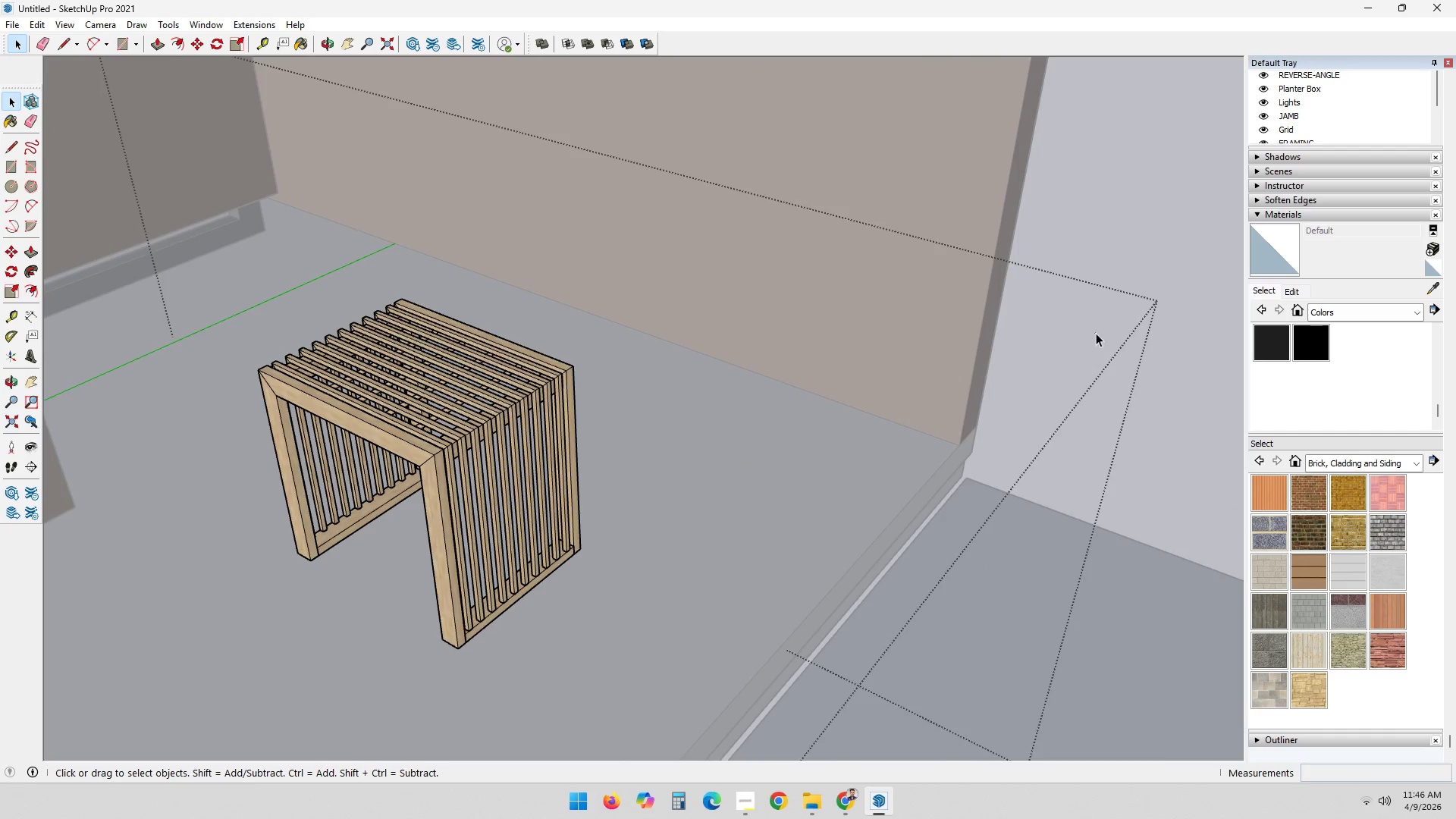 
double_click([1090, 356])
 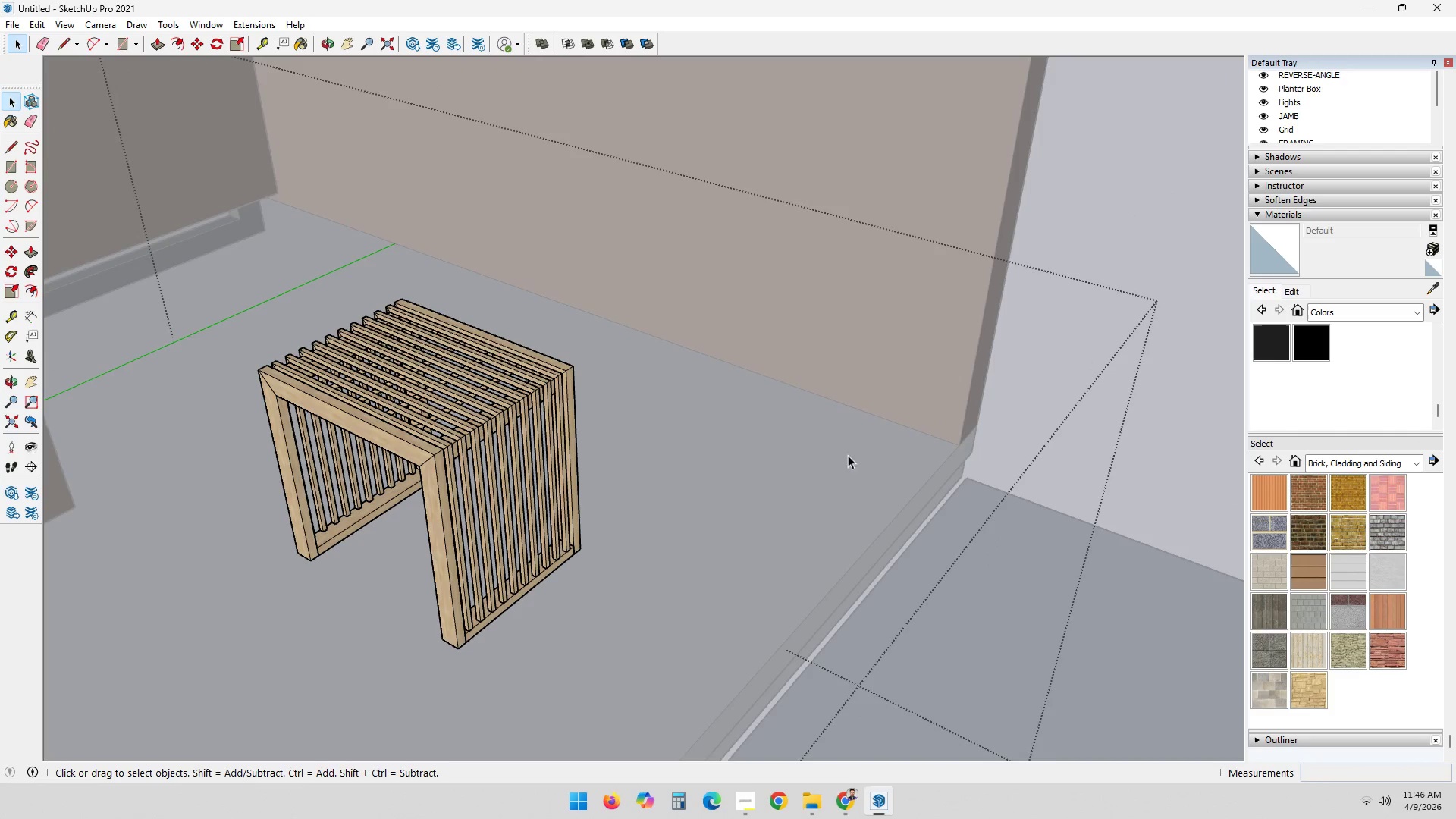 
triple_click([559, 473])
 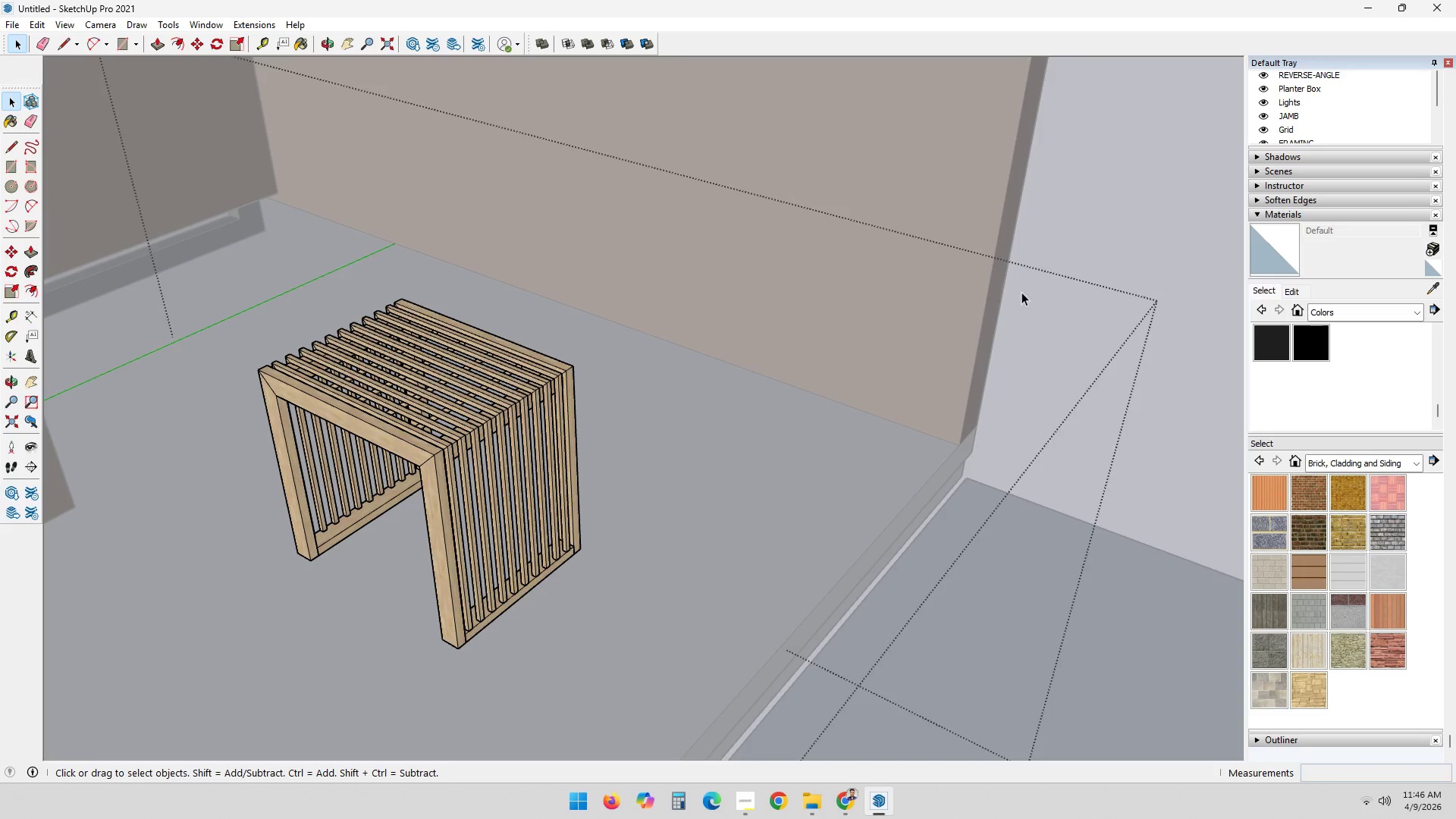 
triple_click([1022, 292])
 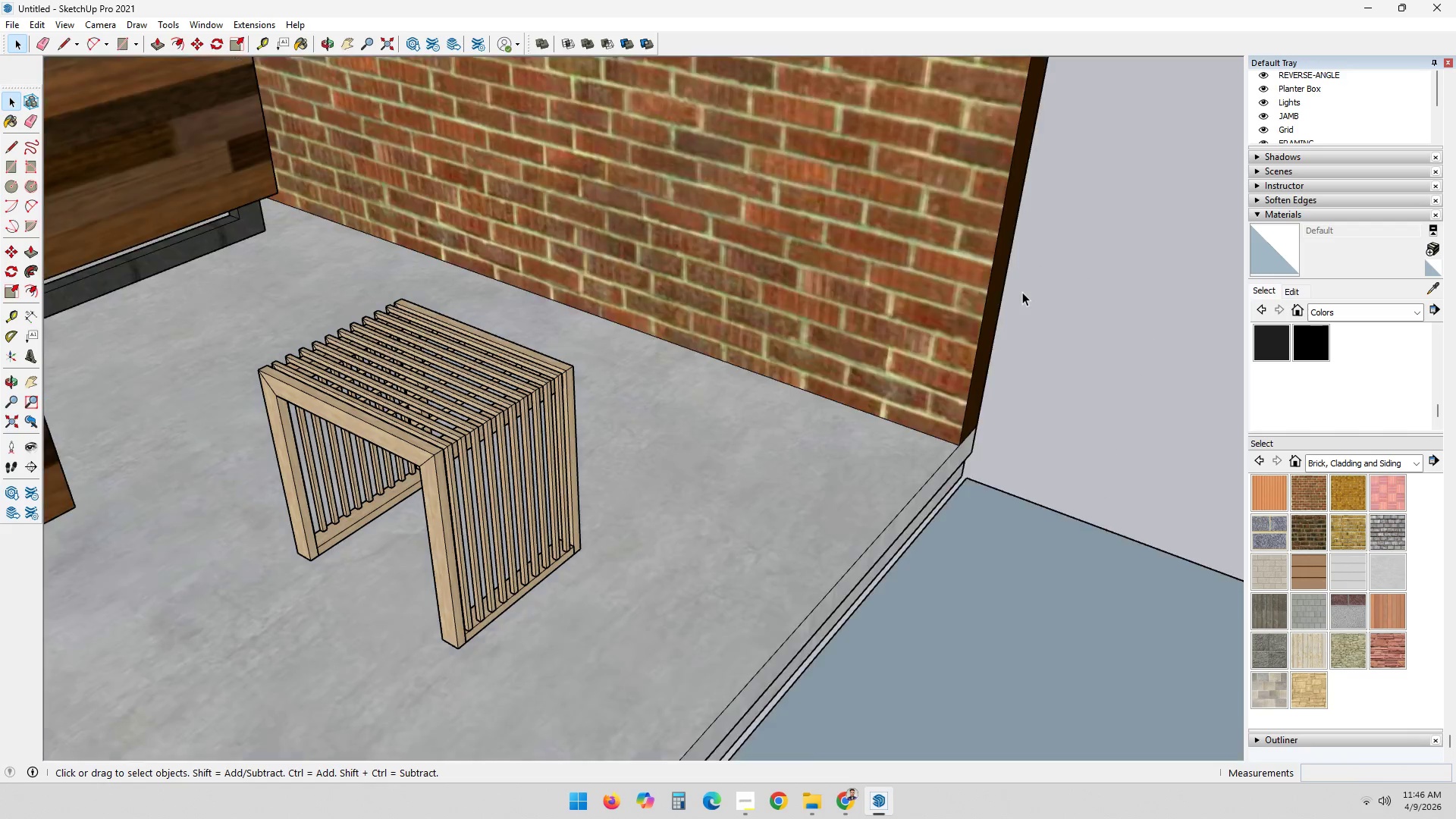 
triple_click([1022, 292])
 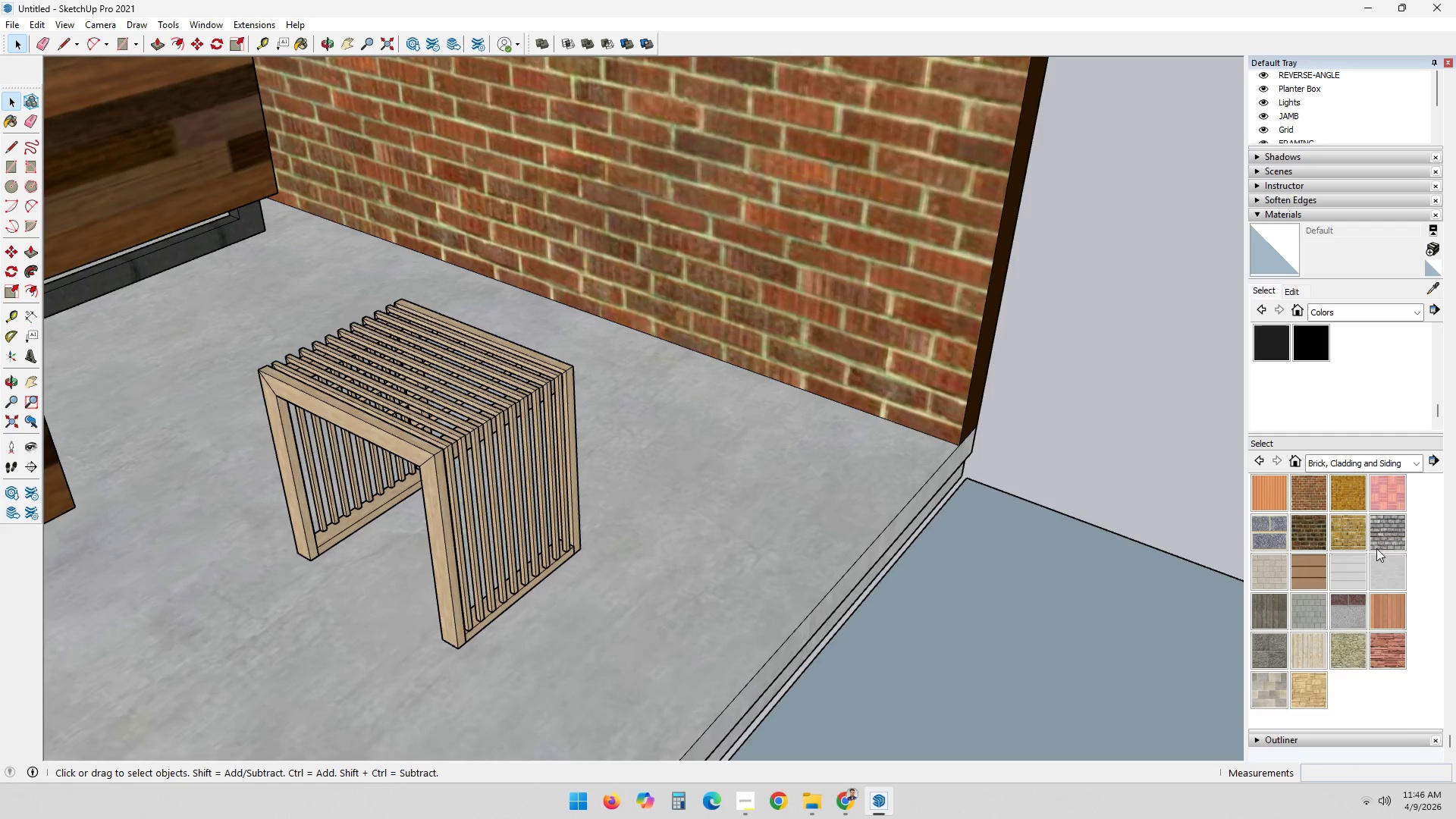 
left_click([1391, 466])
 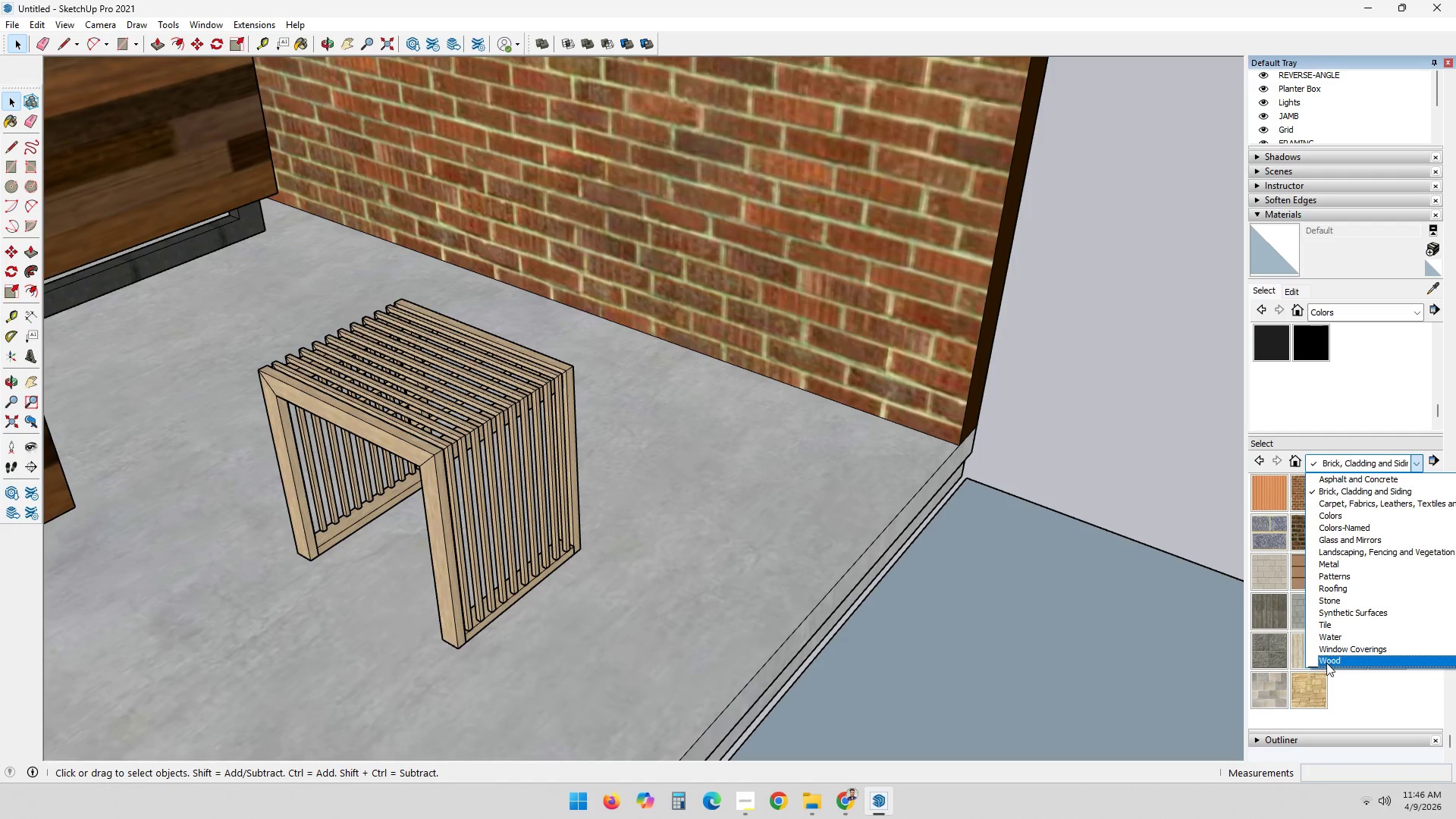 
left_click([1329, 660])
 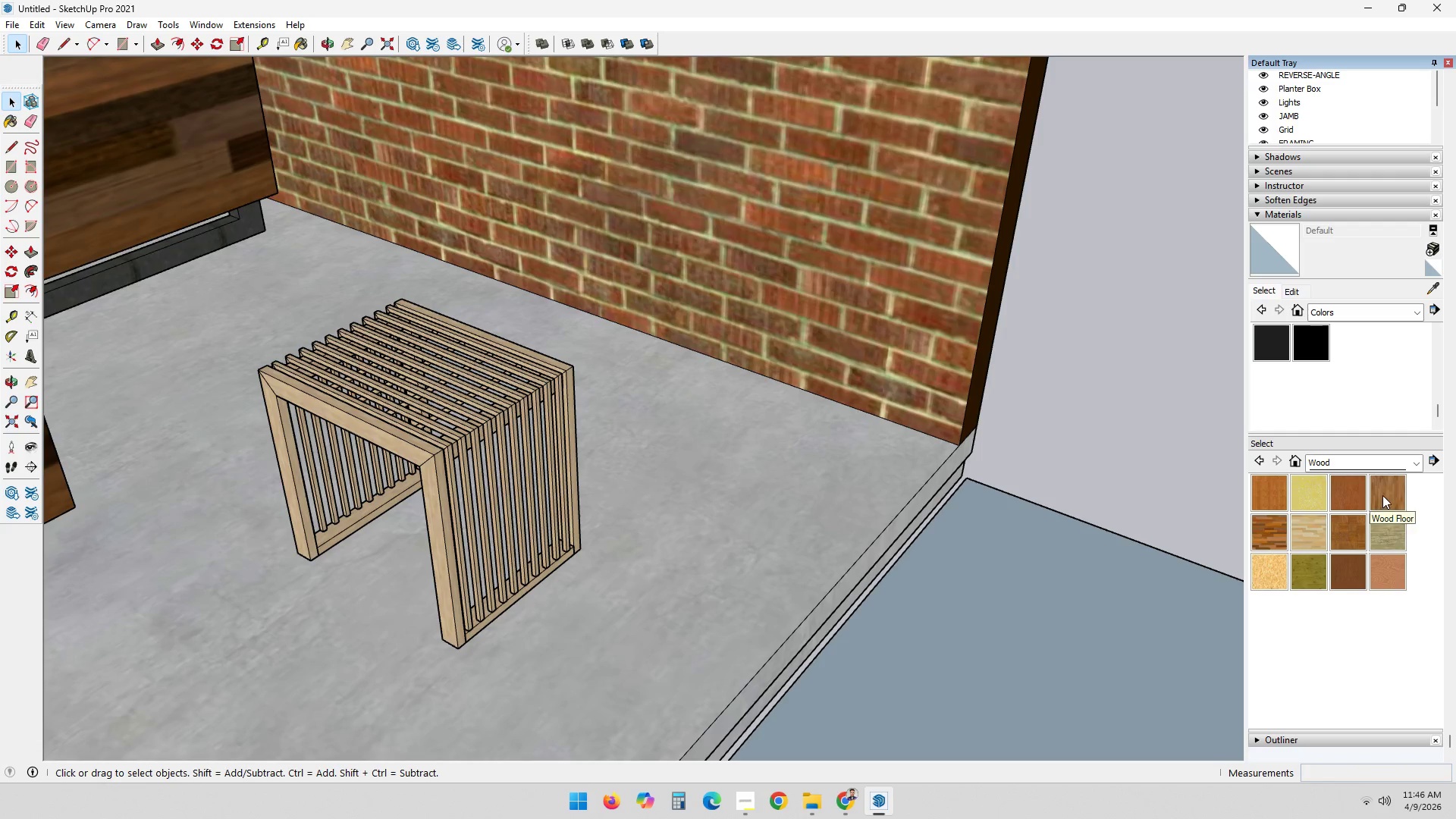 
scroll: coordinate [1382, 497], scroll_direction: up, amount: 3.0
 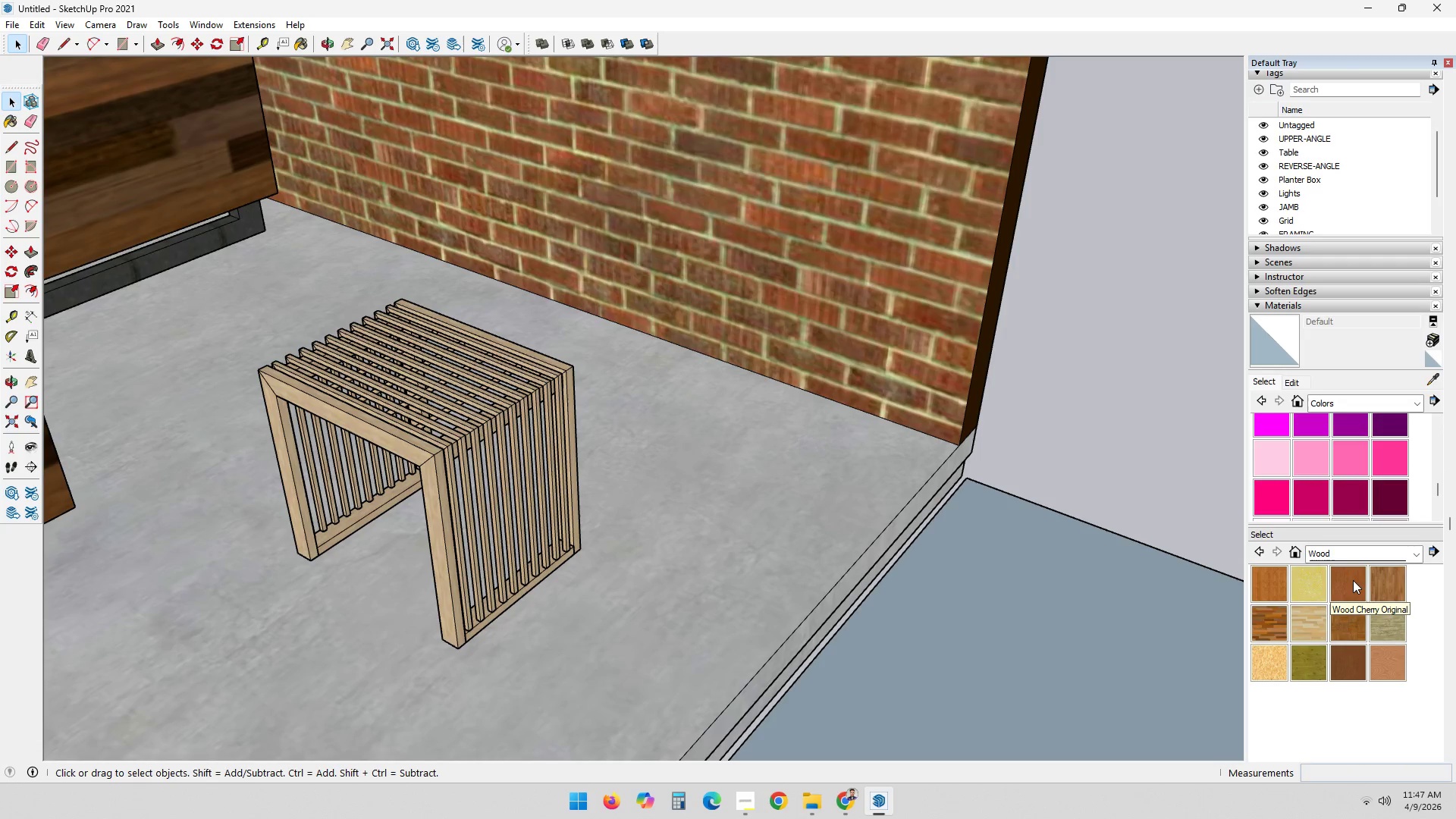 
left_click([1353, 580])
 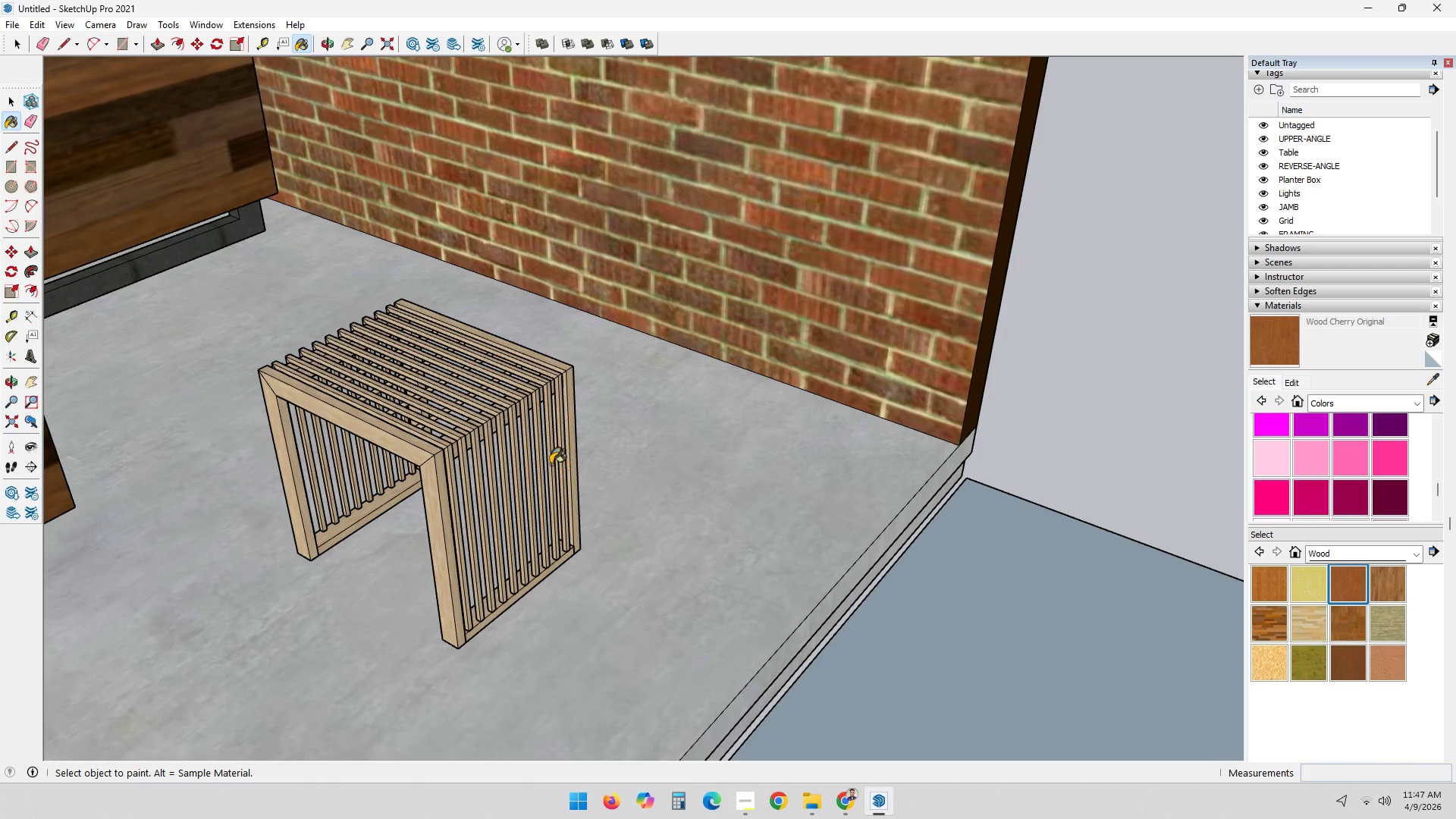 
left_click([510, 454])
 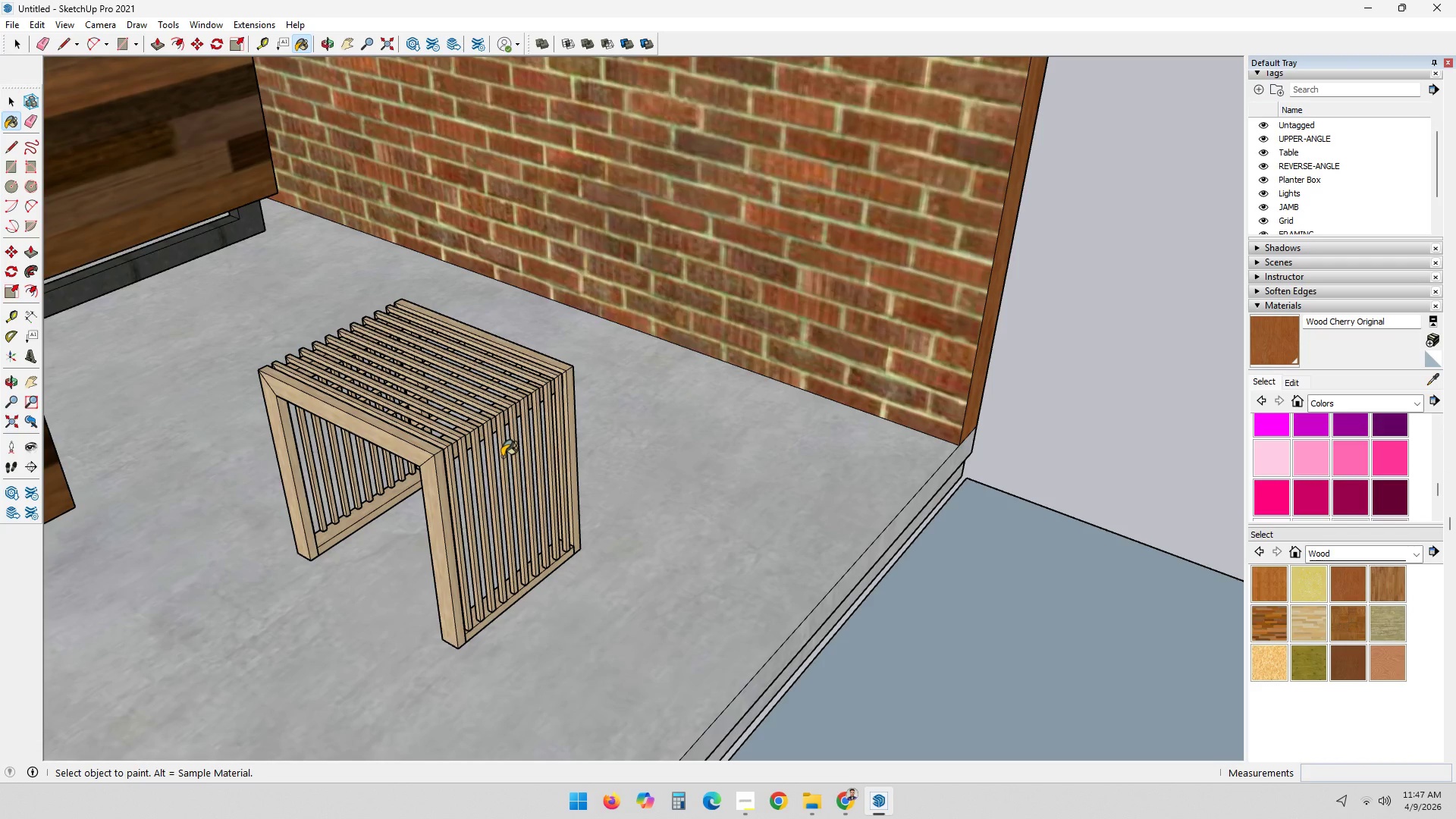 
double_click([496, 458])
 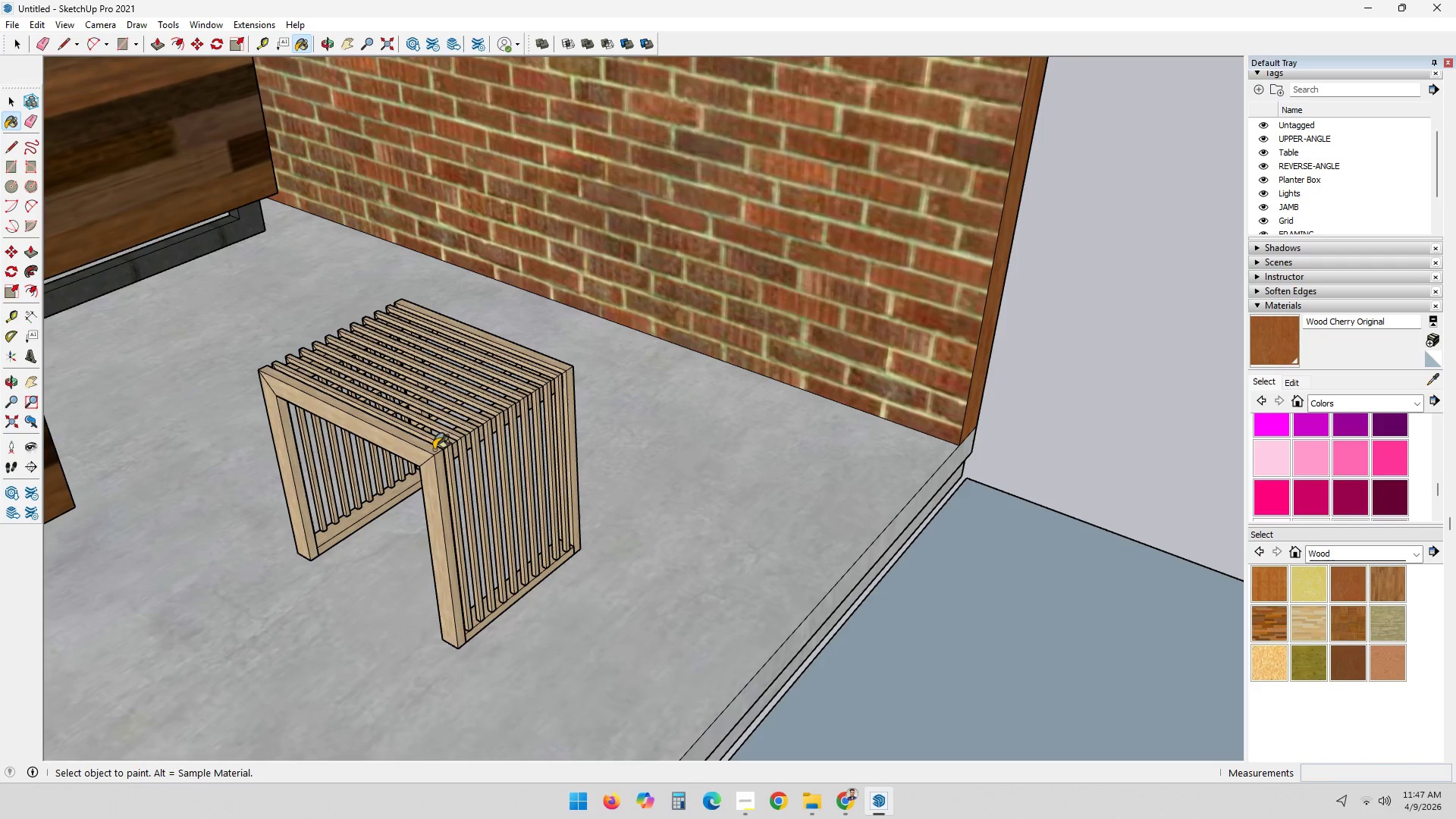 
triple_click([433, 450])
 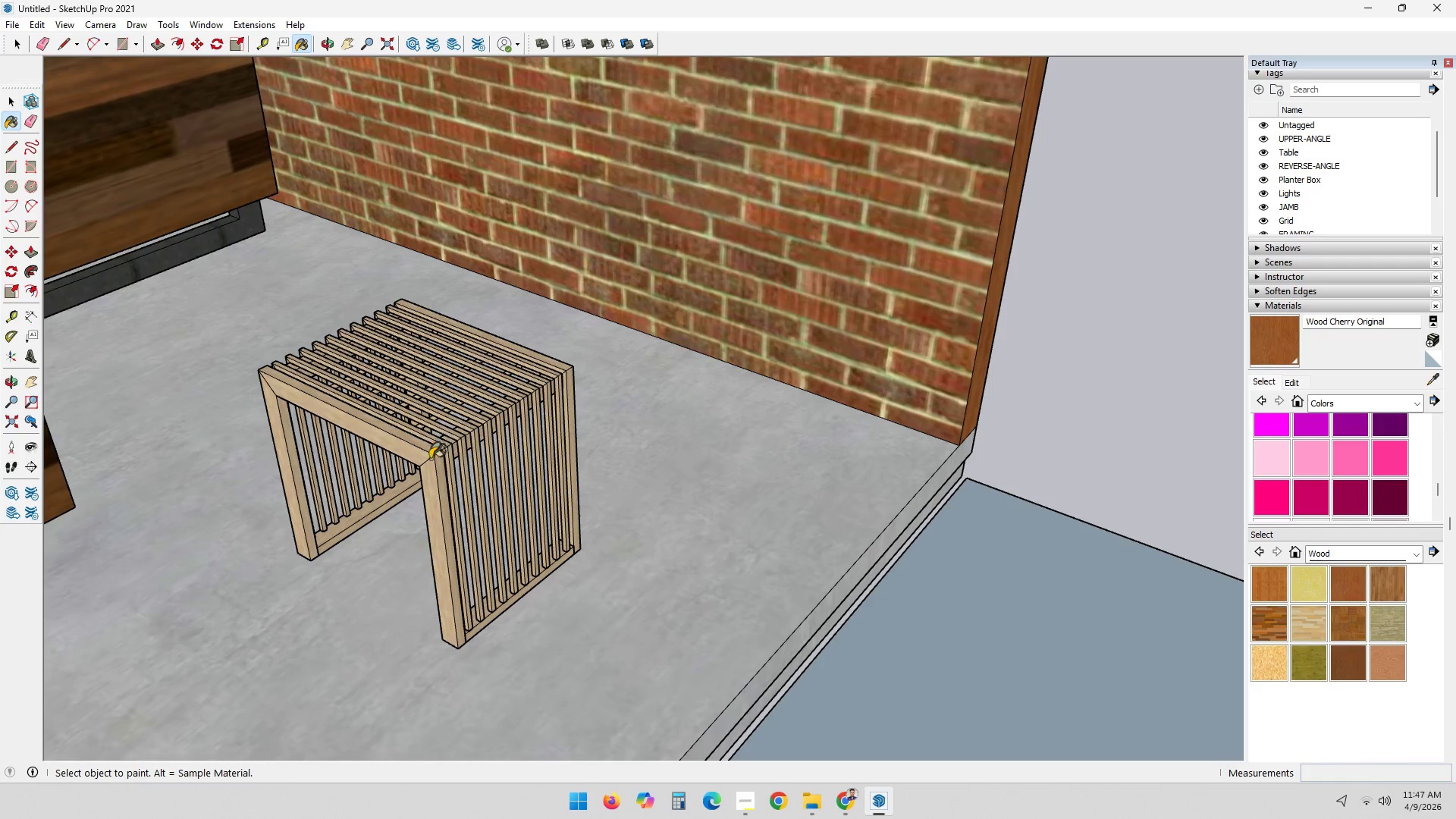 
key(Space)
 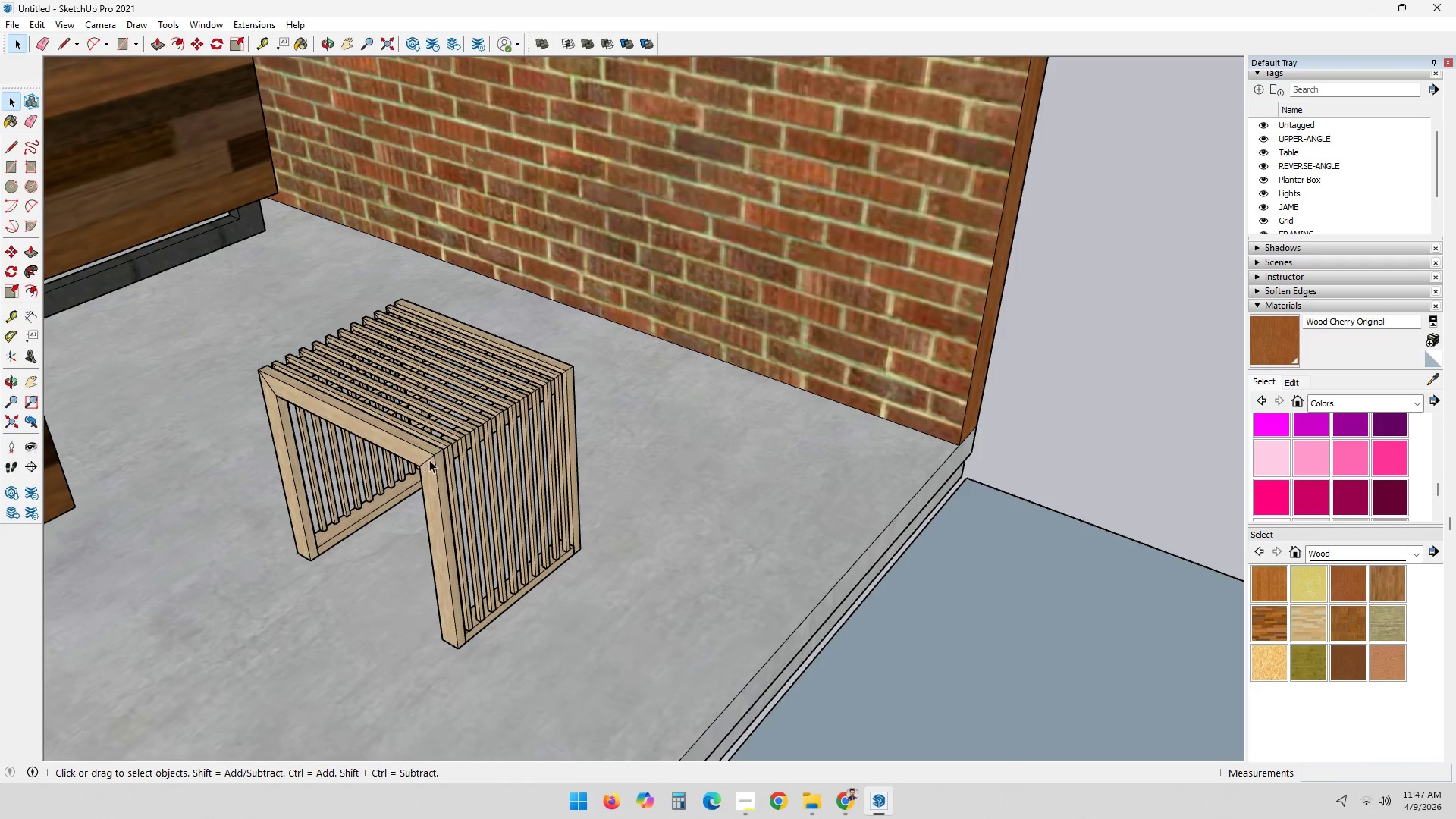 
double_click([429, 460])
 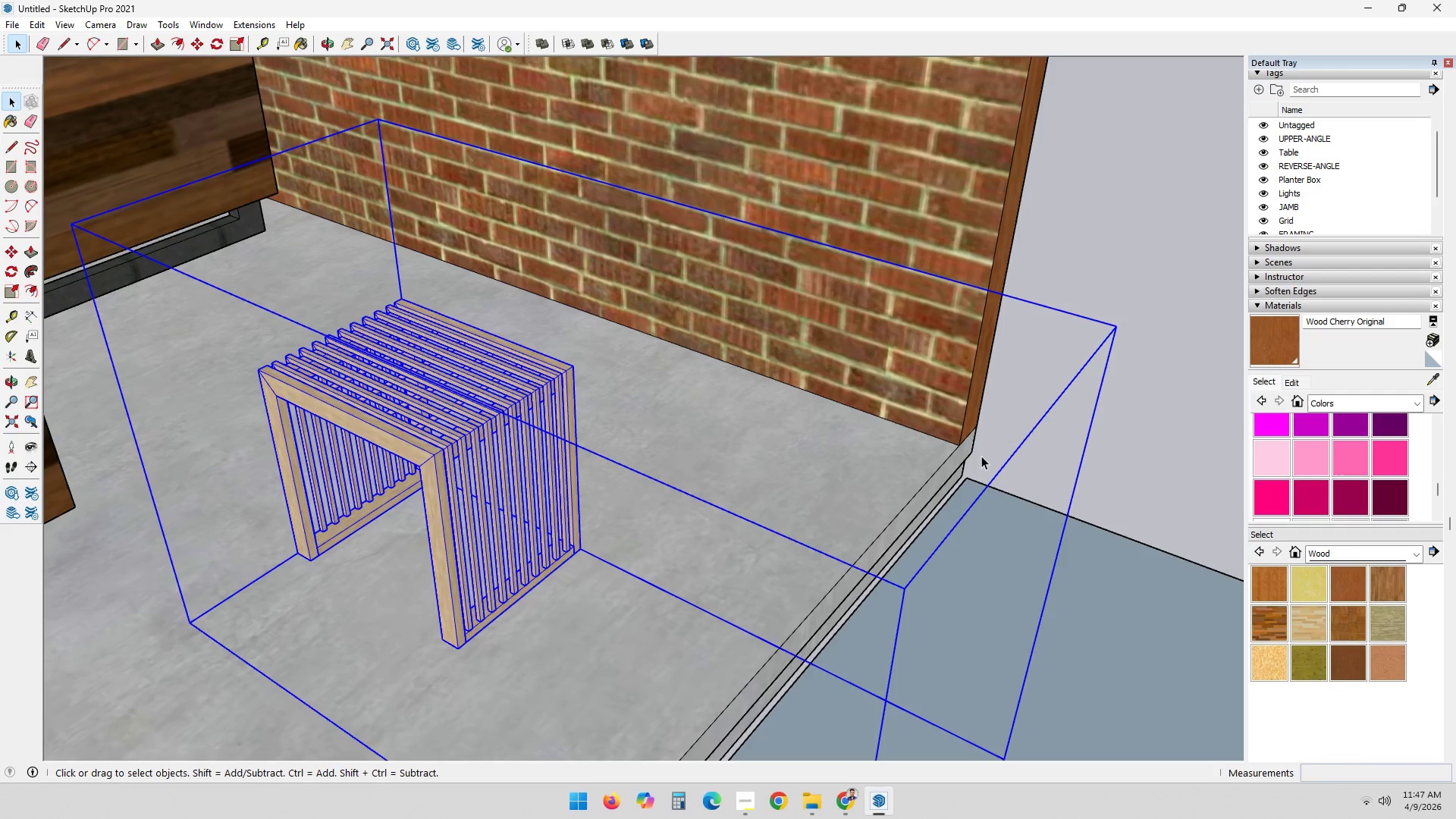 
left_click([595, 535])
 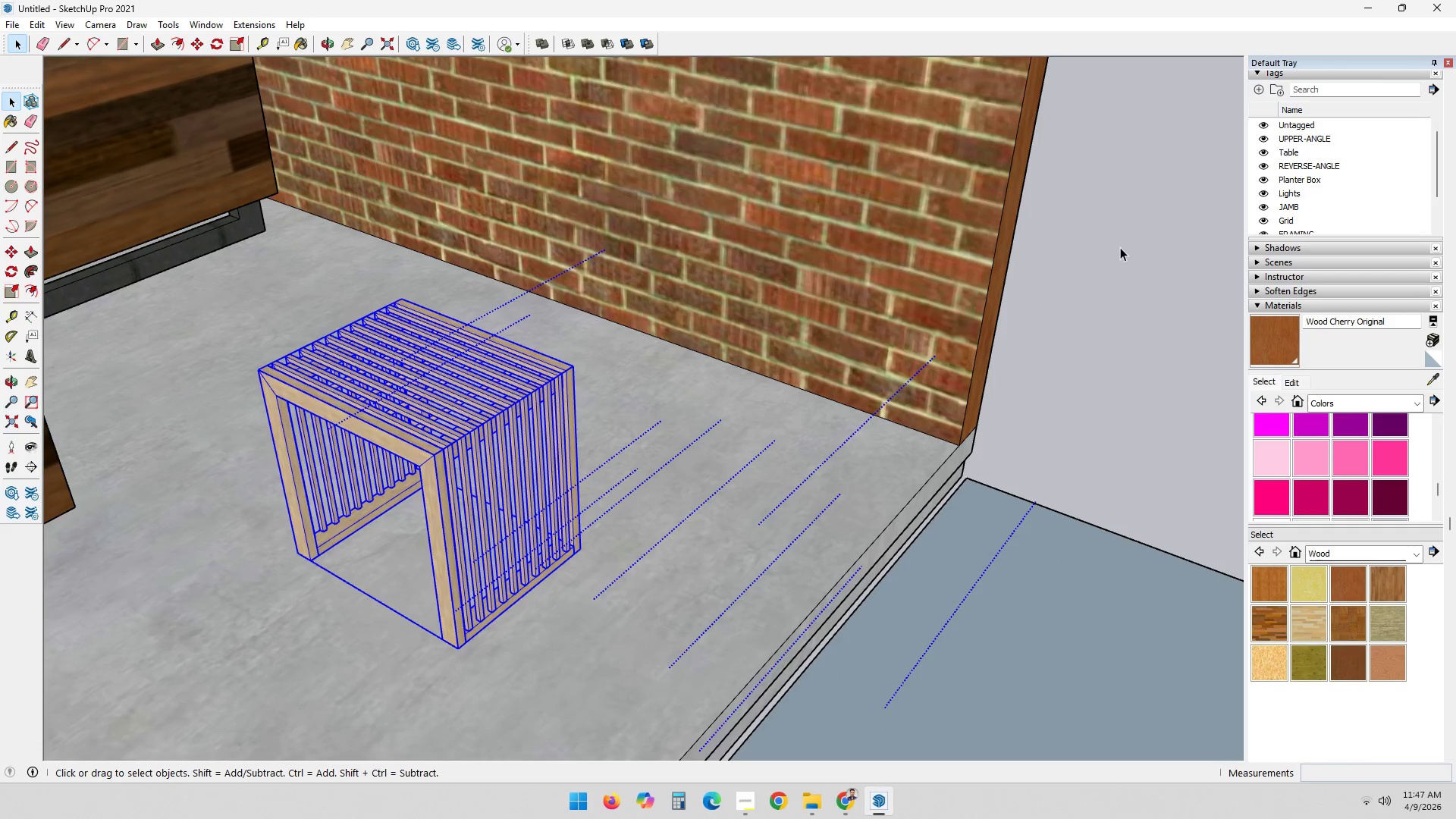 
left_click([1119, 246])
 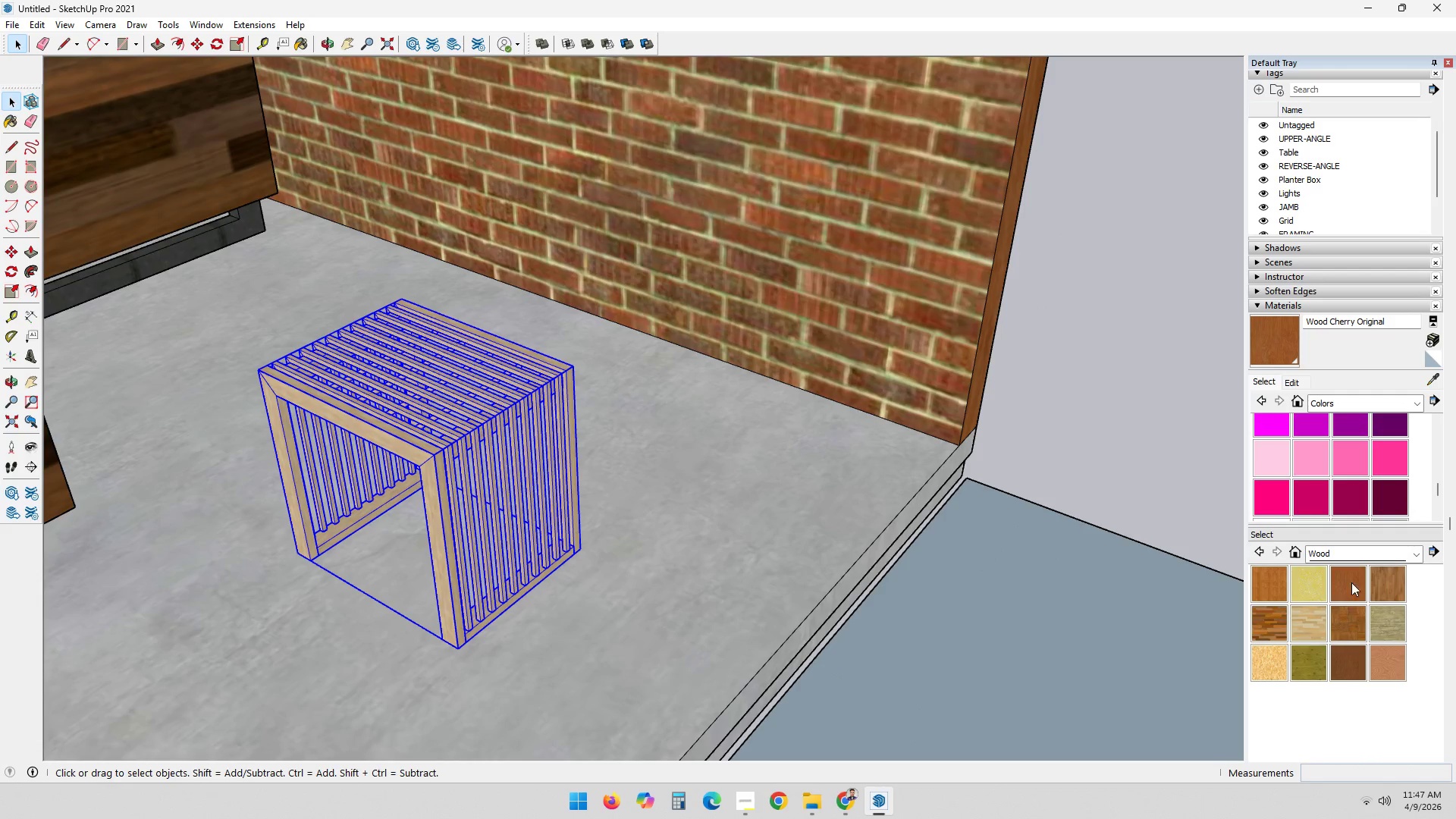 
double_click([438, 422])
 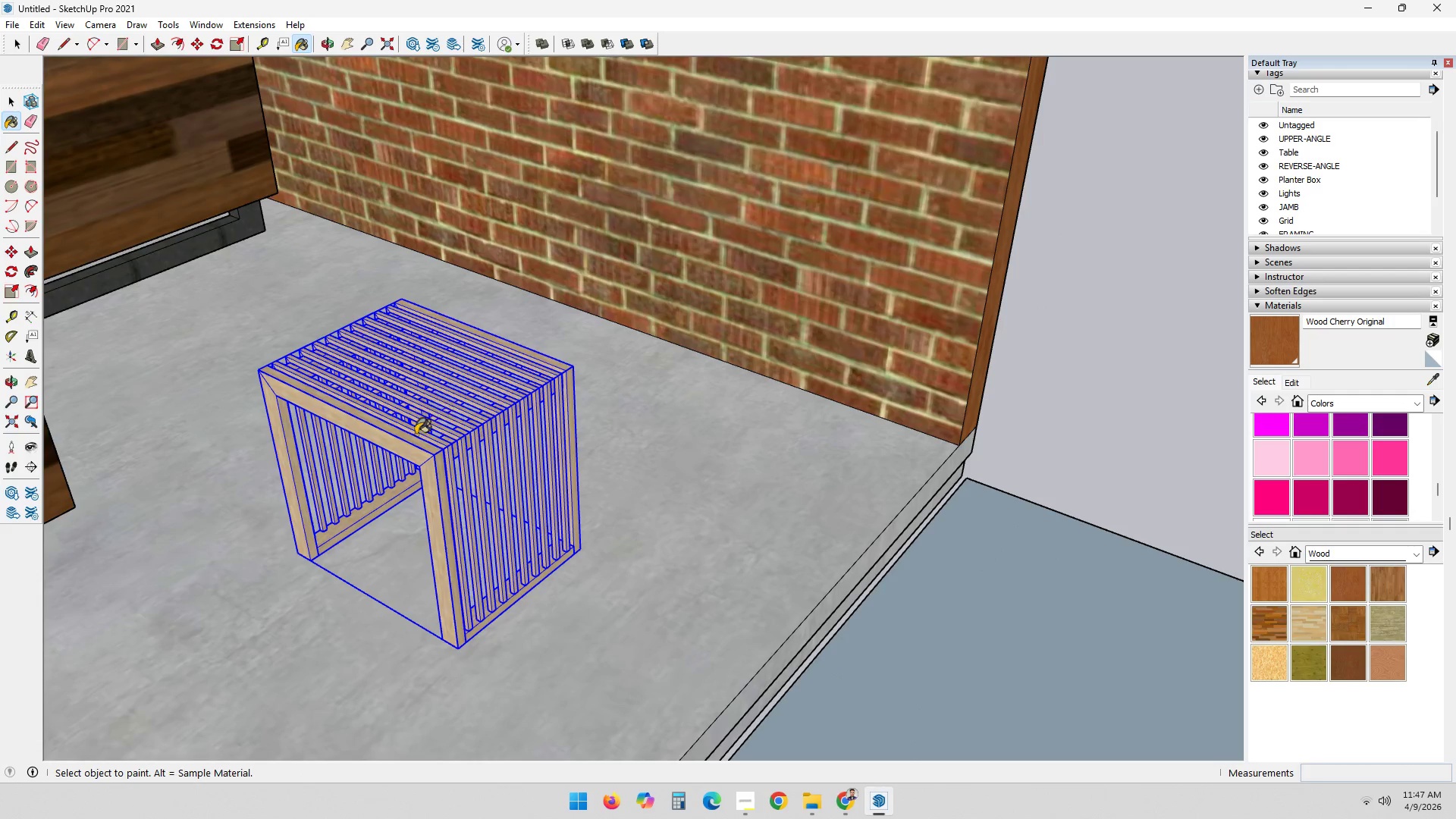 
left_click([411, 438])
 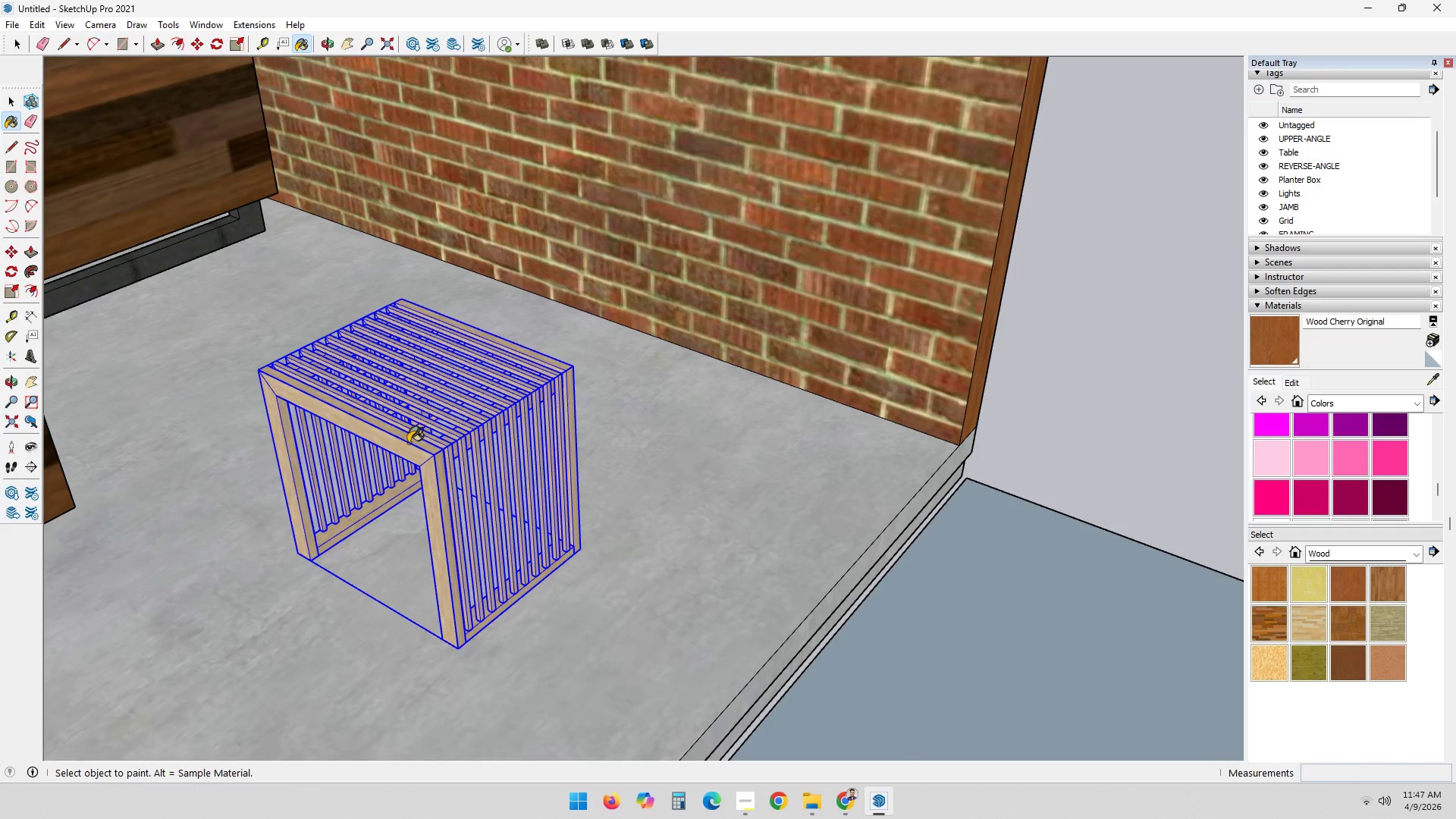 
key(Space)
 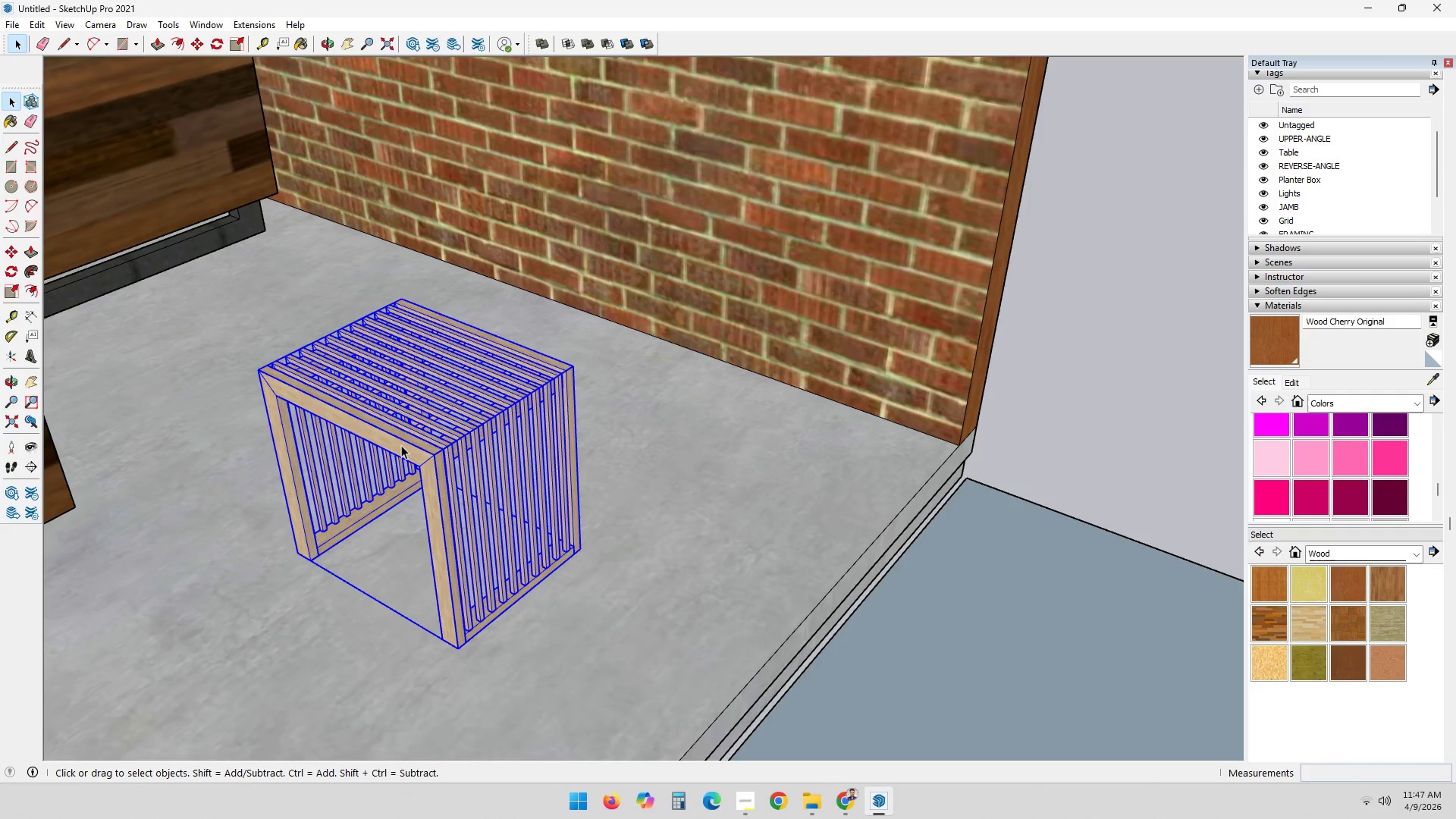 
double_click([401, 445])
 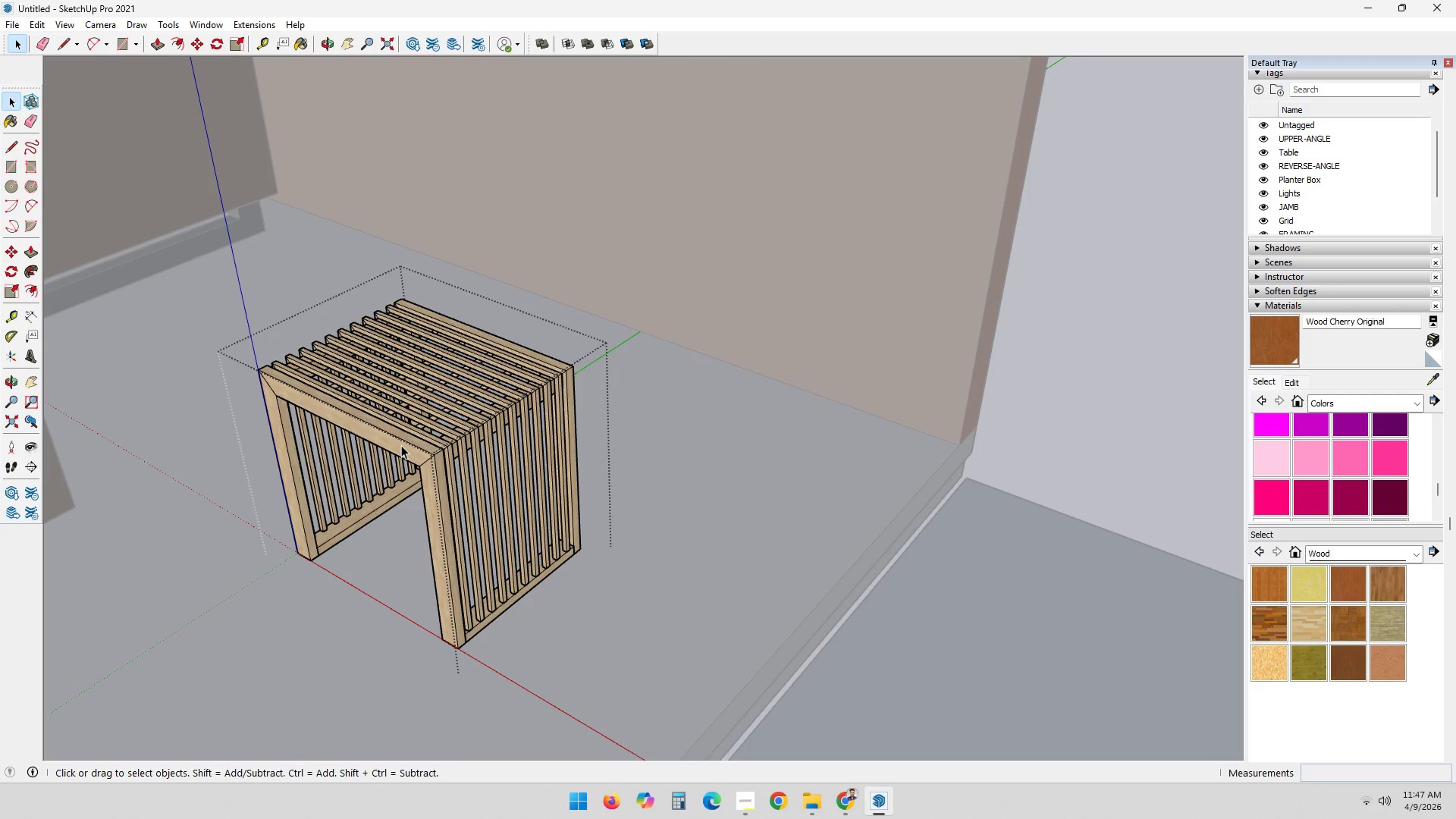 
scroll: coordinate [406, 443], scroll_direction: down, amount: 8.0
 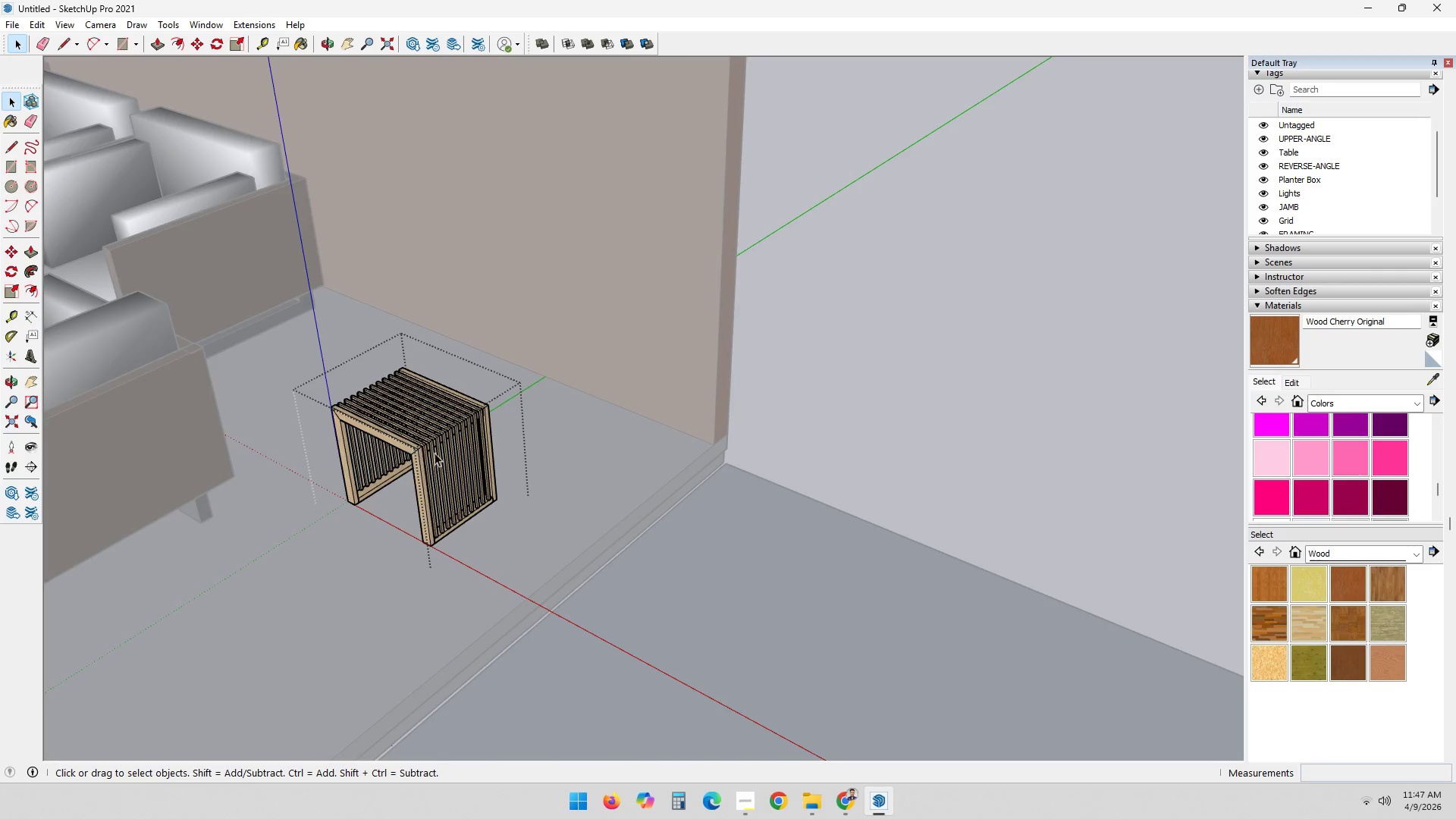 
key(M)
 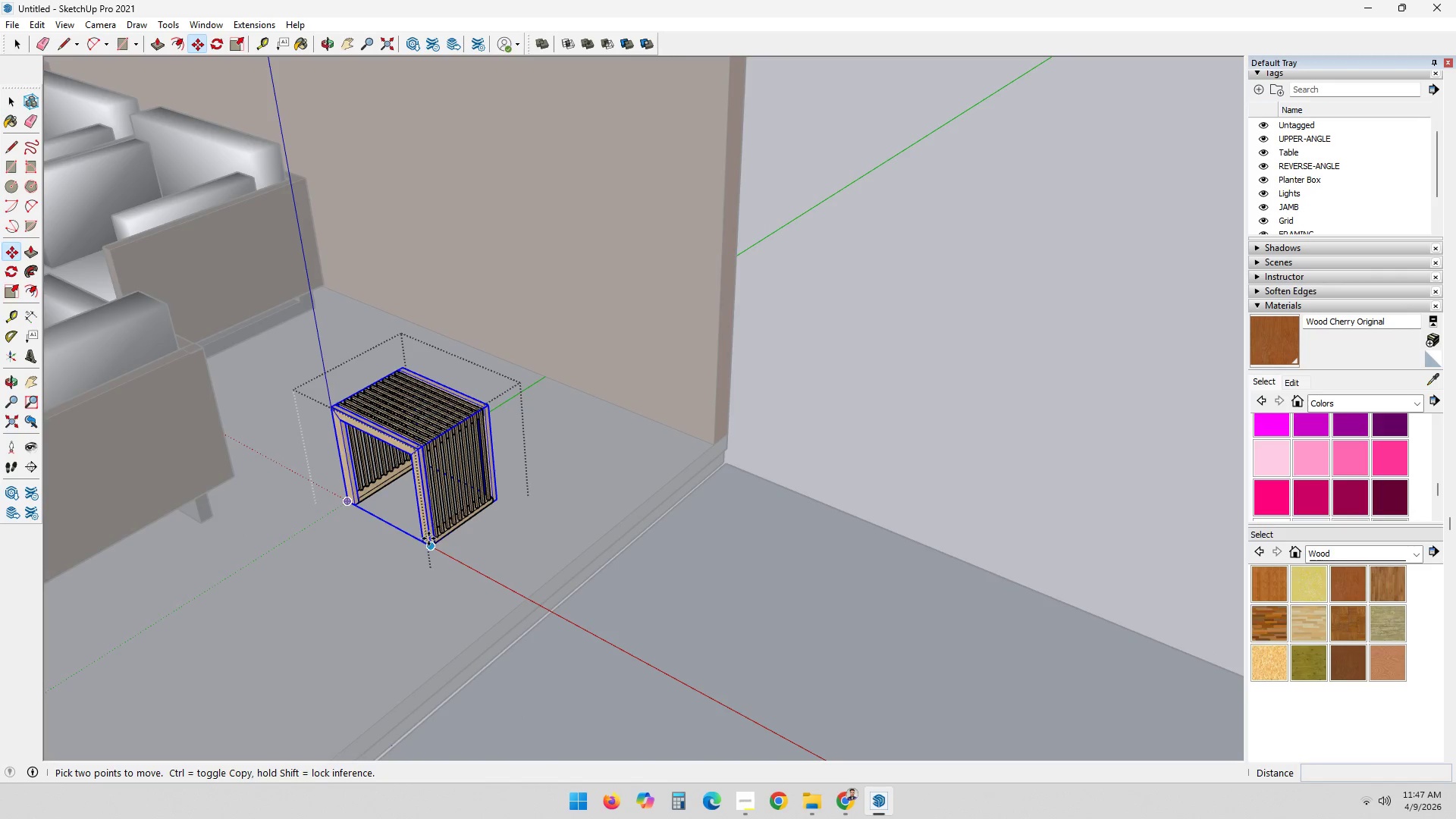 
scroll: coordinate [472, 457], scroll_direction: up, amount: 9.0
 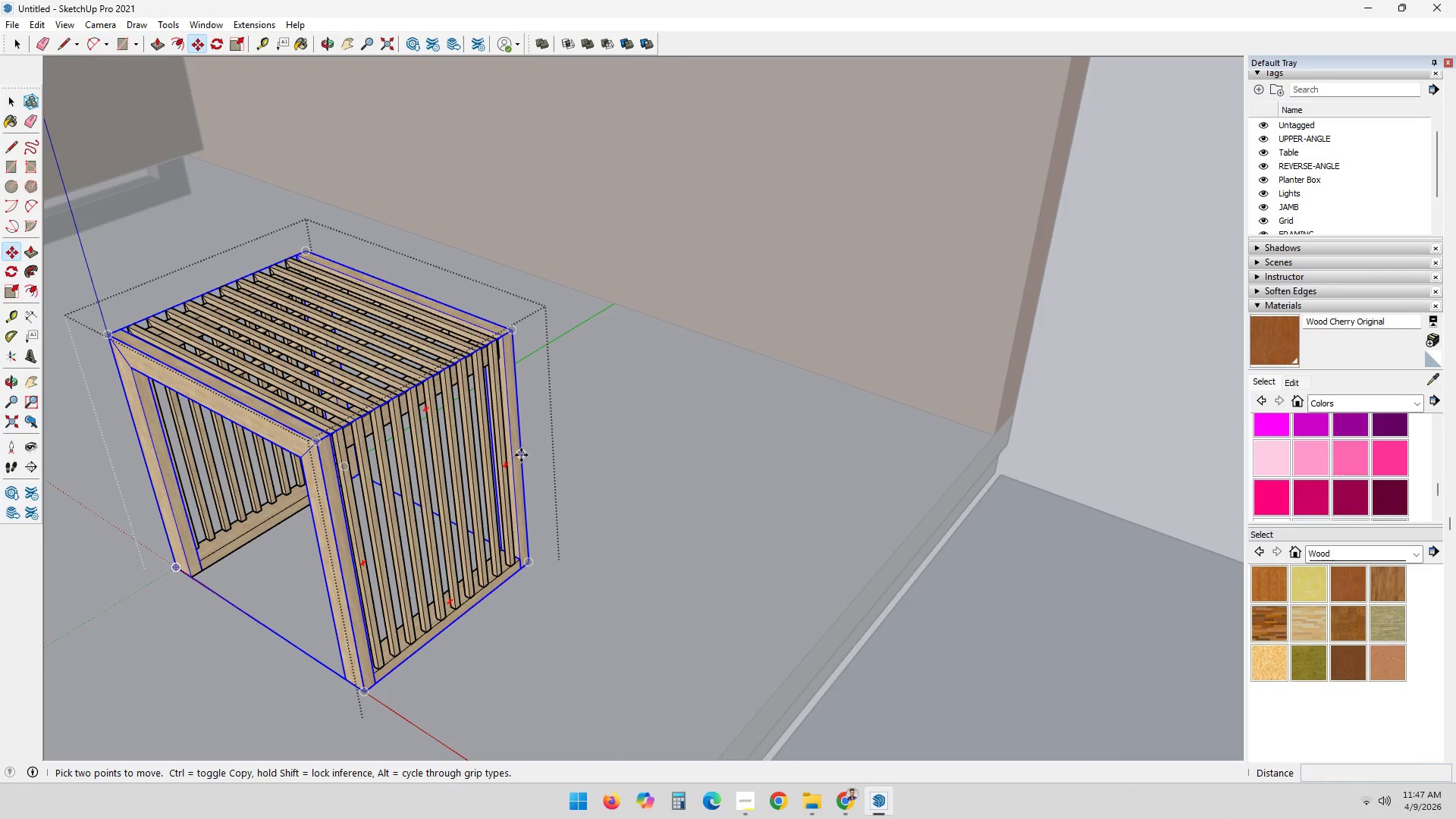 
key(Escape)
 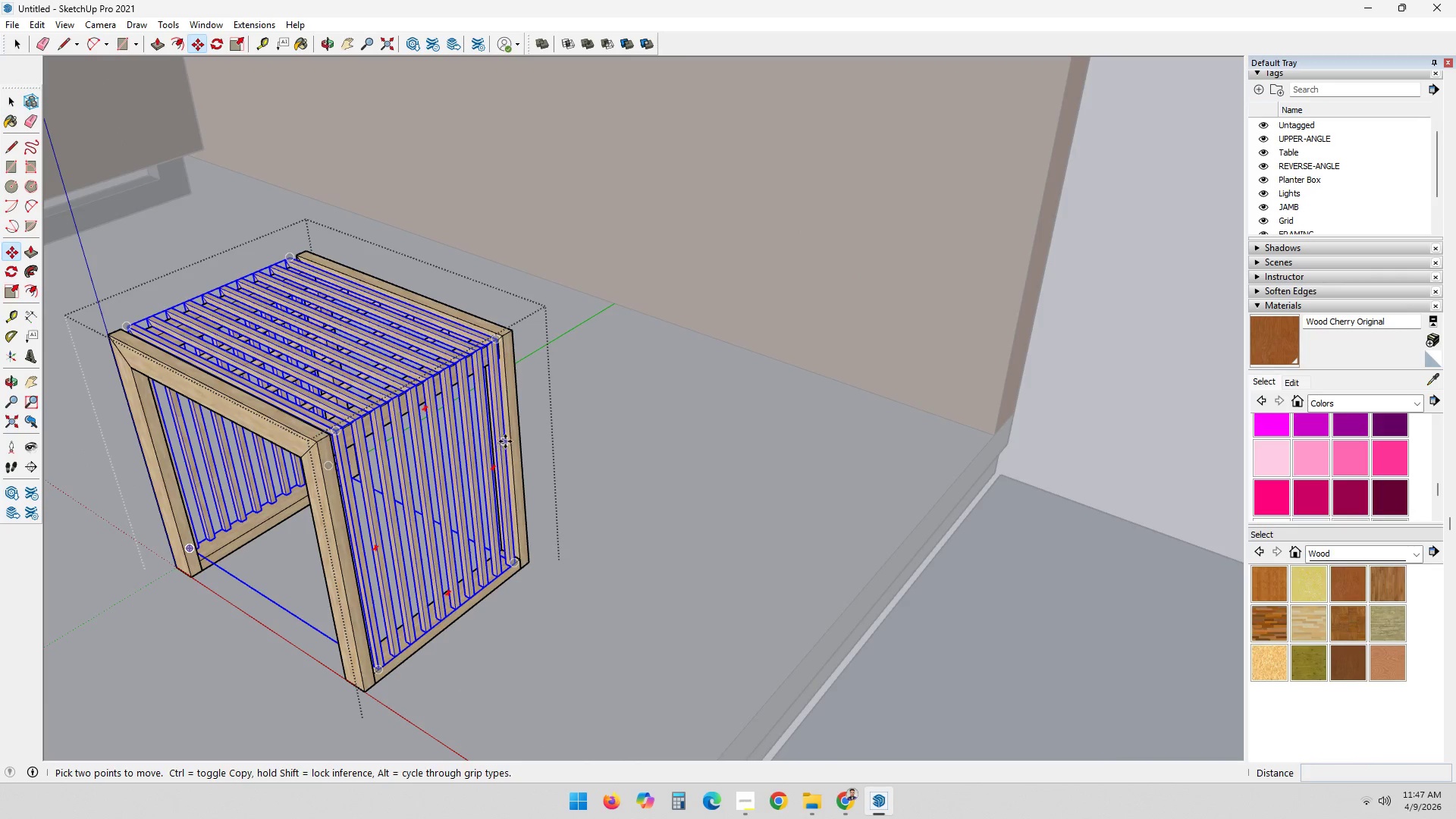 
key(Space)
 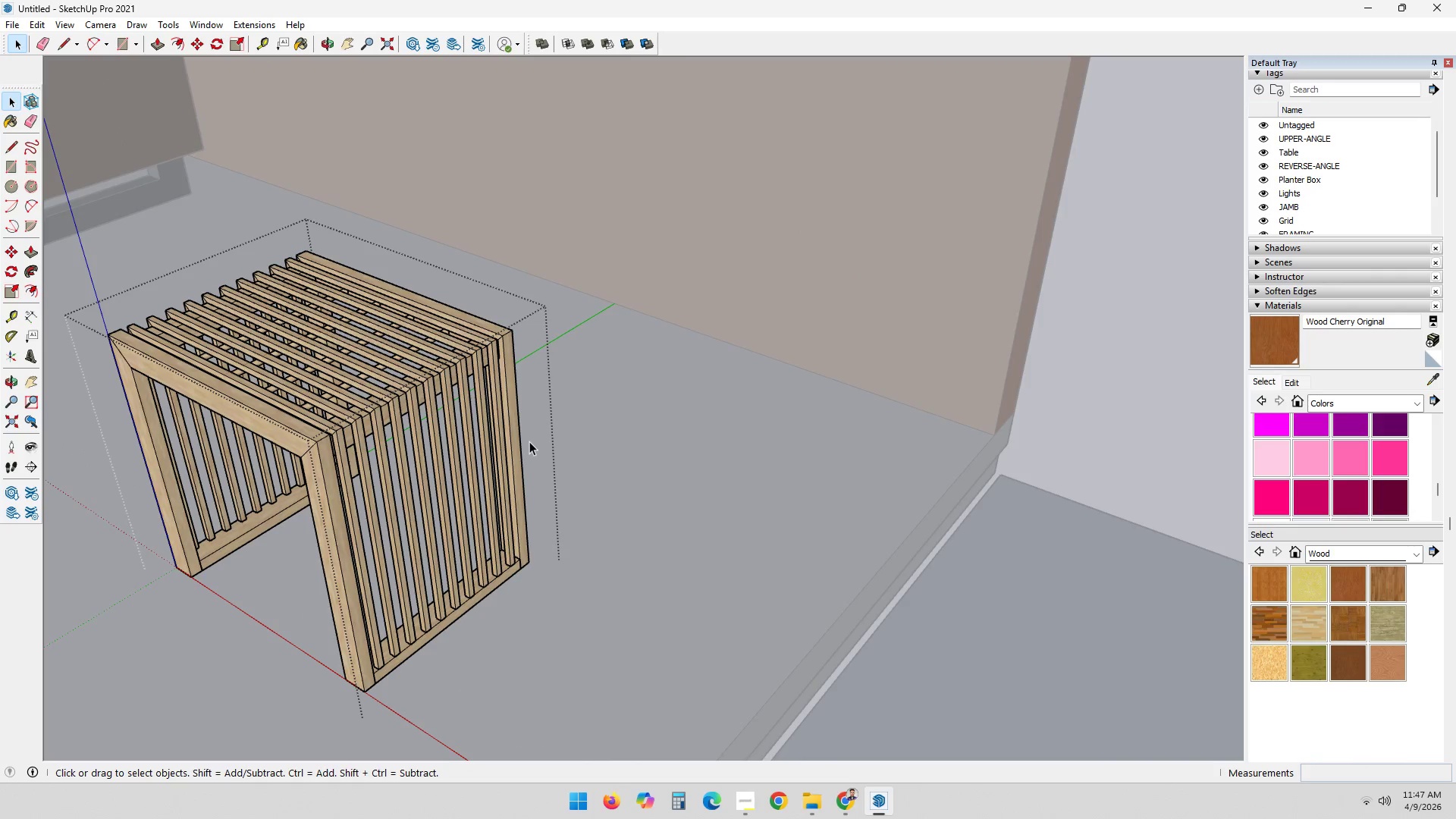 
key(Control+ControlLeft)
 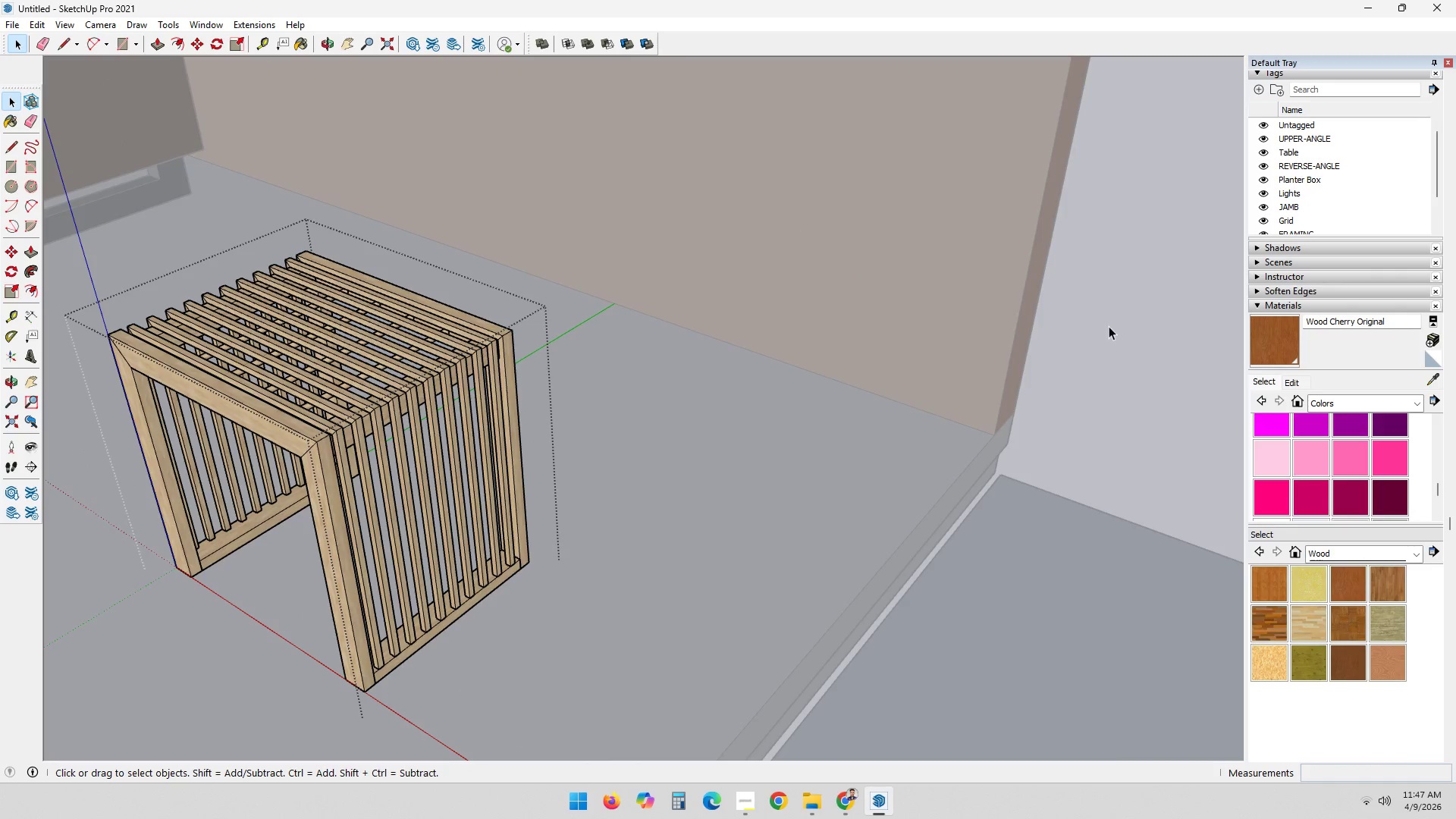 
double_click([1112, 327])
 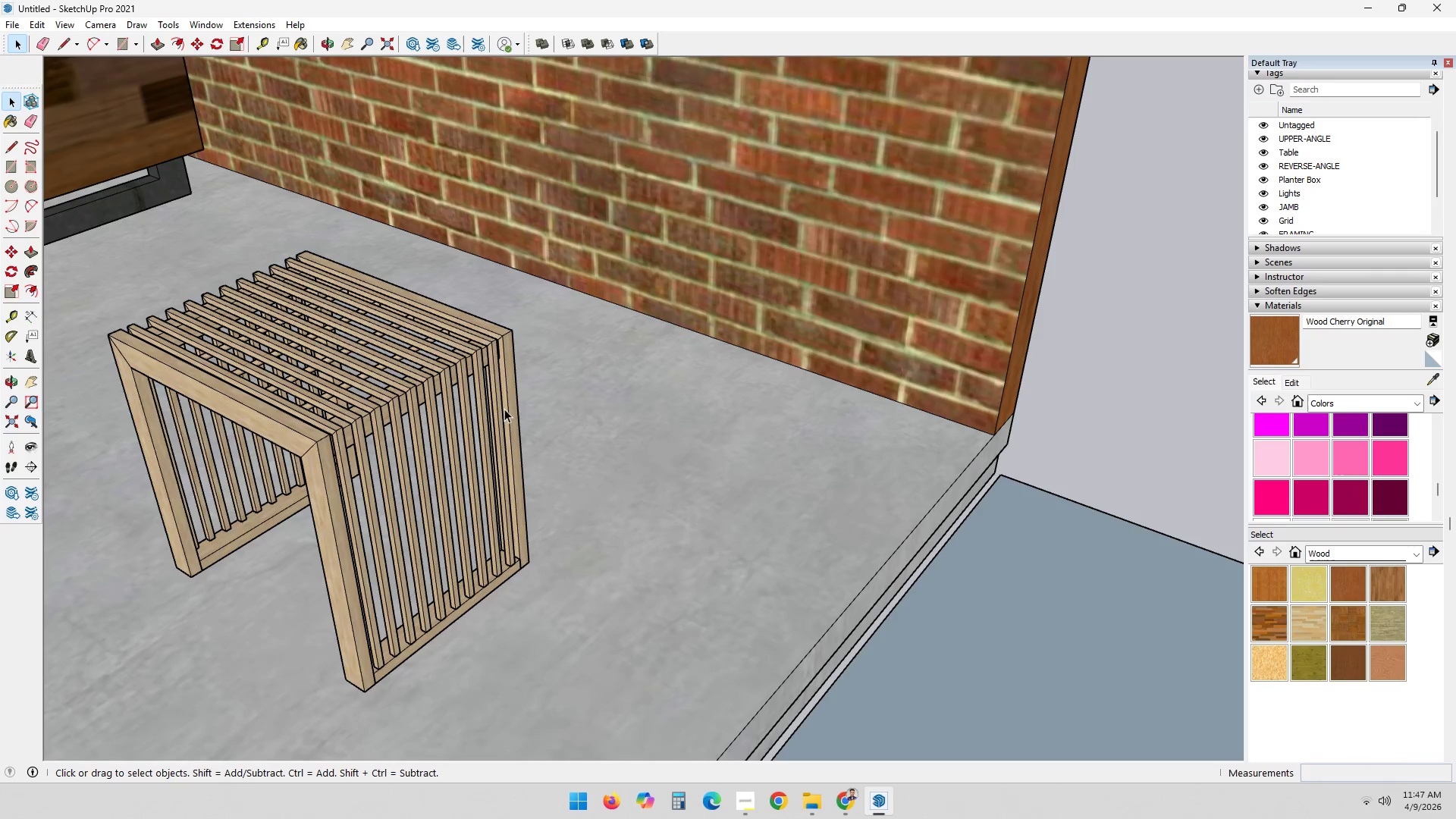 
key(Control+Z)
 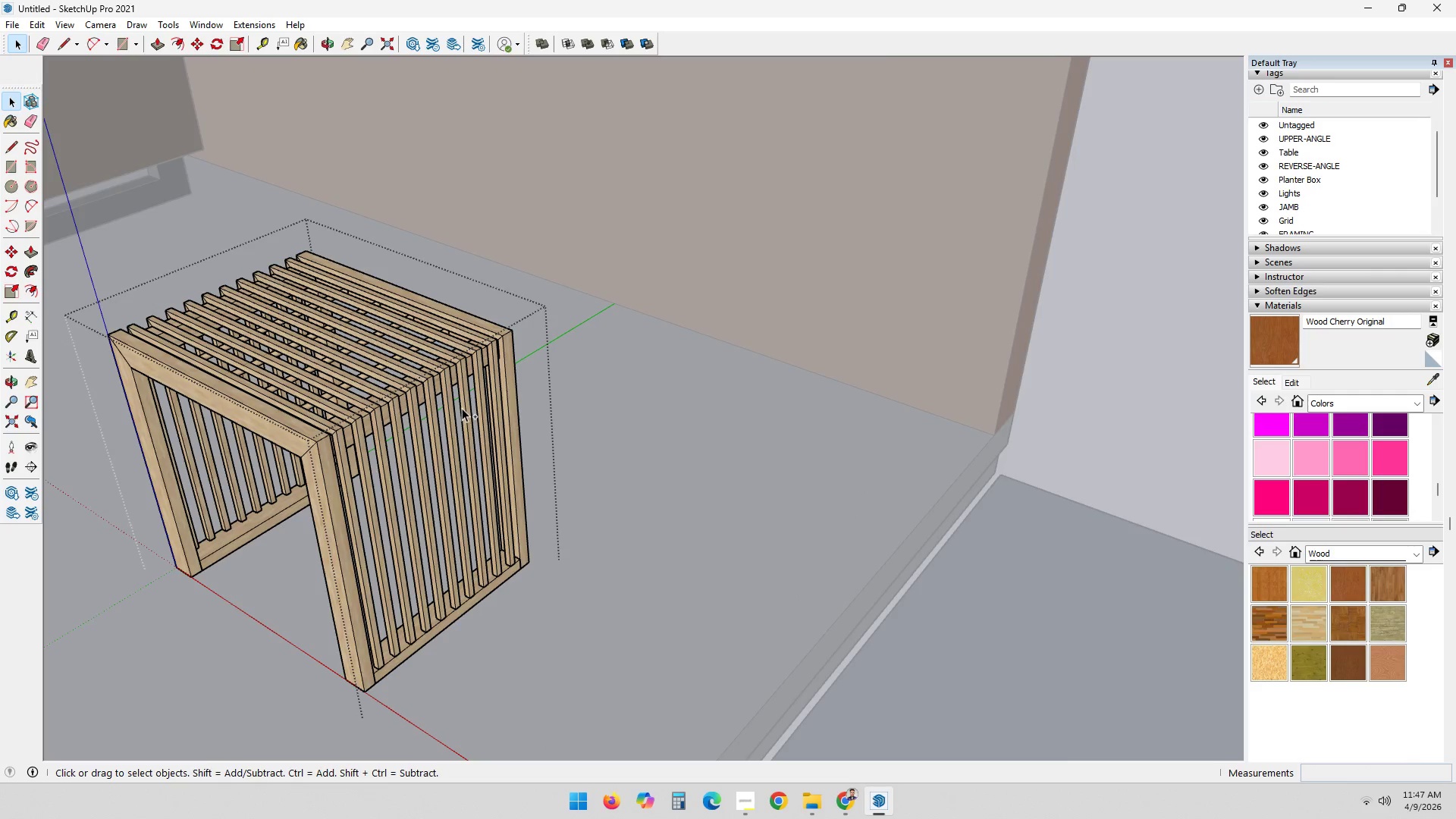 
key(Control+Z)
 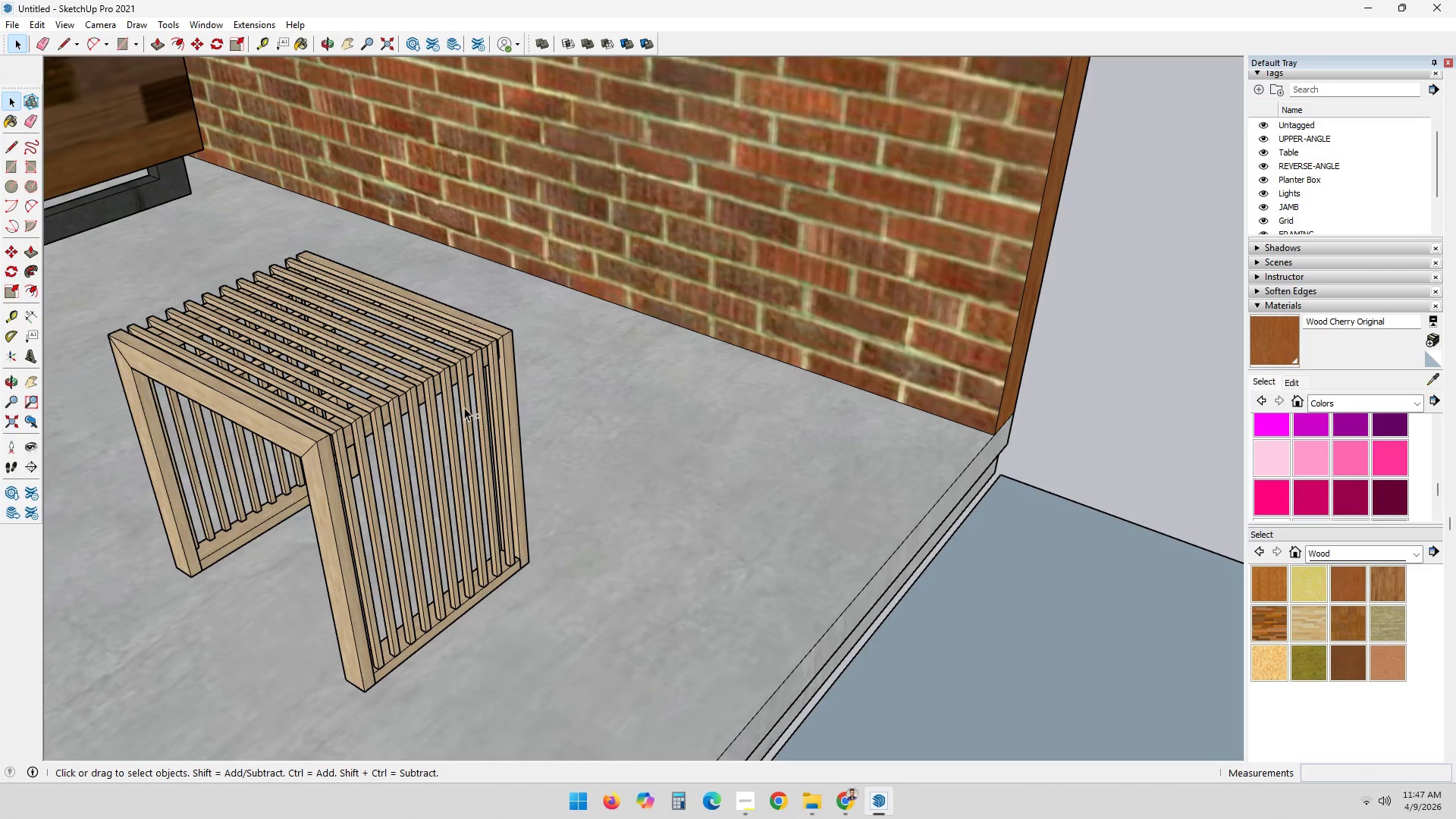 
key(Control+Z)
 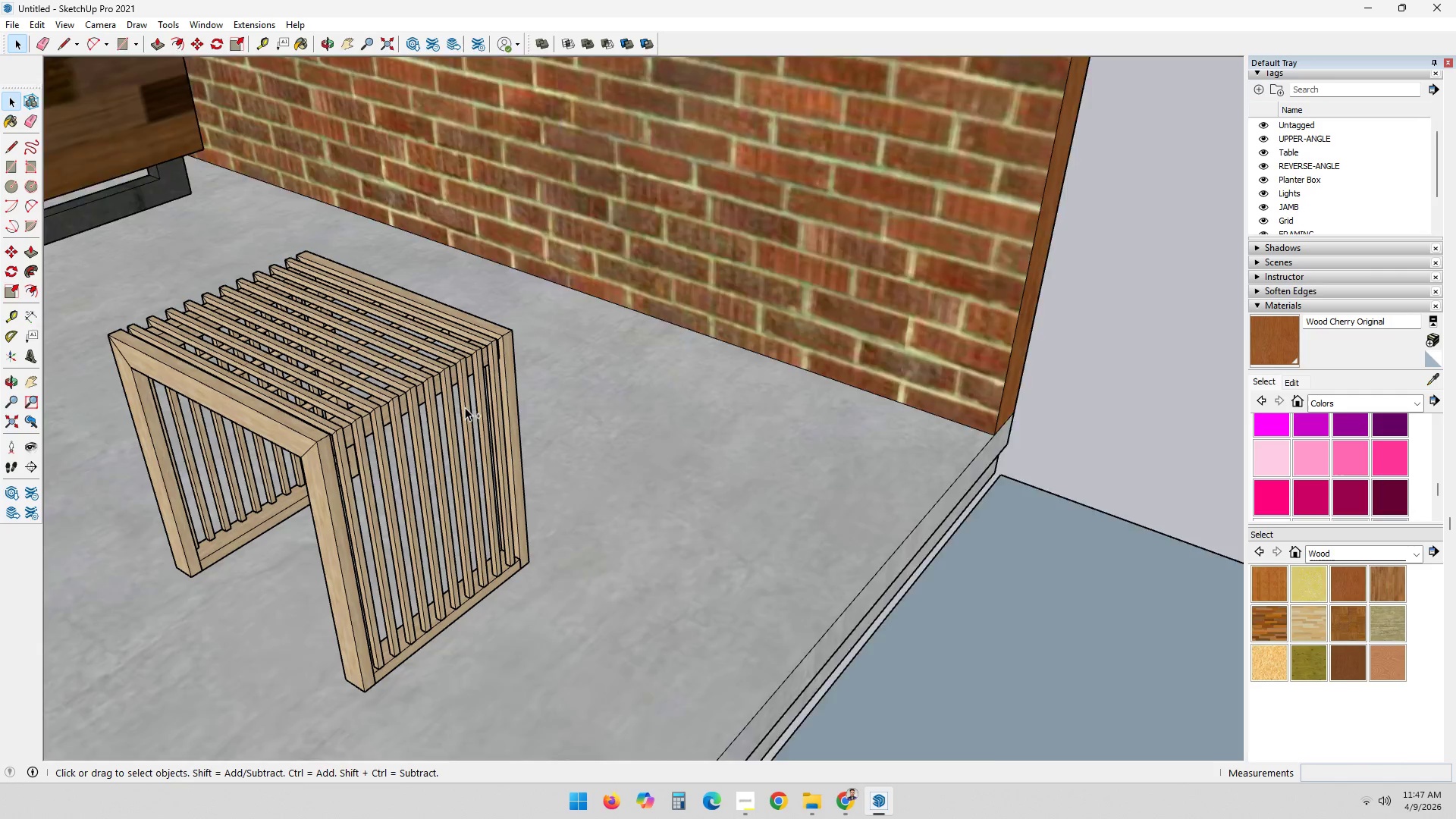 
key(Control+Z)
 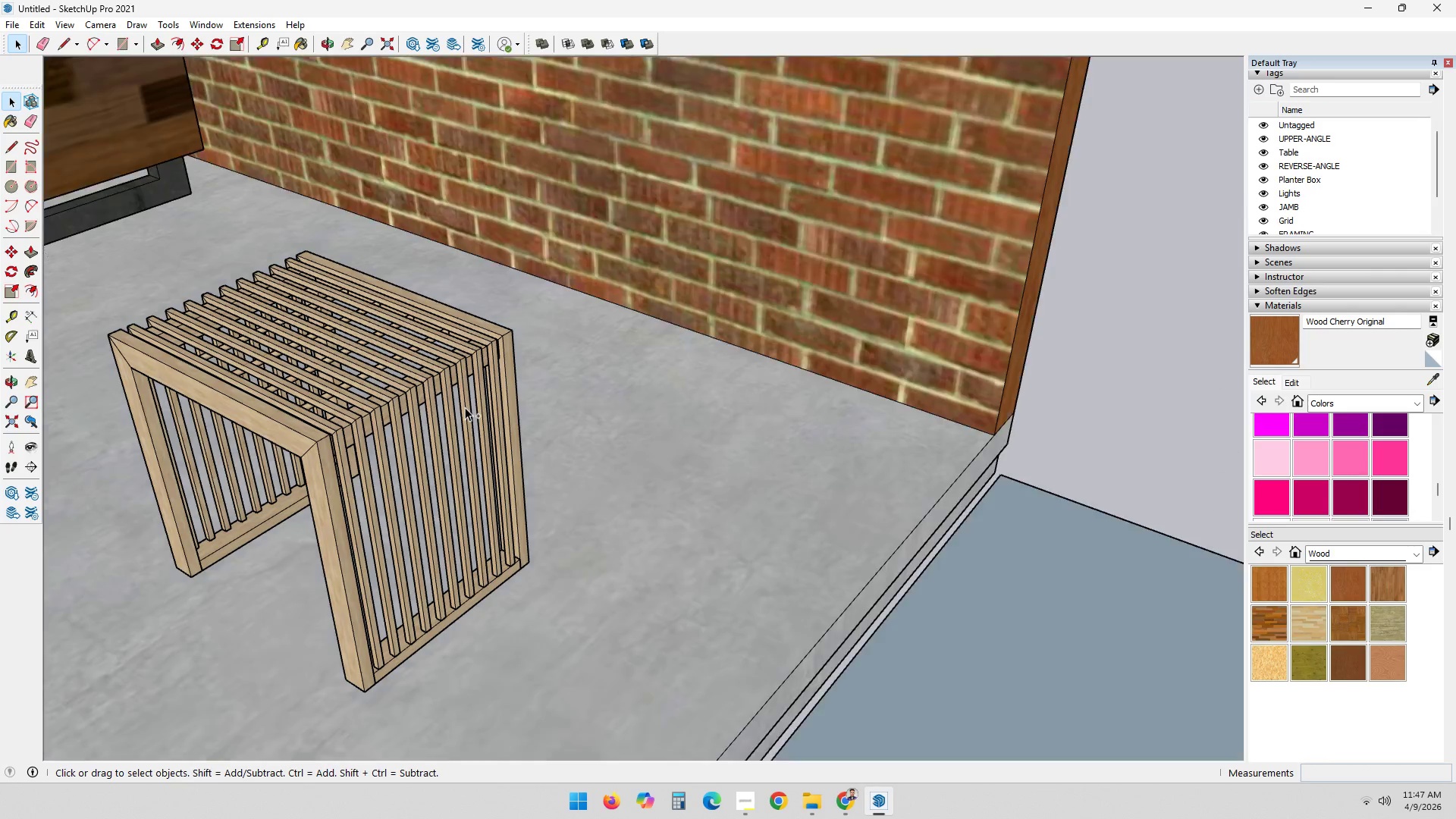 
key(Control+Z)
 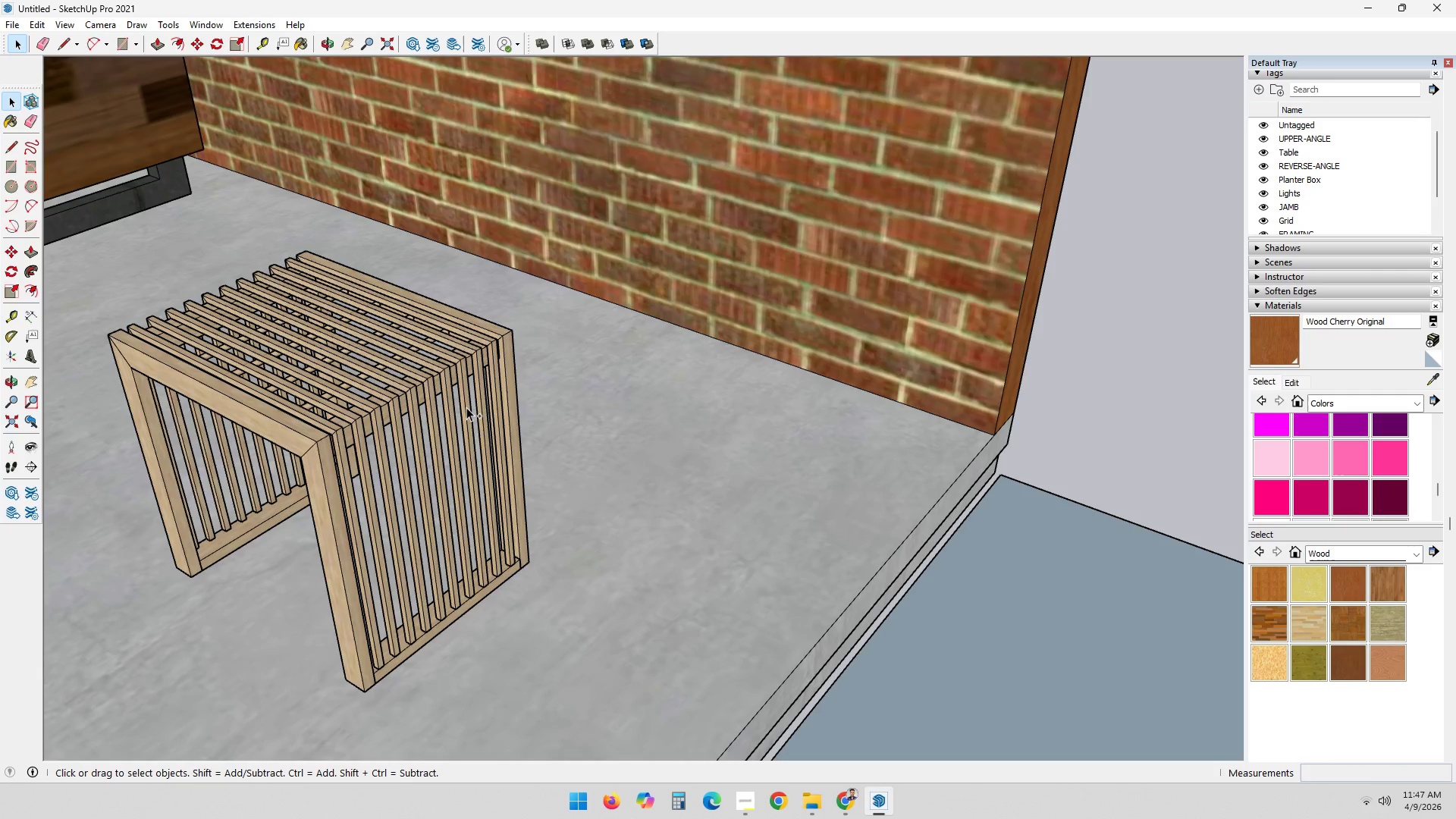 
key(Control+Z)
 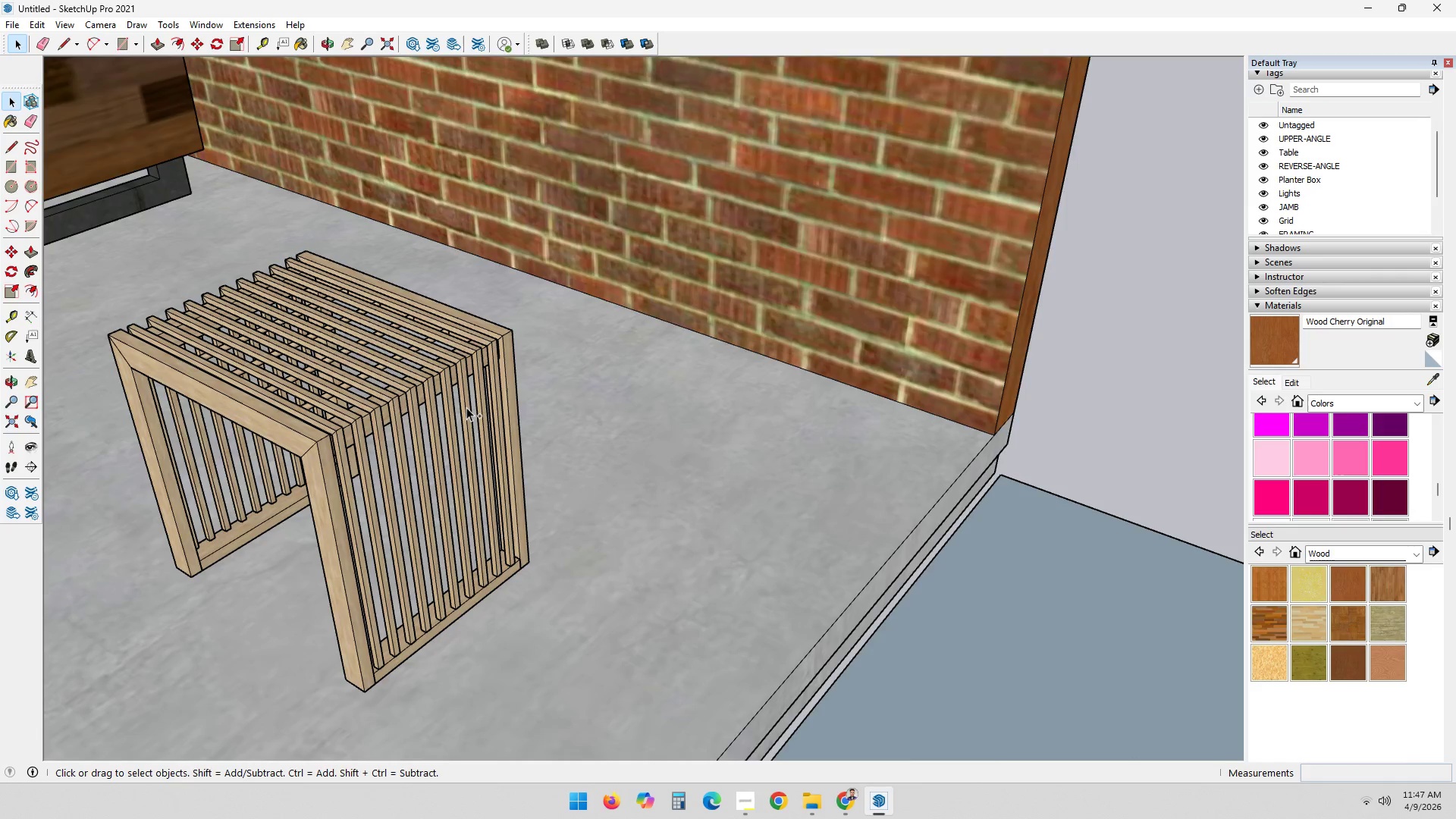 
key(Control+Z)
 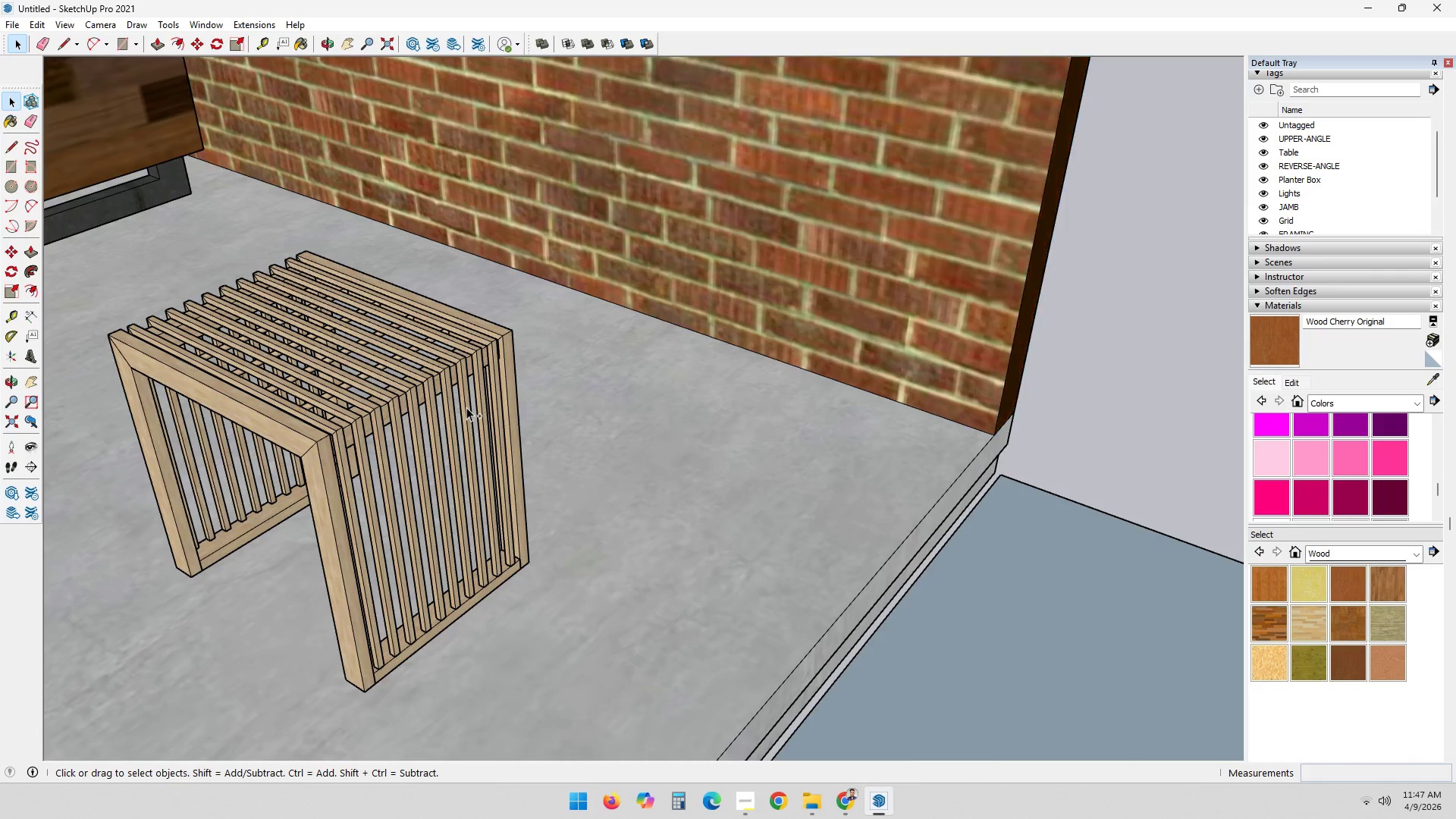 
key(Control+Z)
 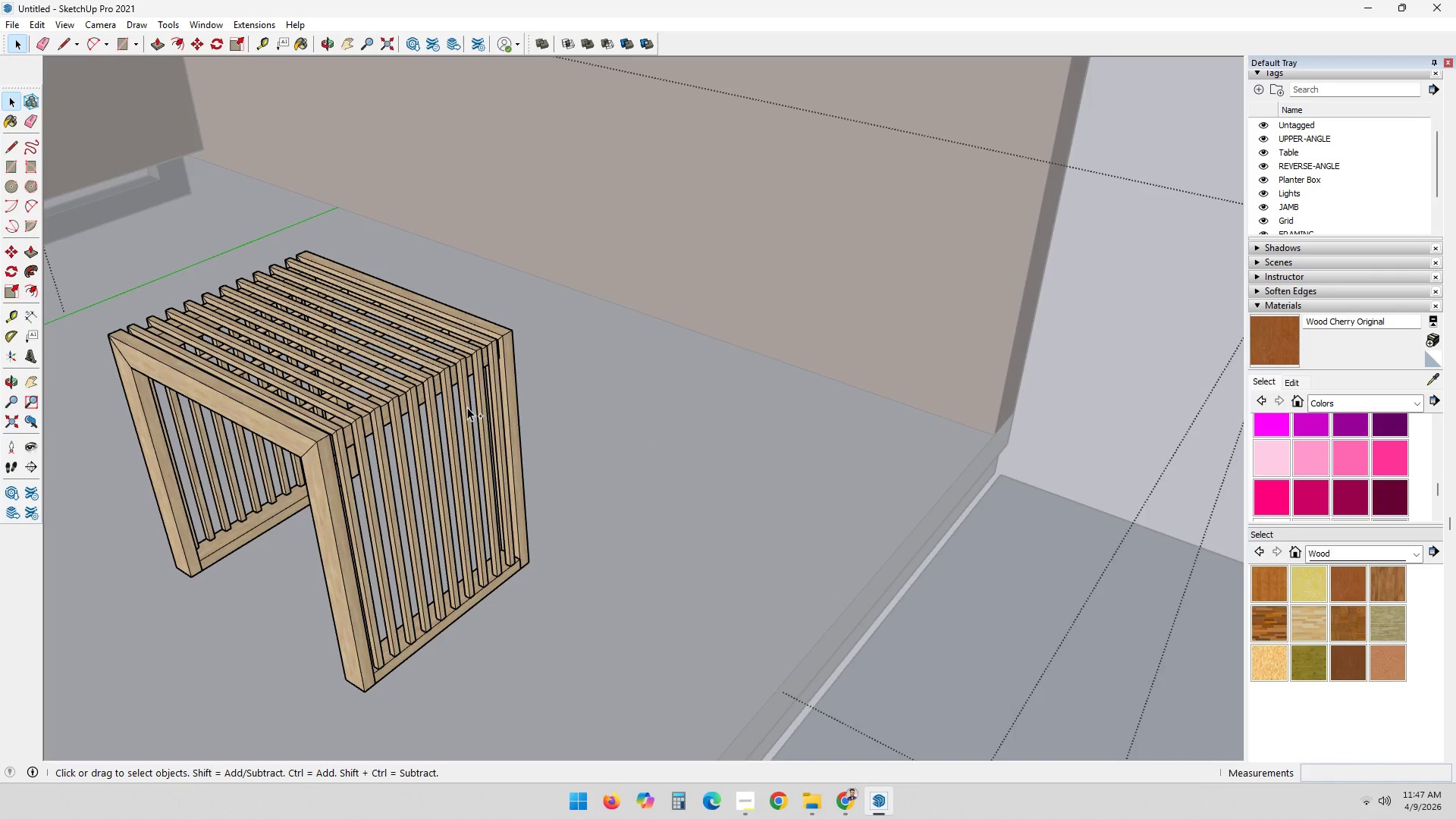 
key(Control+Z)
 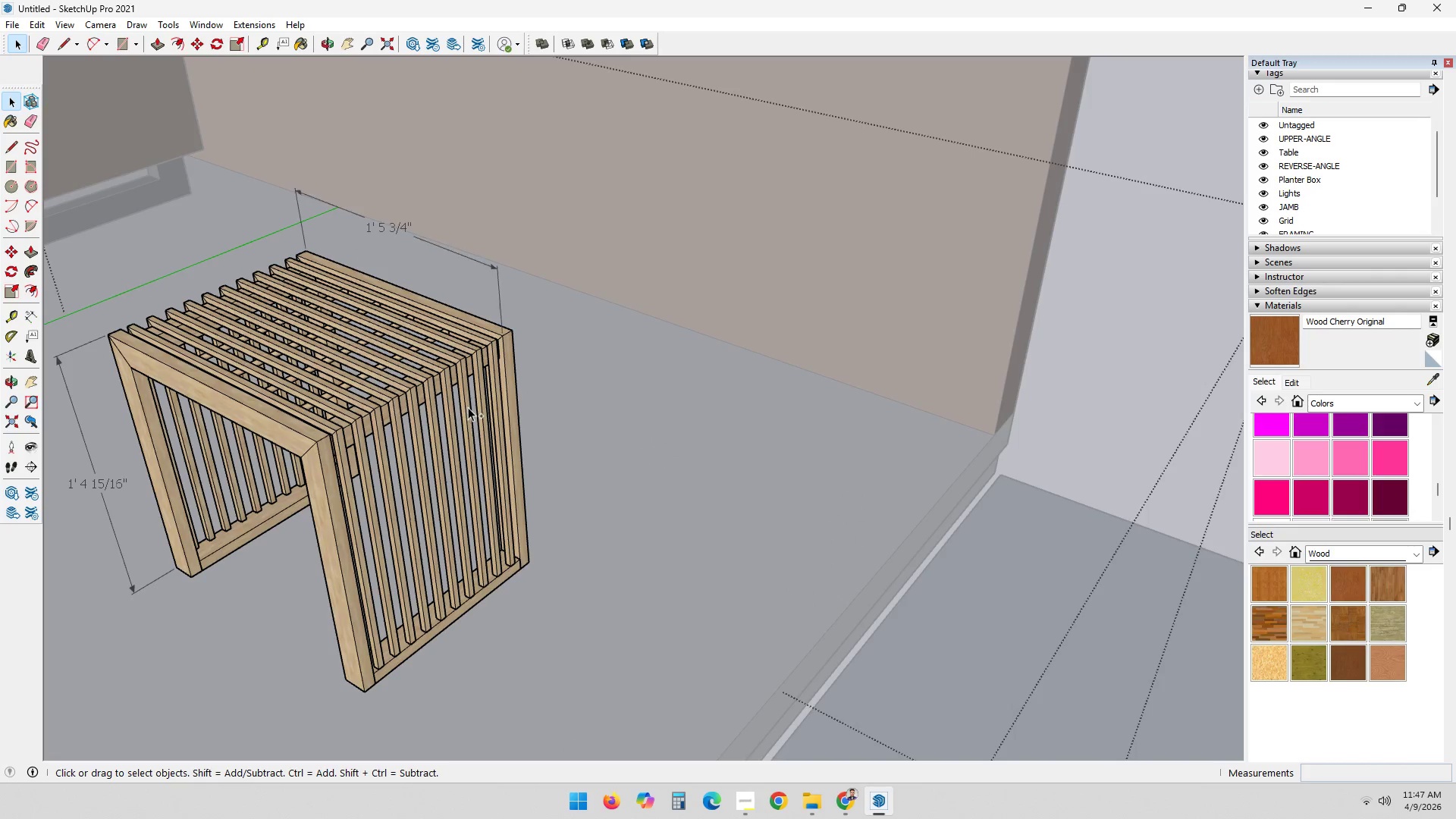 
key(Control+Z)
 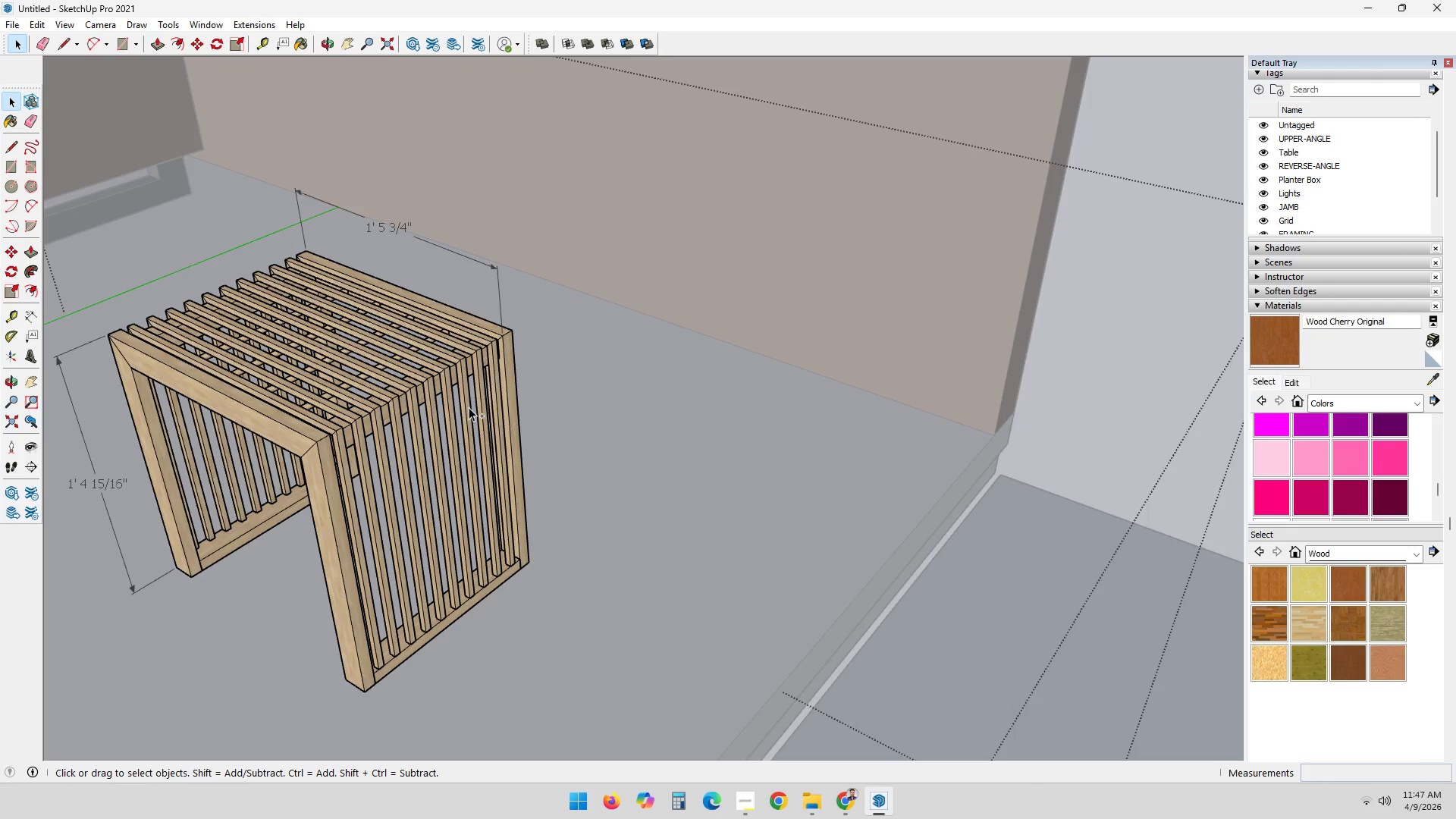 
key(Control+Z)
 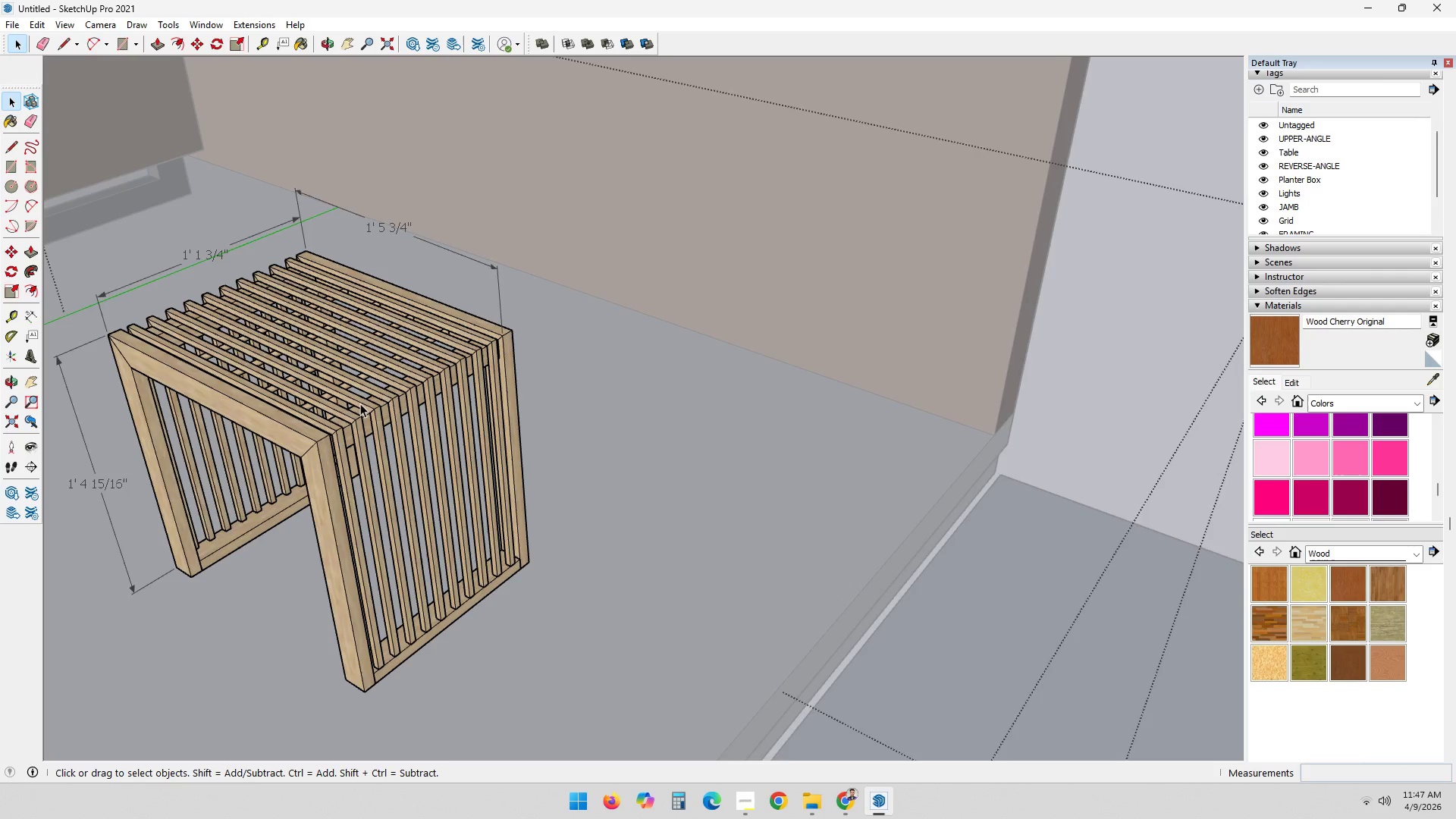 
scroll: coordinate [360, 404], scroll_direction: down, amount: 3.0
 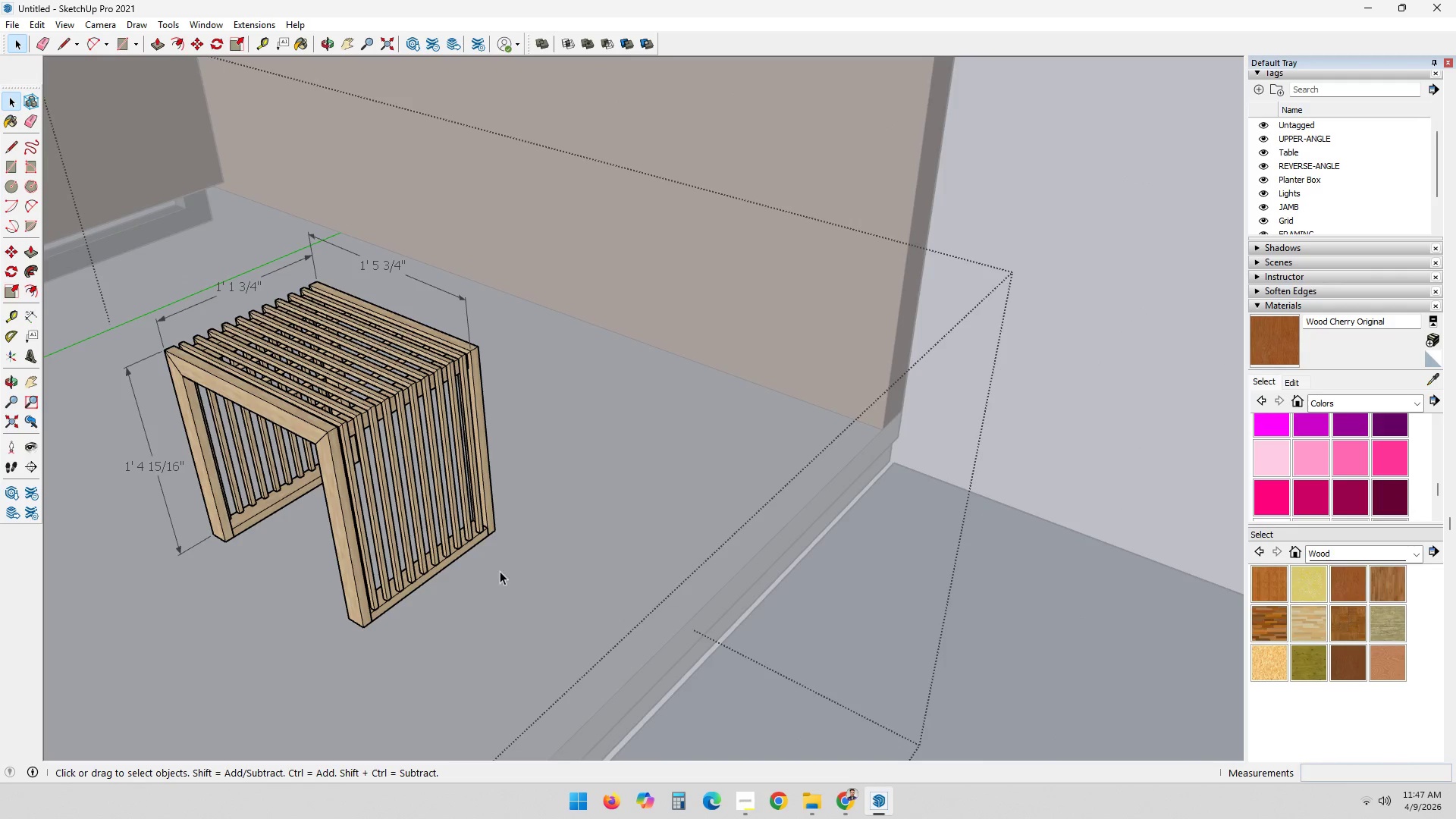 
key(M)
 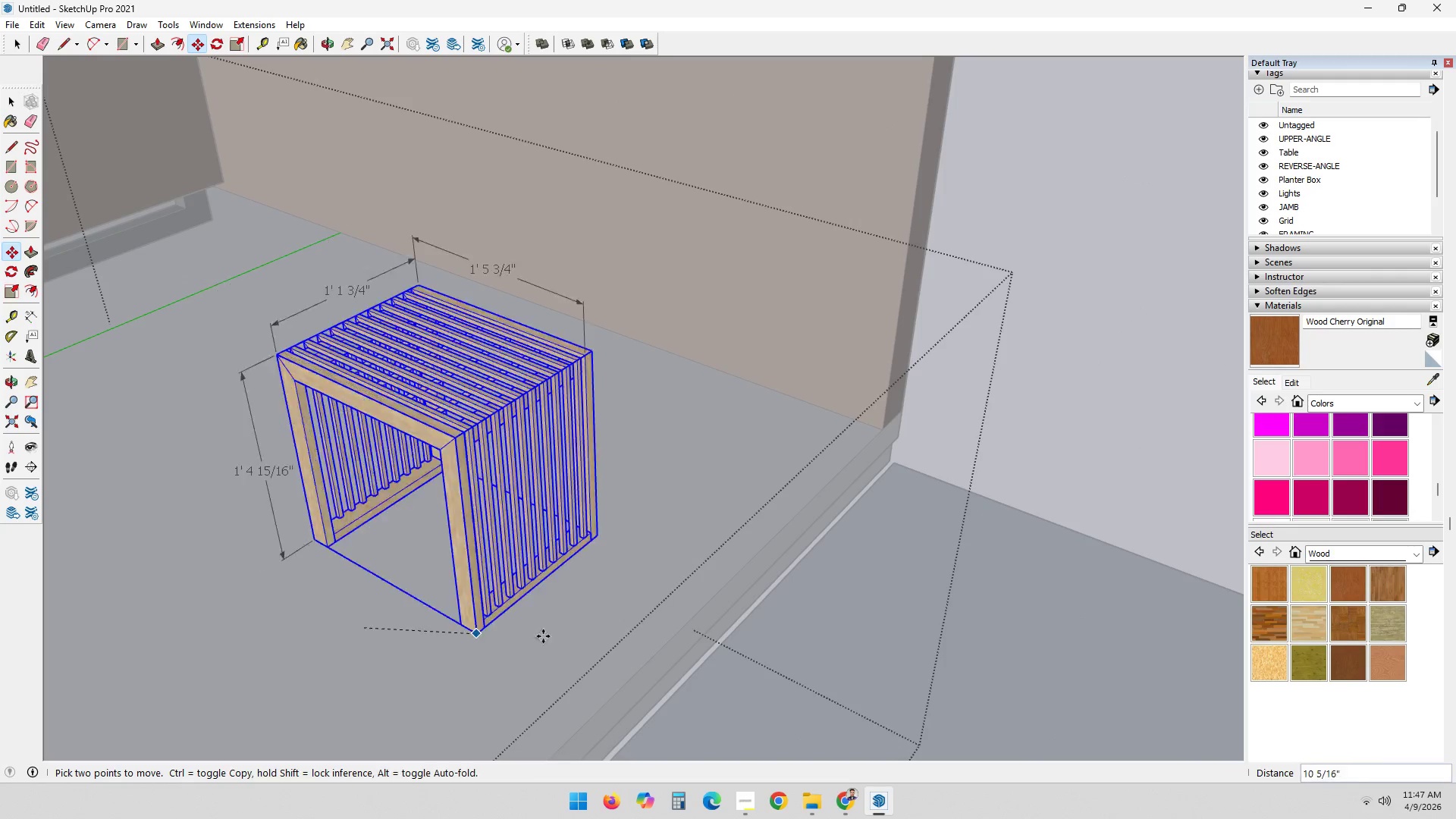 
hold_key(key=ShiftLeft, duration=0.5)
 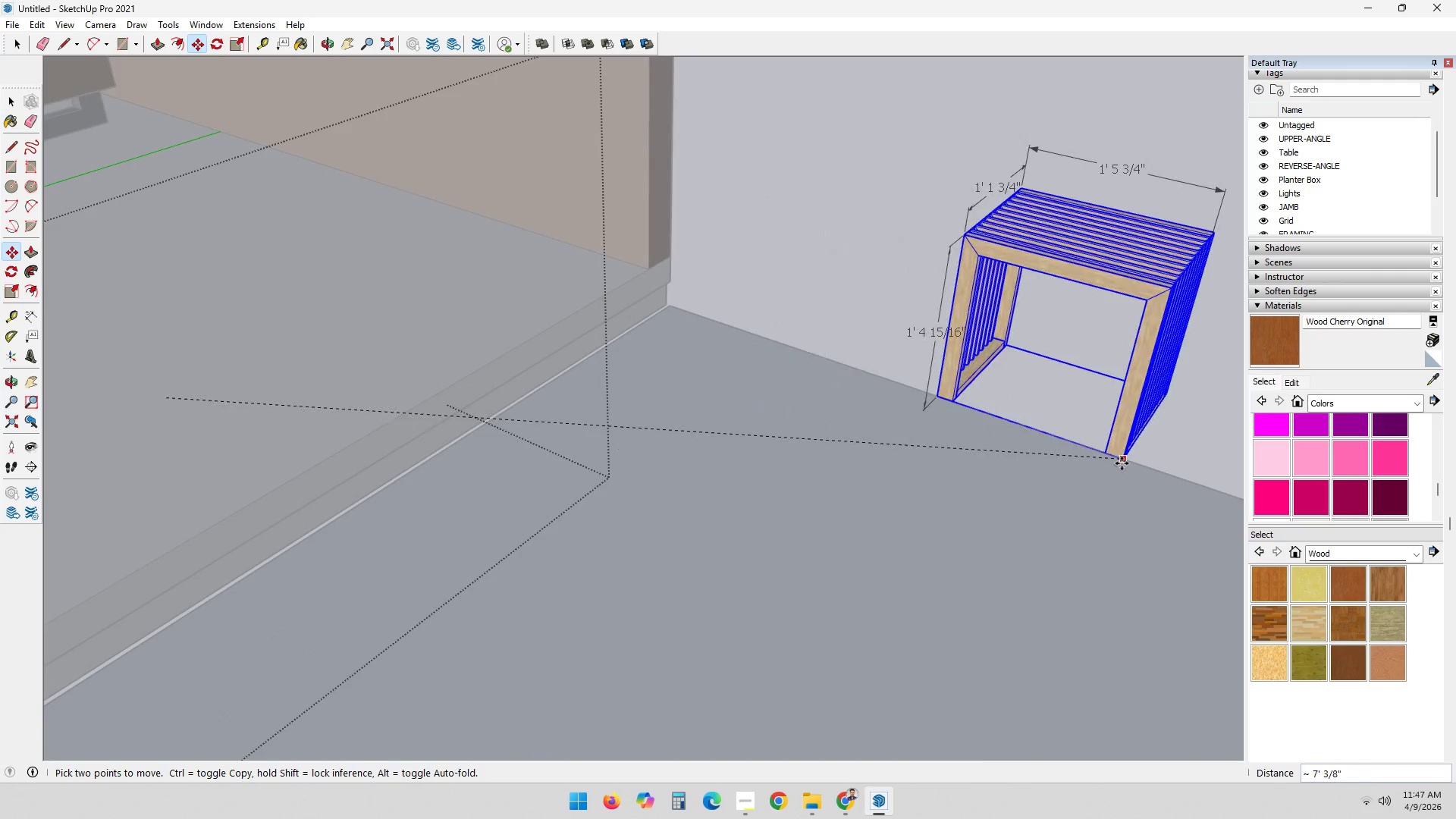 
scroll: coordinate [1038, 661], scroll_direction: down, amount: 2.0
 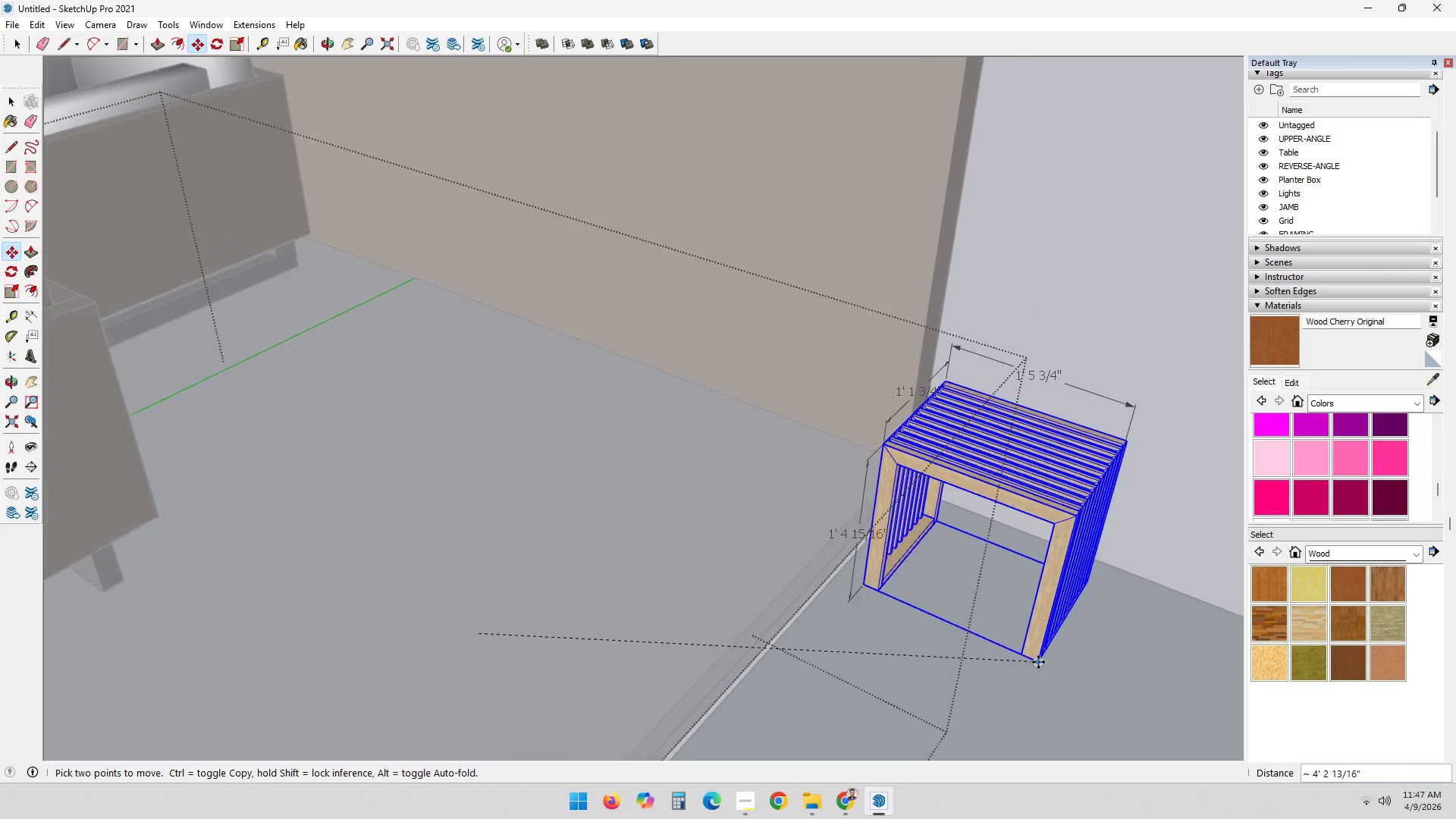 
left_click([1127, 459])
 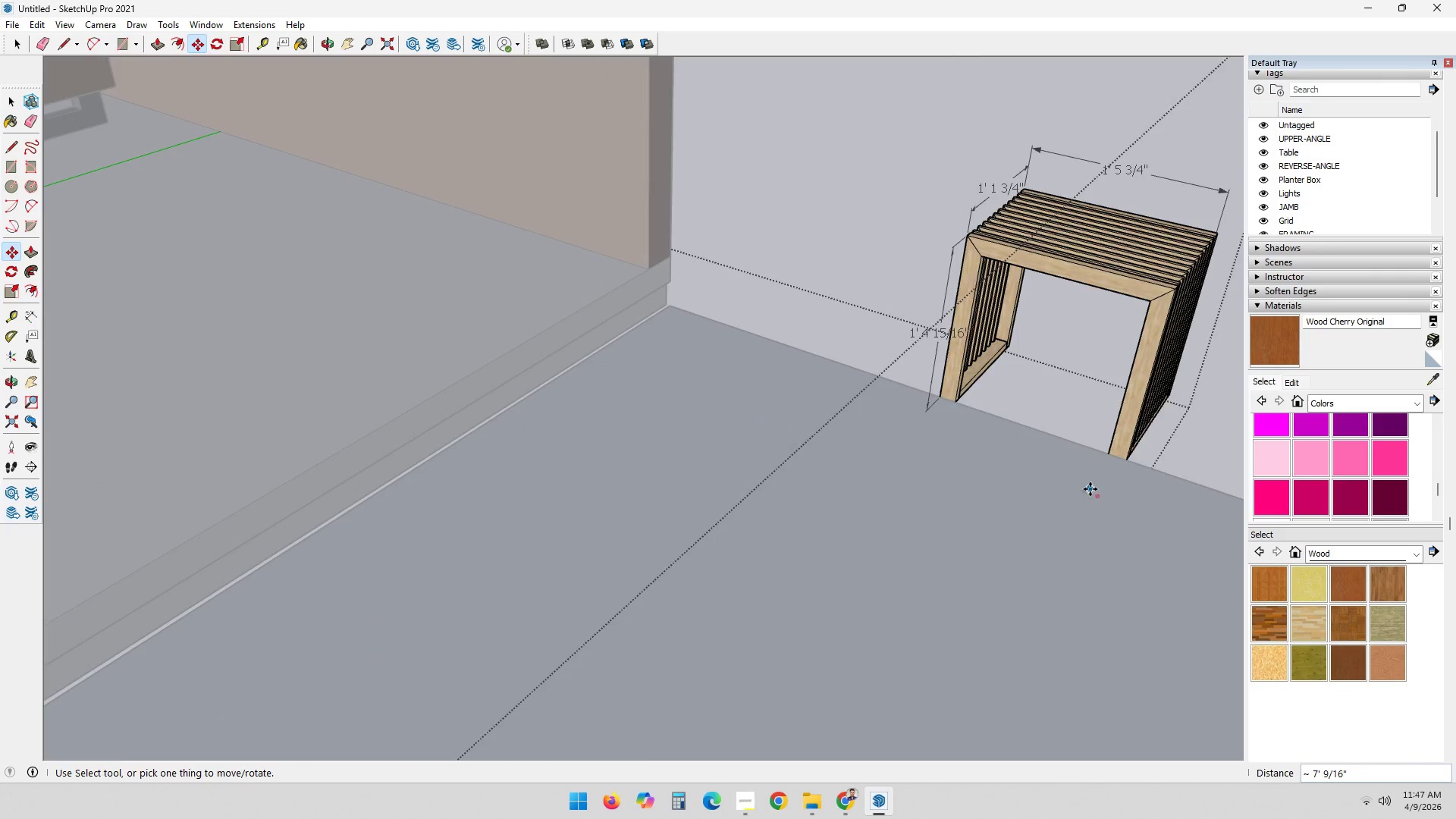 
key(Shift+ShiftLeft)
 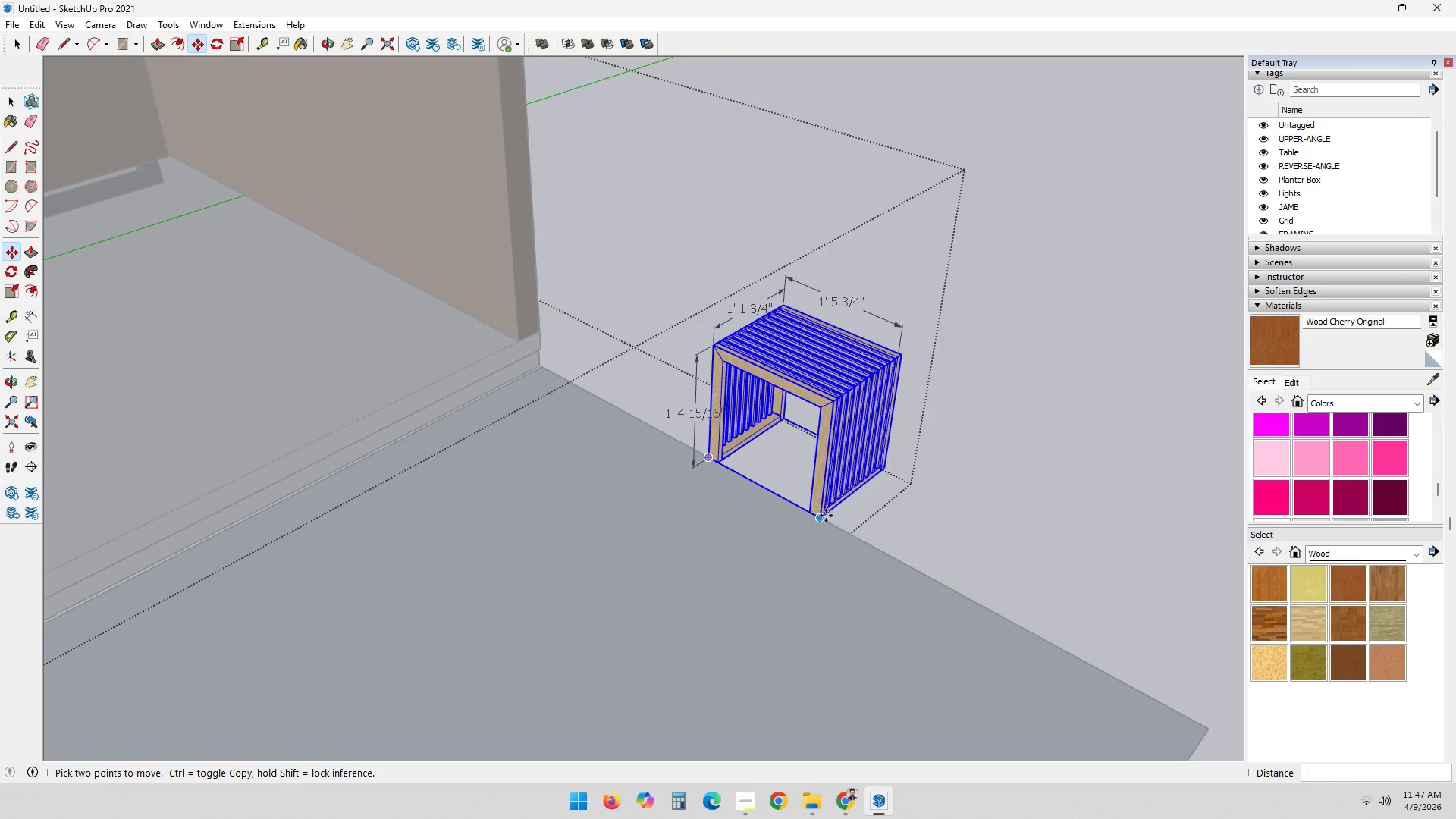 
scroll: coordinate [1090, 489], scroll_direction: down, amount: 4.0
 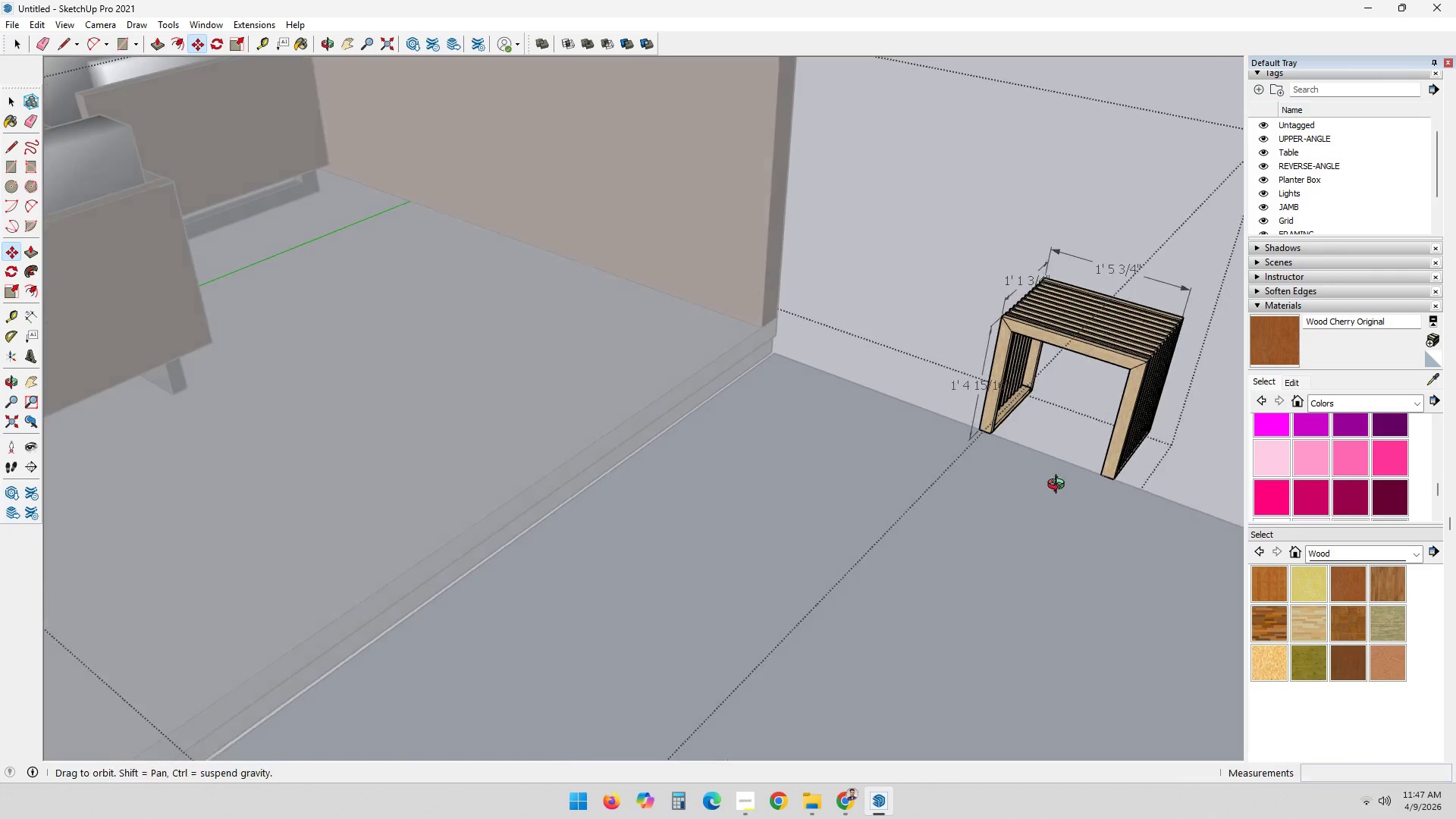 
left_click_drag(start_coordinate=[821, 521], to_coordinate=[835, 515])
 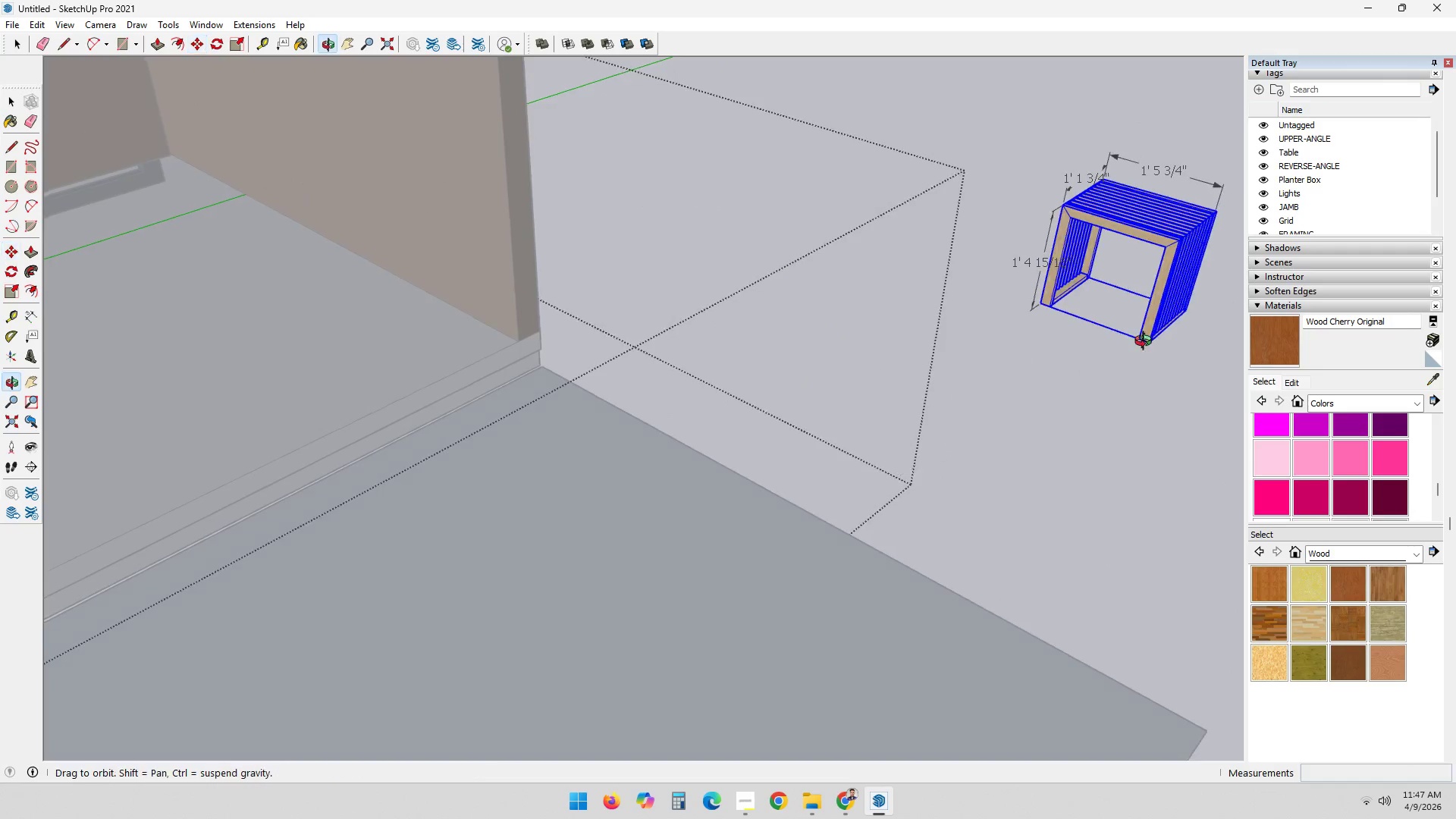 
hold_key(key=ShiftLeft, duration=0.59)
 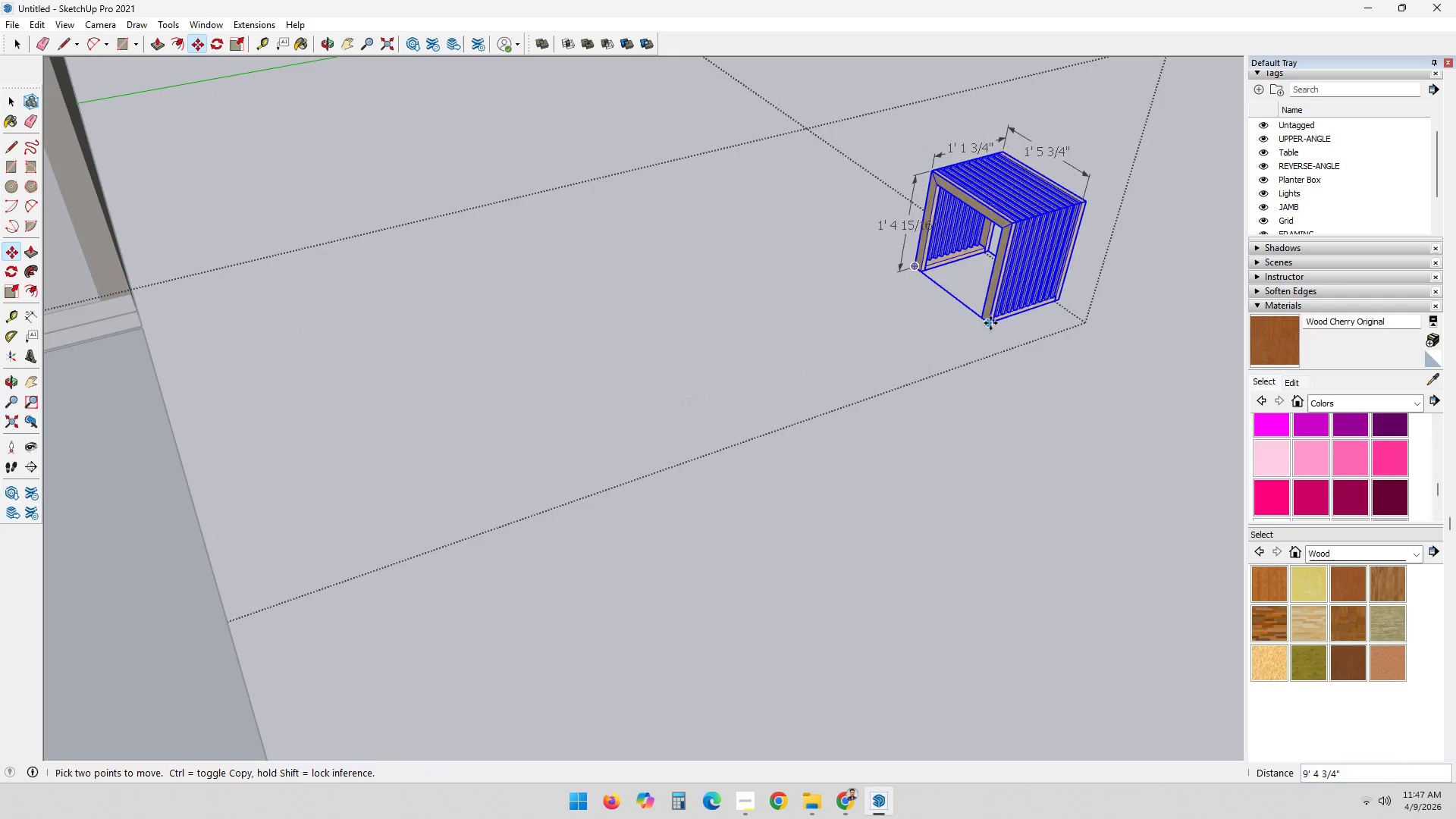 
scroll: coordinate [831, 459], scroll_direction: down, amount: 20.0
 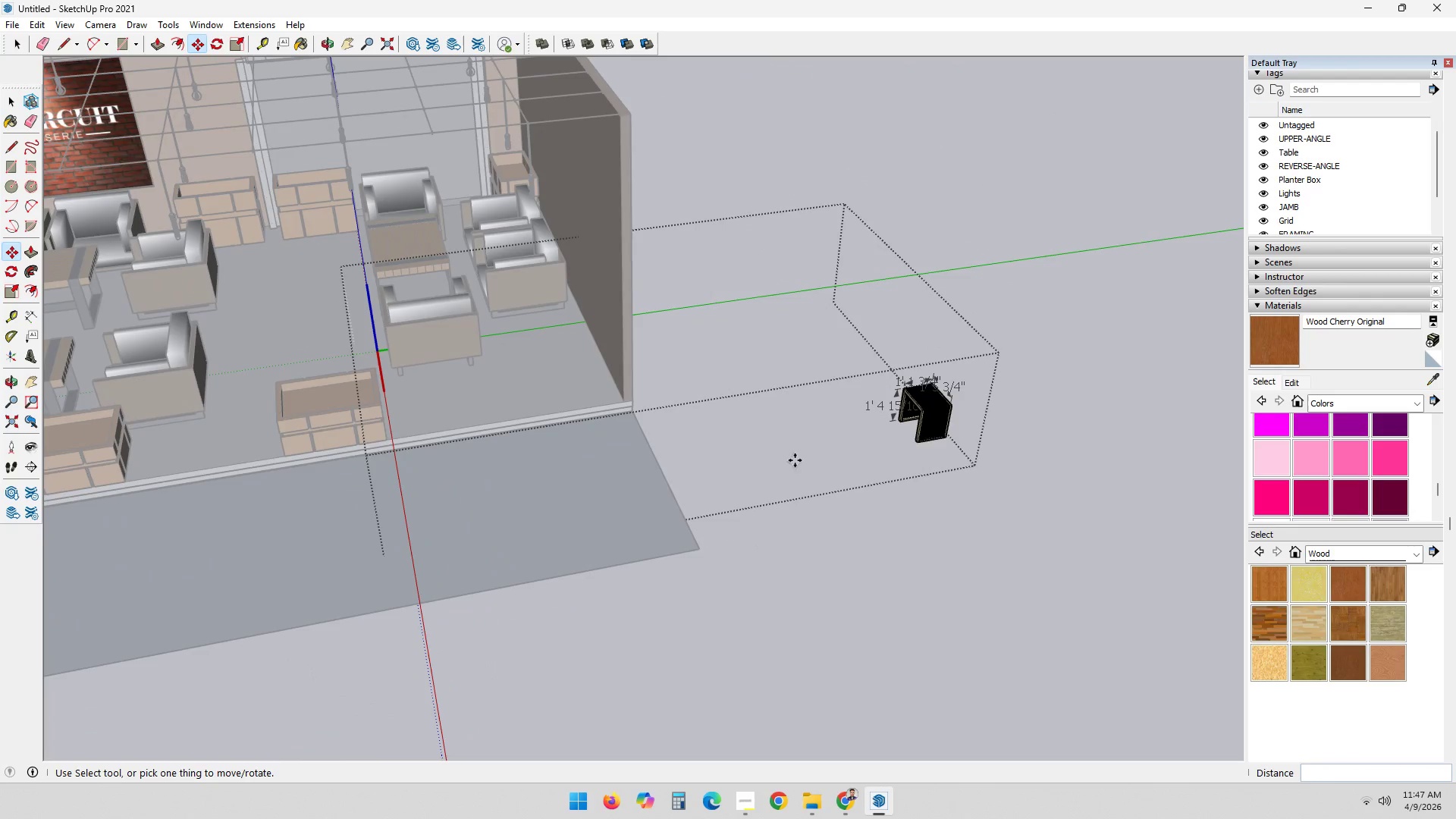 
scroll: coordinate [915, 443], scroll_direction: up, amount: 4.0
 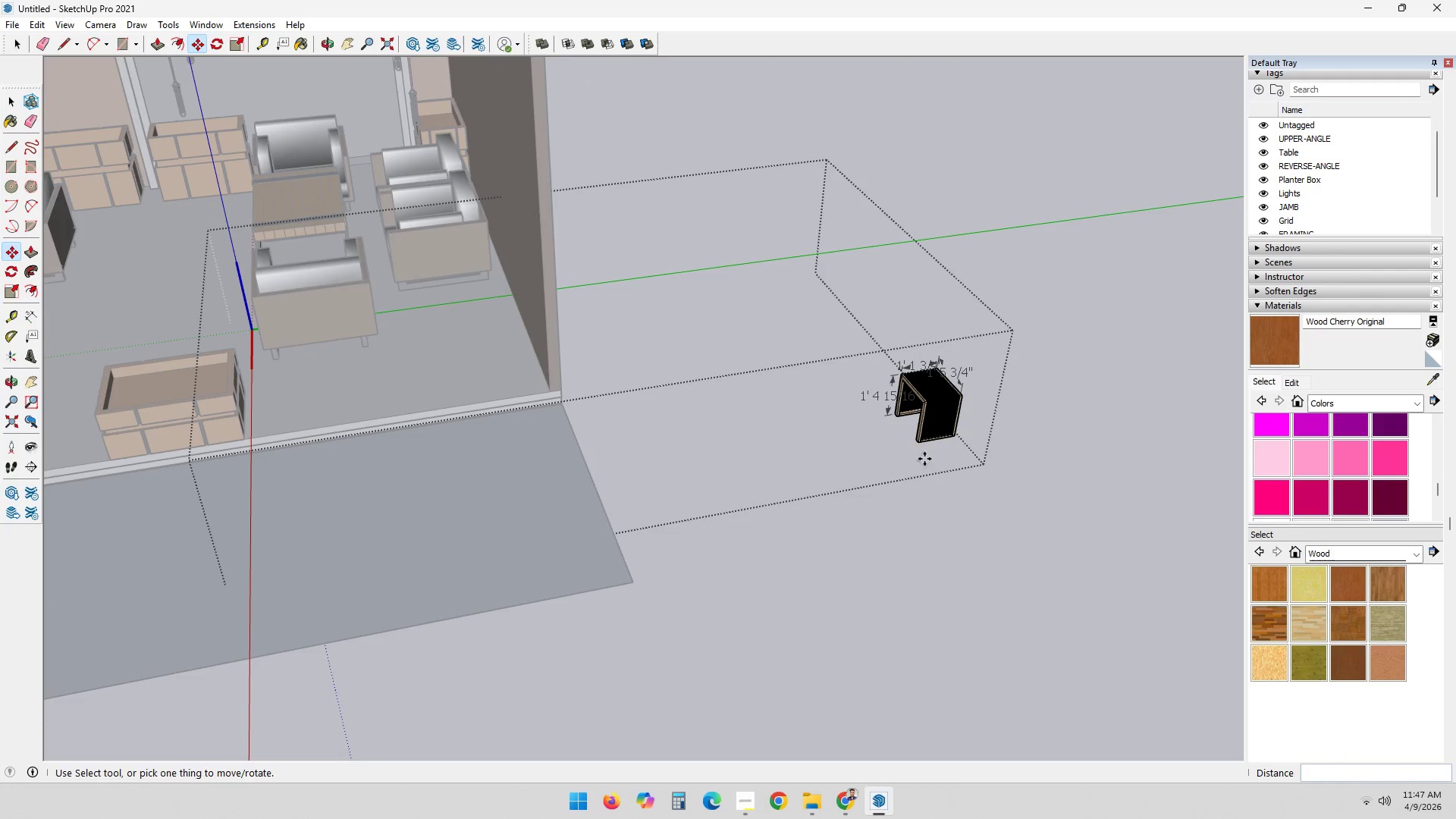 
key(M)
 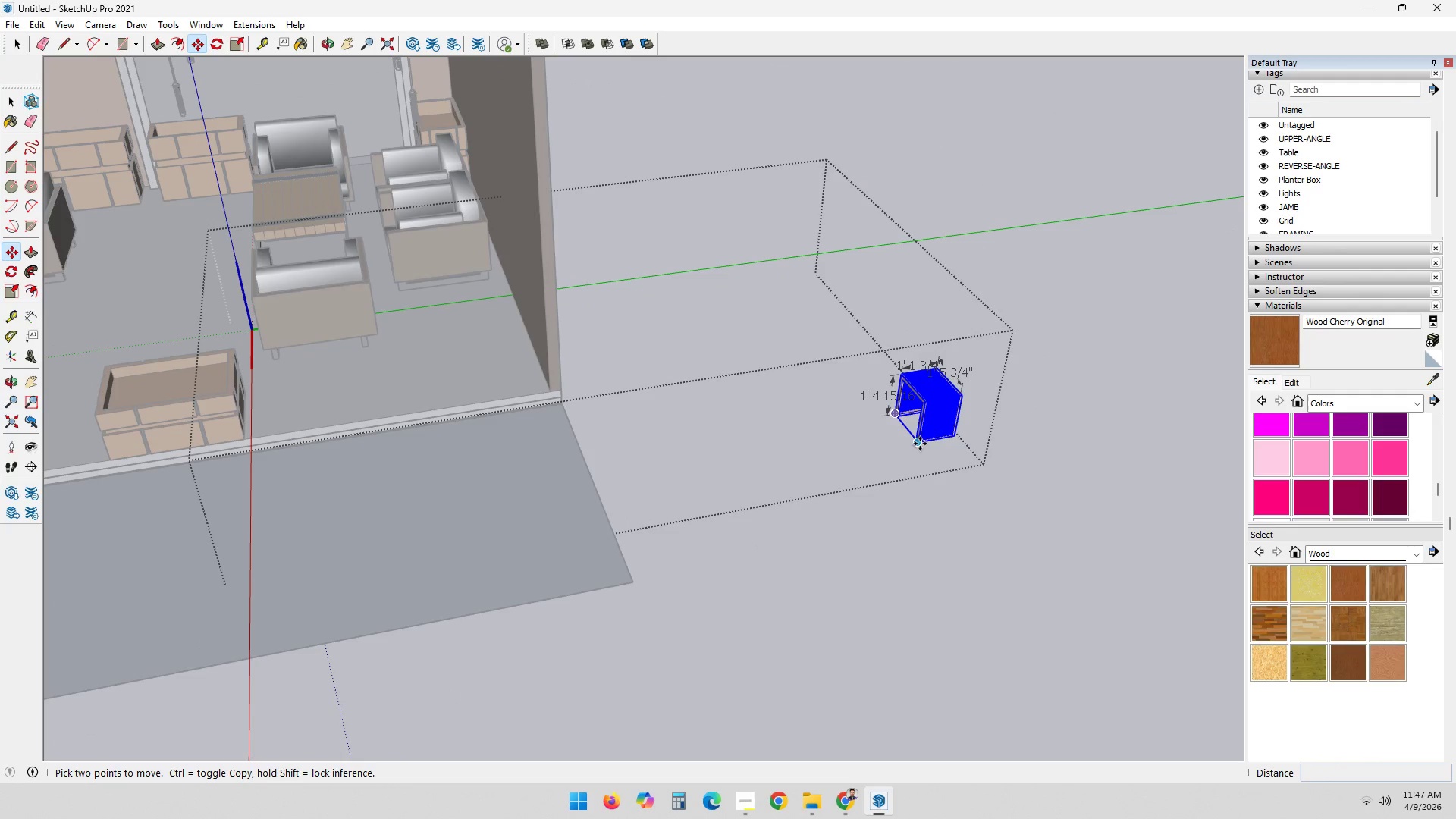 
left_click_drag(start_coordinate=[920, 444], to_coordinate=[927, 444])
 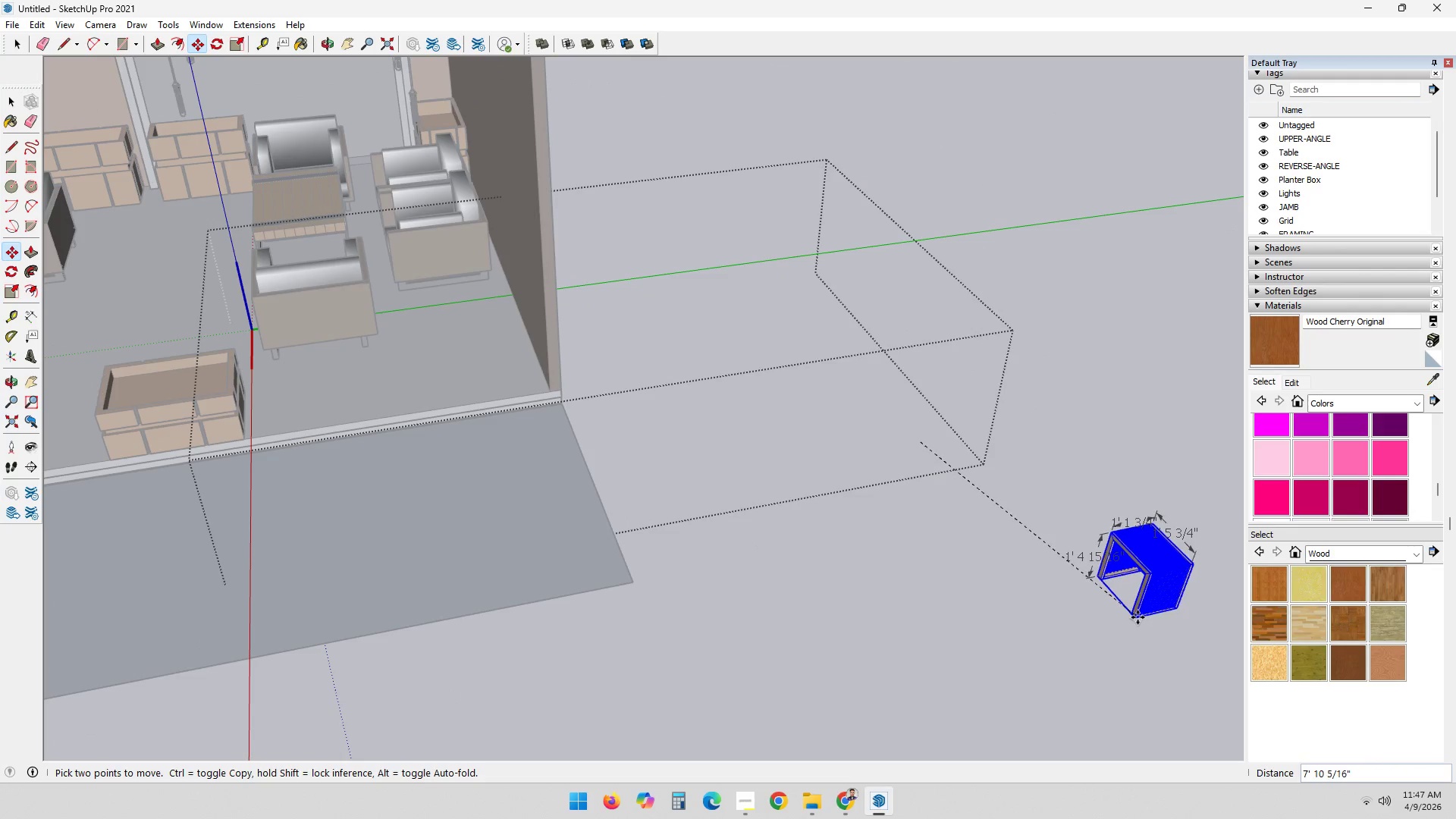 
left_click([1138, 614])
 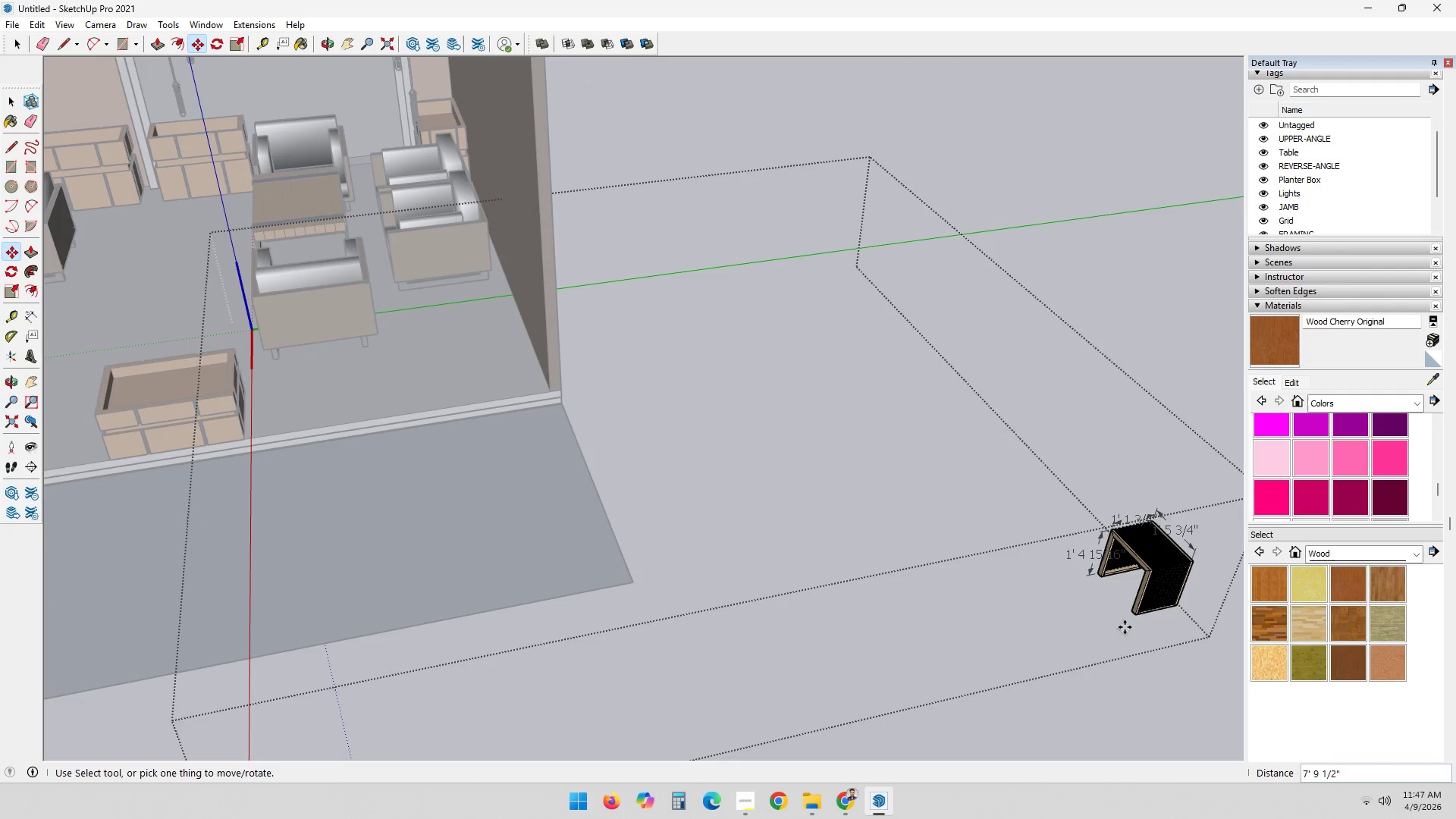 
key(Control+Z)
 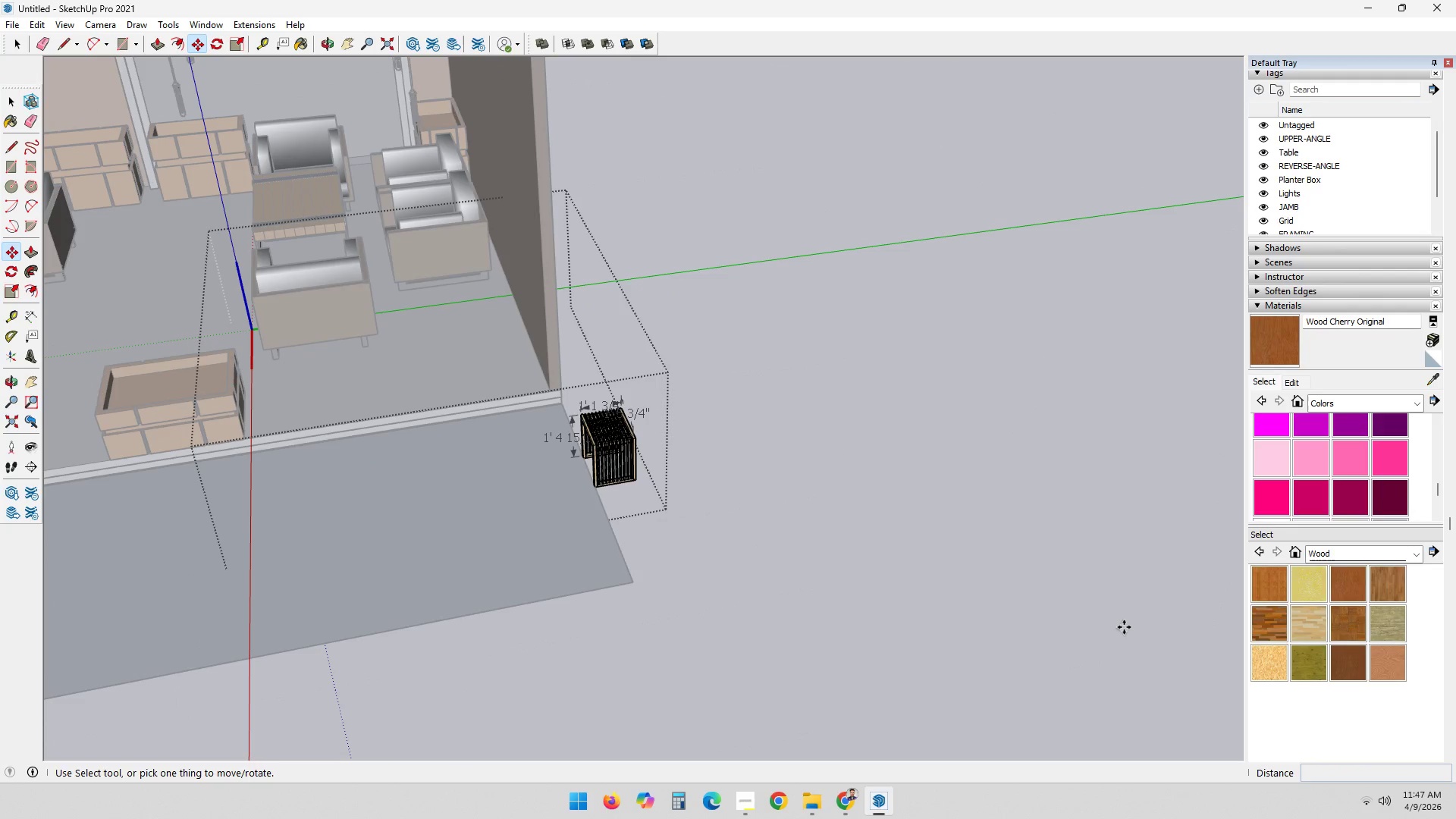 
key(Control+Z)
 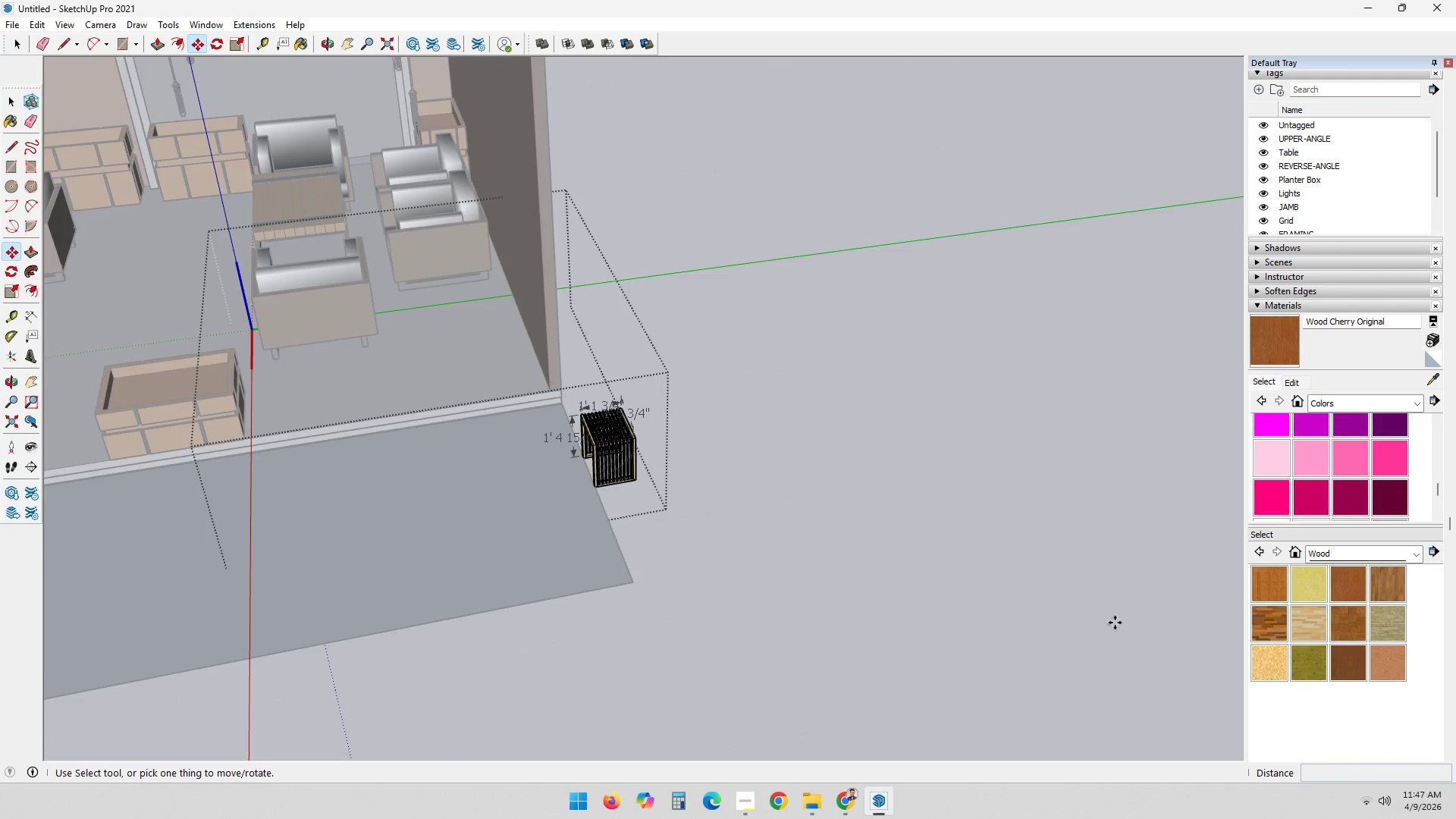 
key(Control+Z)
 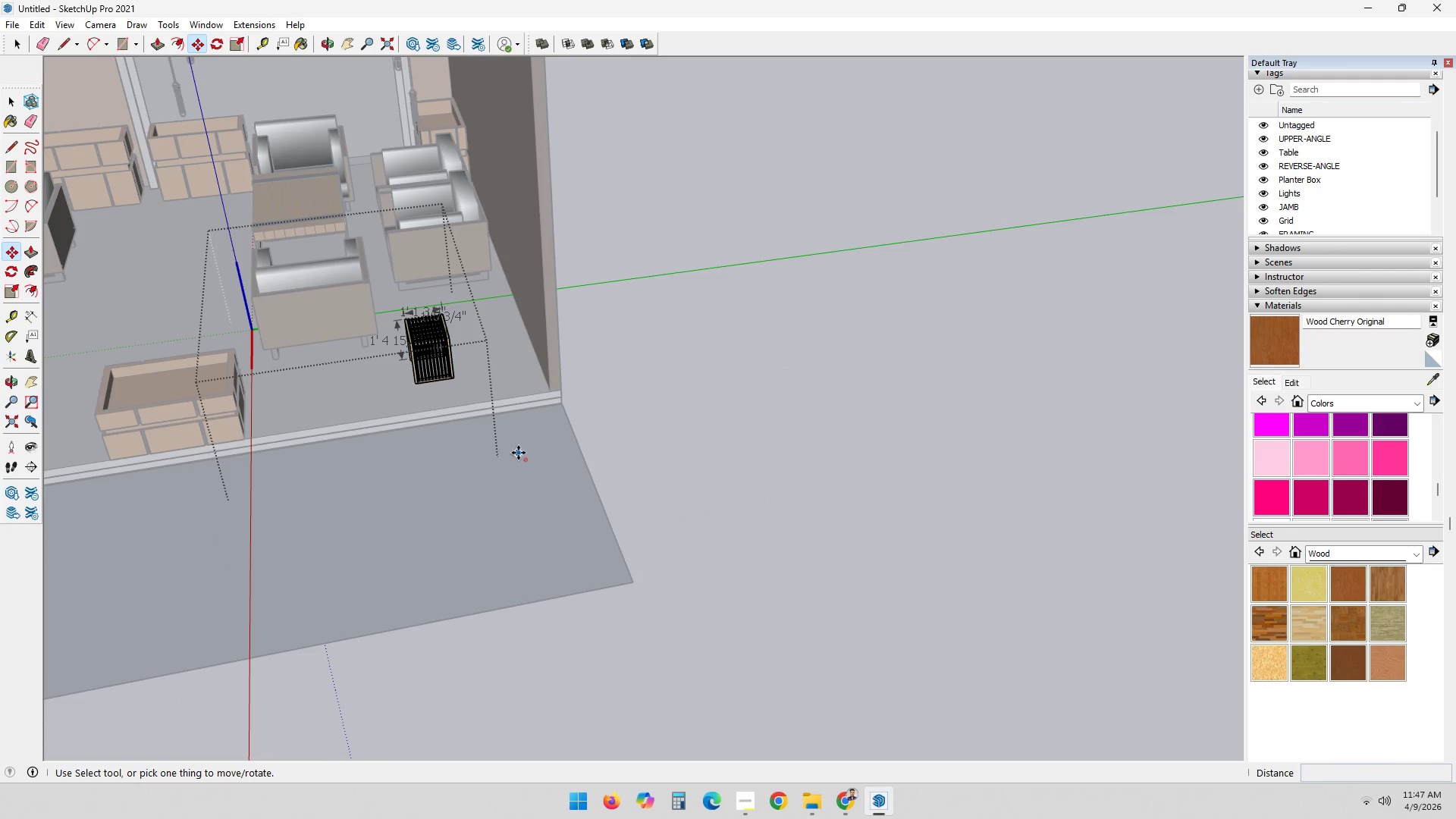 
key(Control+Z)
 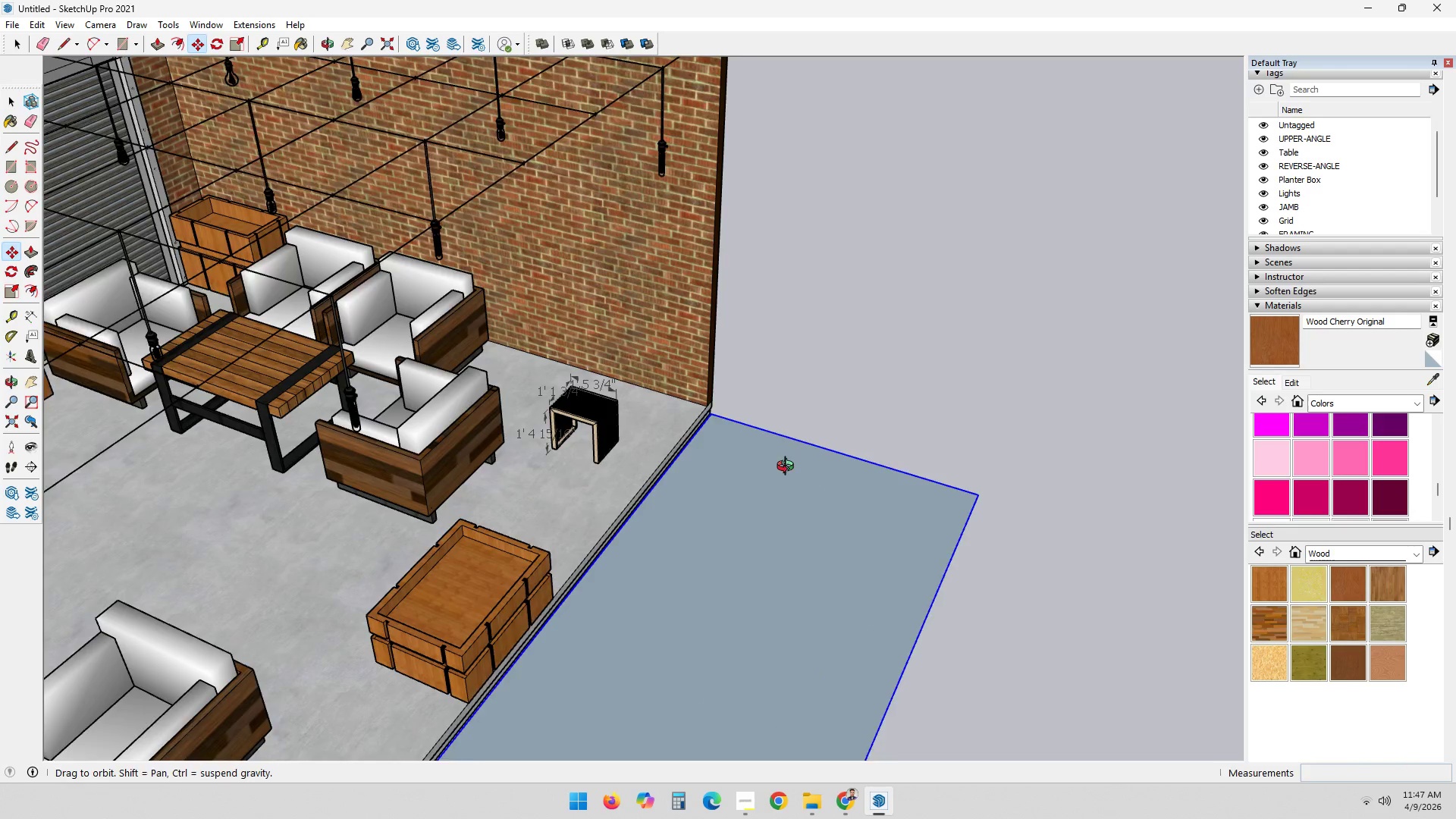 
key(Space)
 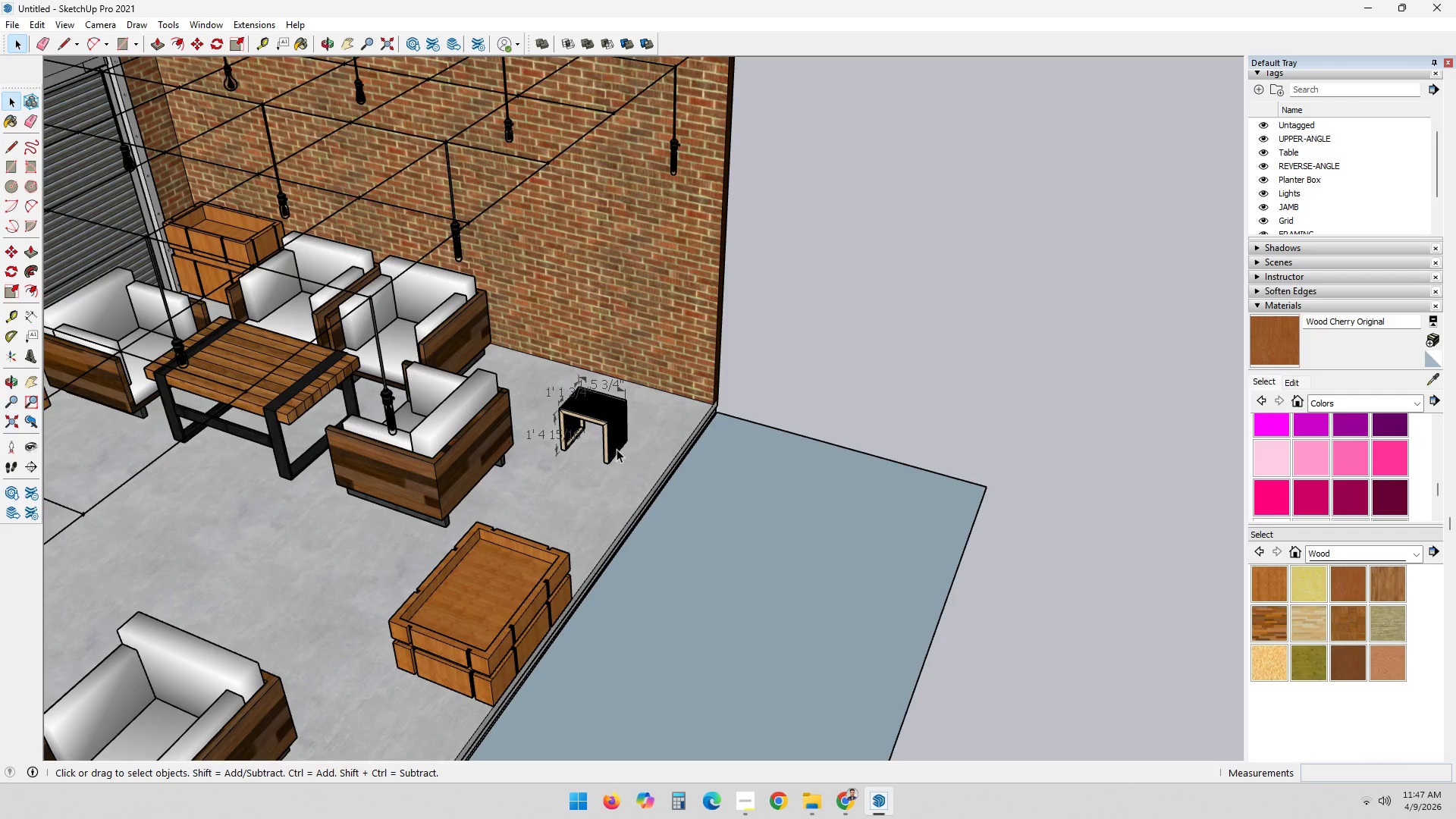 
left_click([615, 446])
 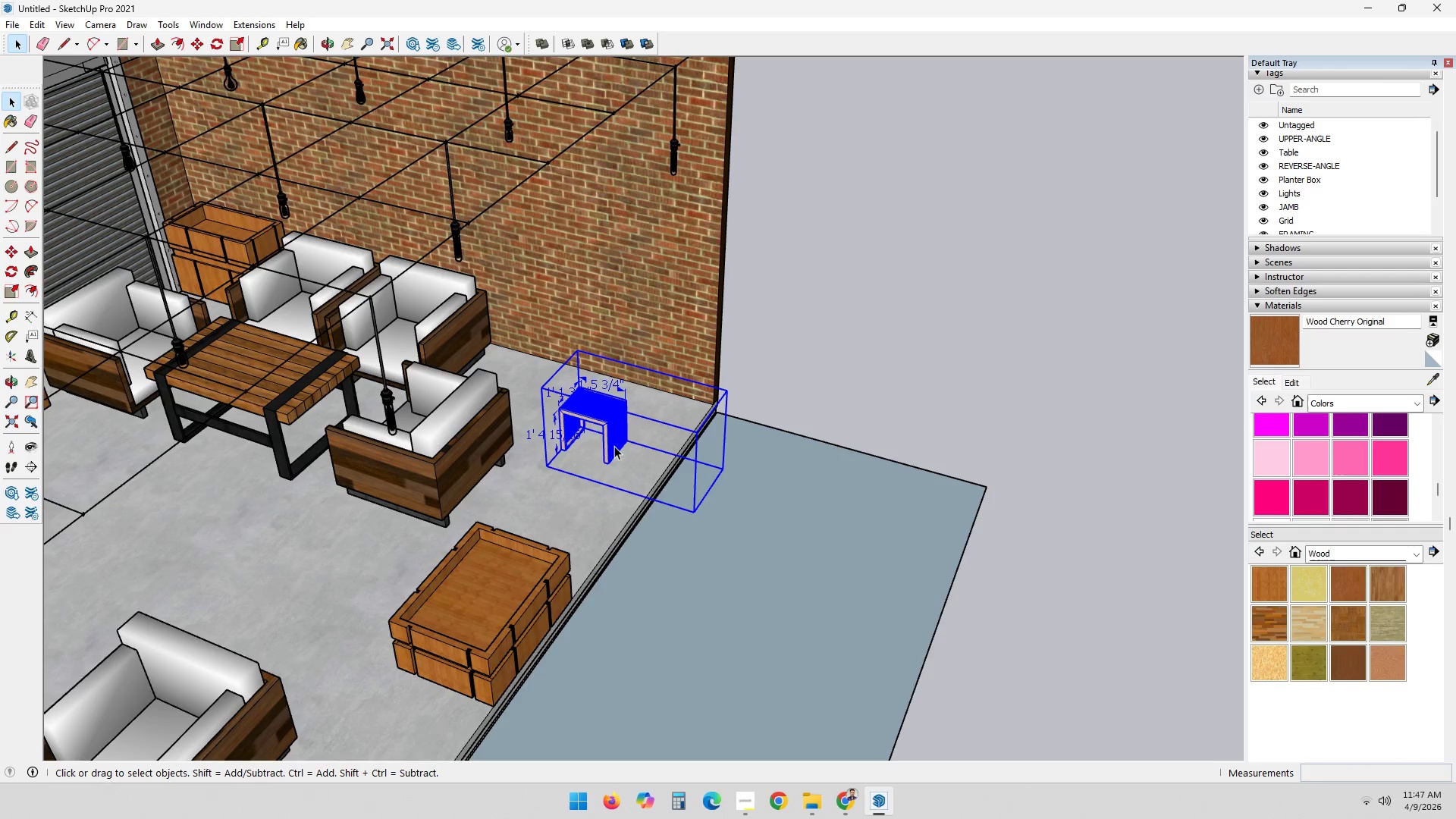 
key(M)
 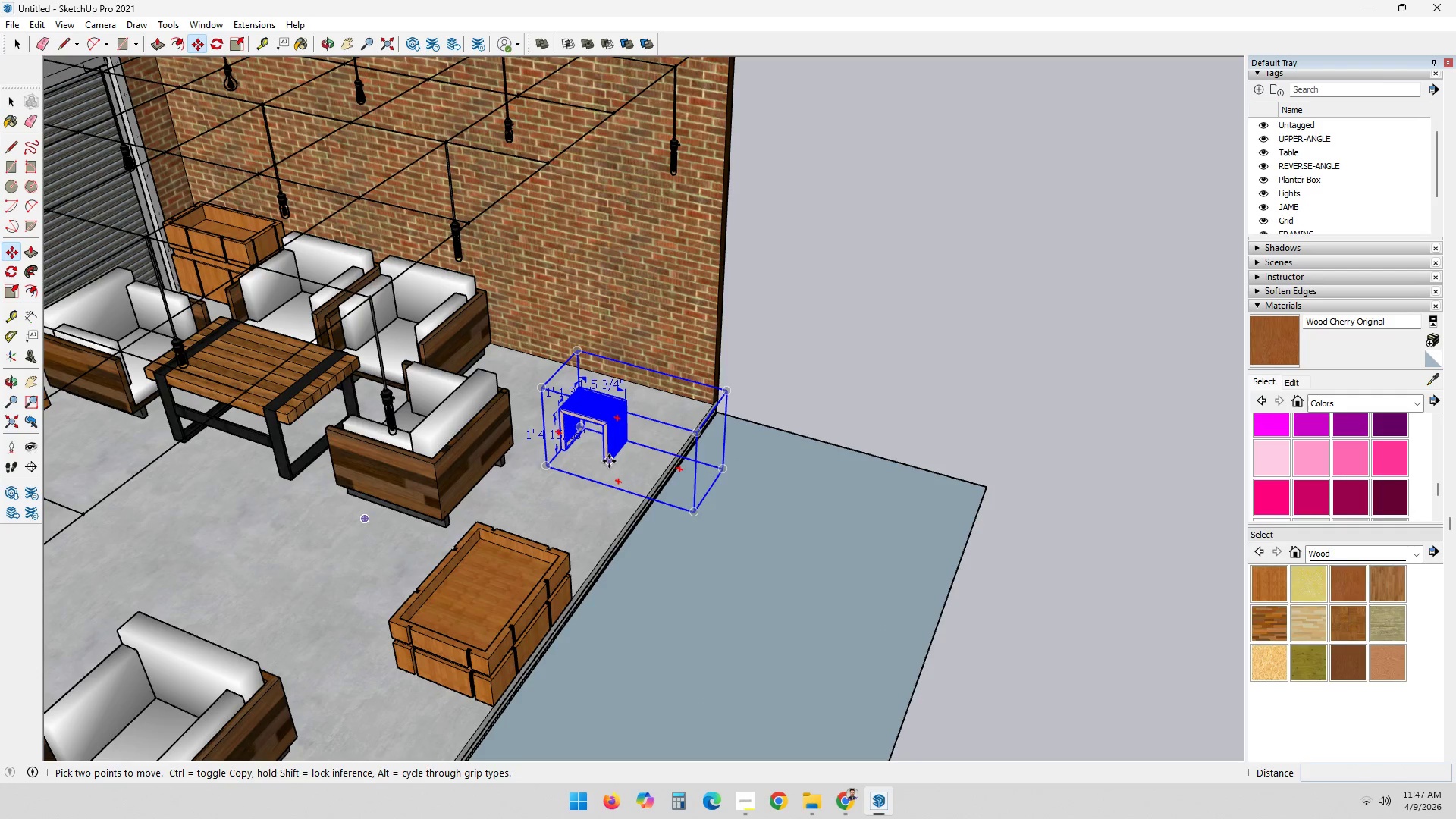 
left_click_drag(start_coordinate=[609, 461], to_coordinate=[619, 460])
 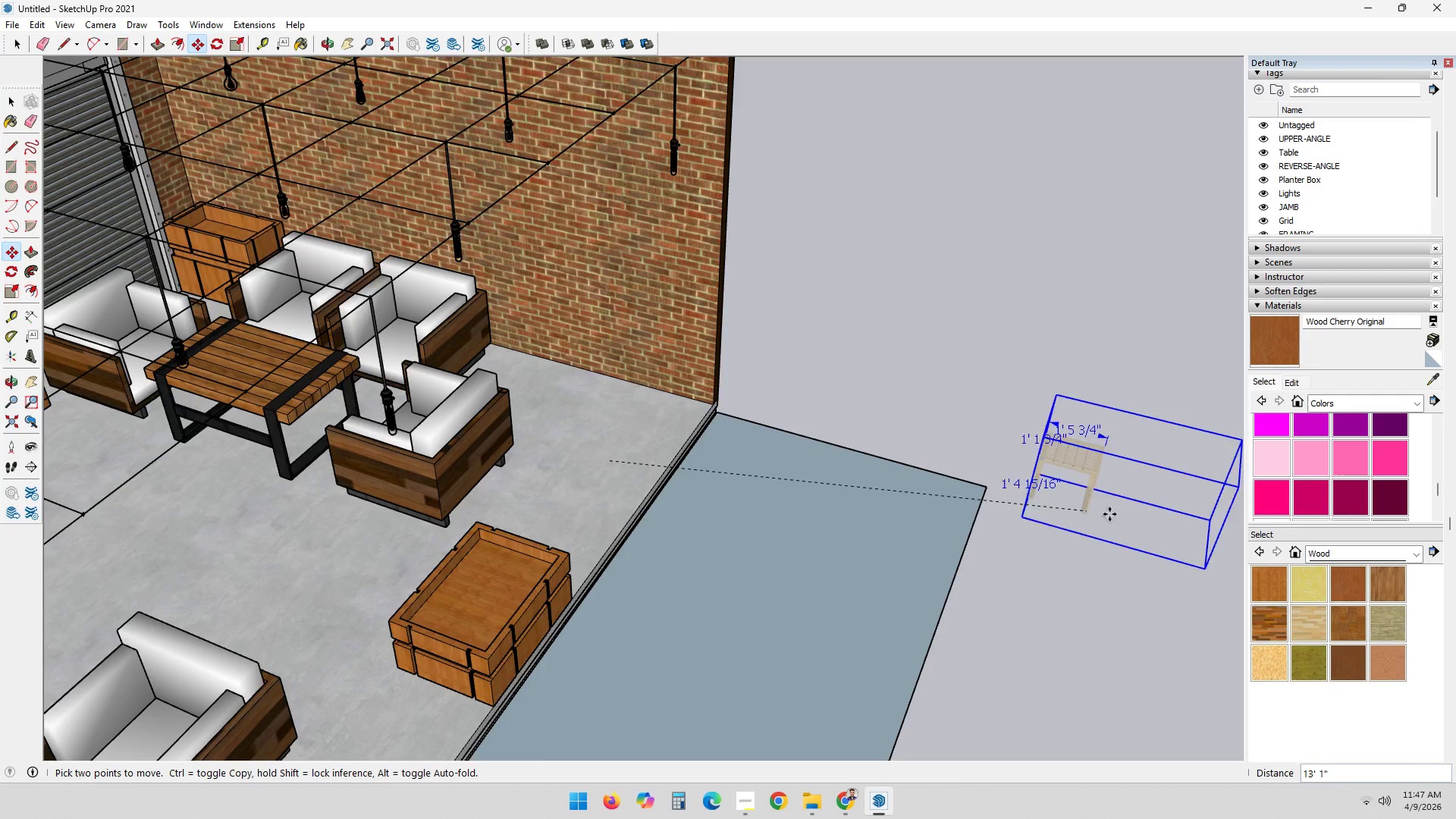 
hold_key(key=ShiftLeft, duration=0.58)
scroll: coordinate [1109, 515], scroll_direction: down, amount: 3.0
 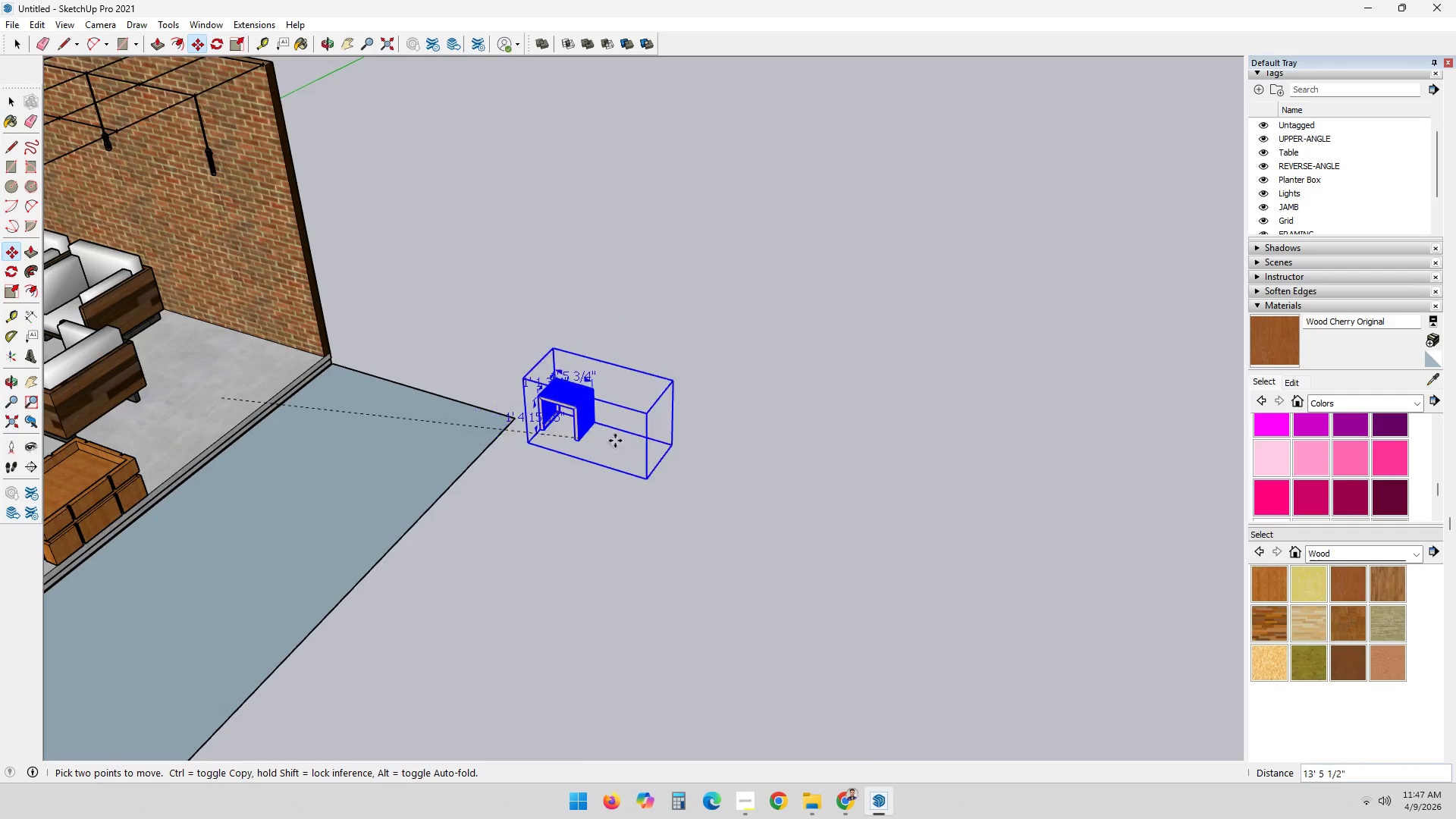 
hold_key(key=ShiftLeft, duration=0.34)
scroll: coordinate [973, 460], scroll_direction: down, amount: 1.0
 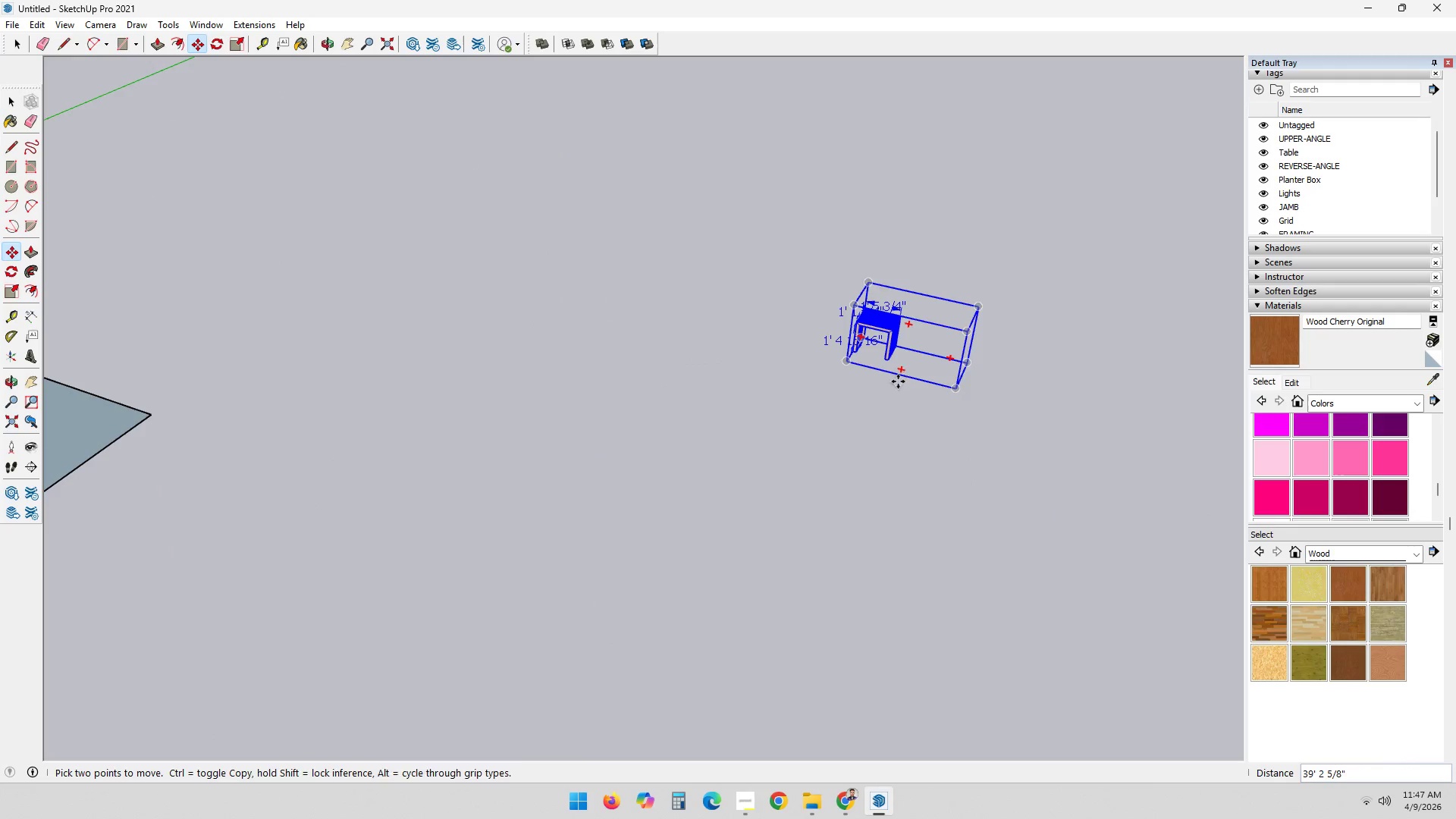 
key(Space)
 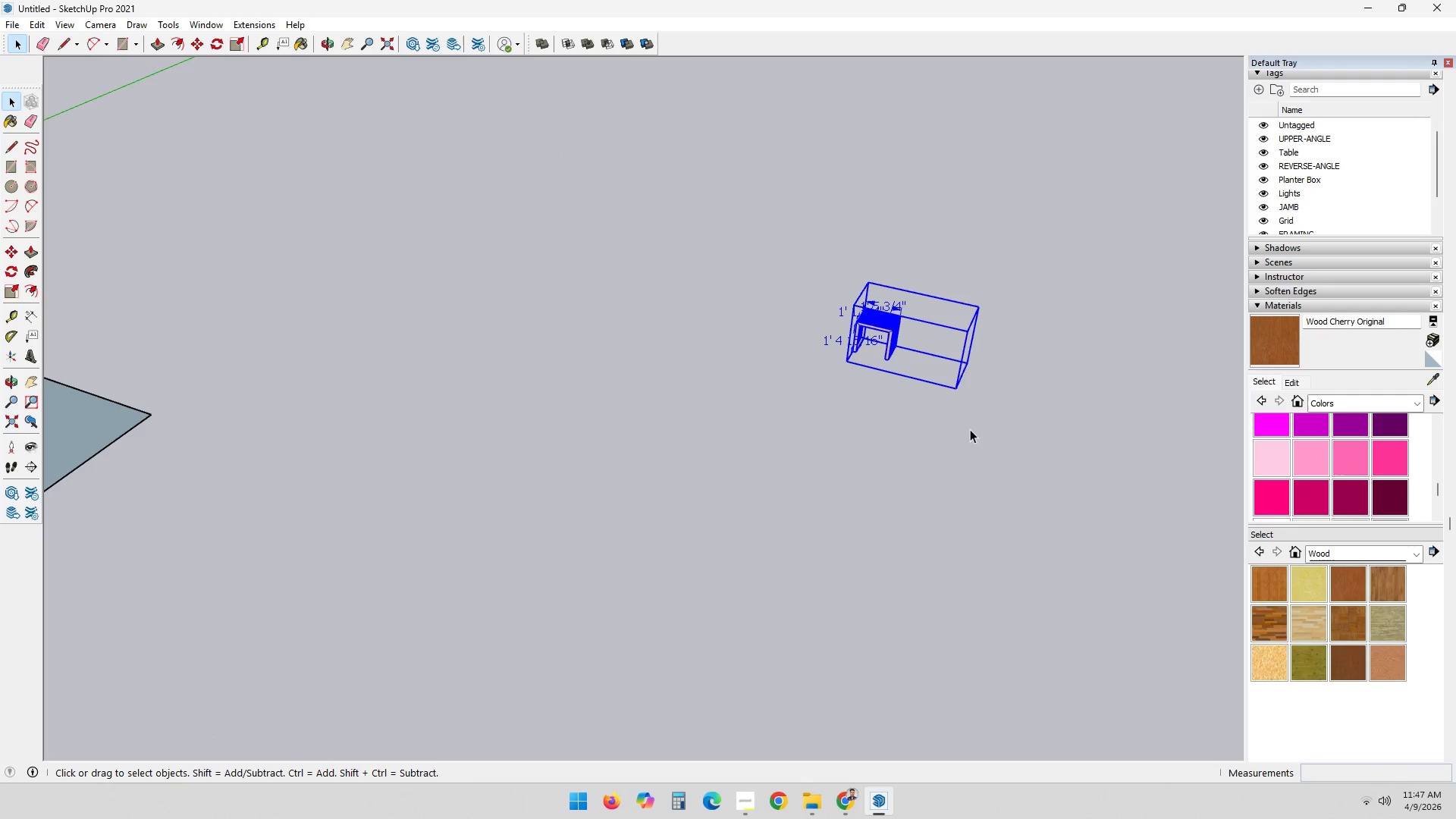 
key(Escape)
 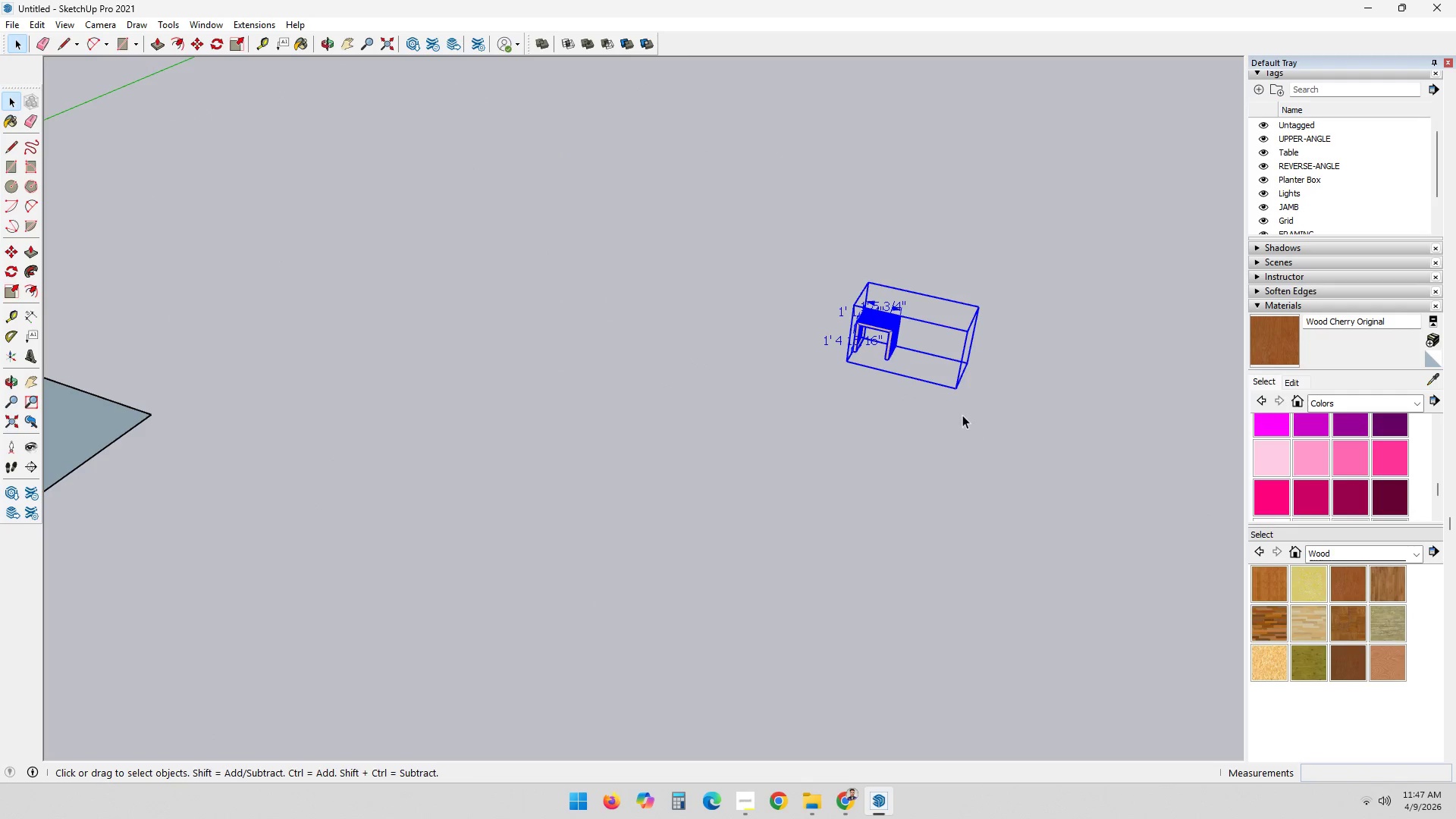 
left_click([920, 419])
 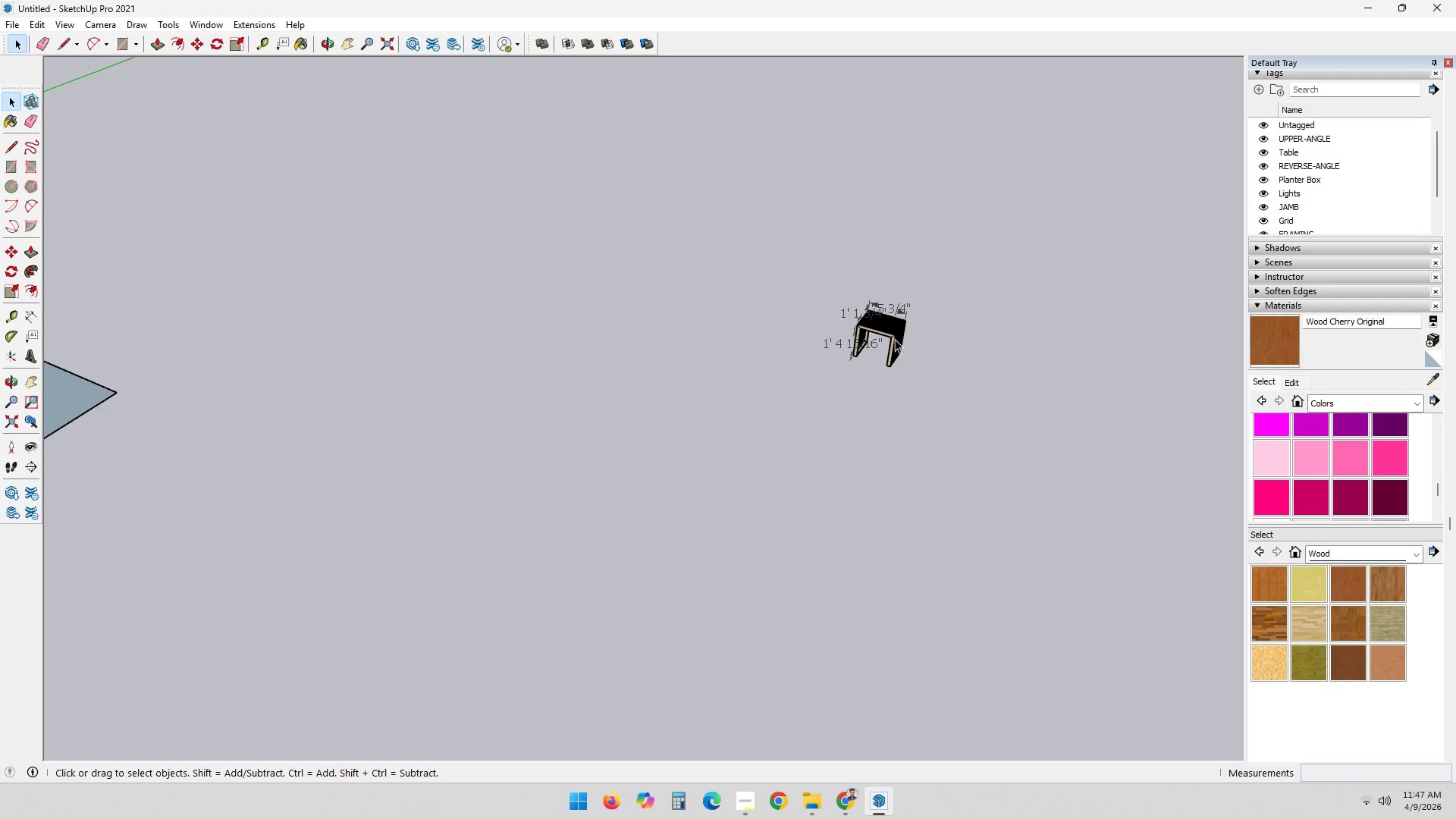 
scroll: coordinate [969, 409], scroll_direction: up, amount: 1.0
 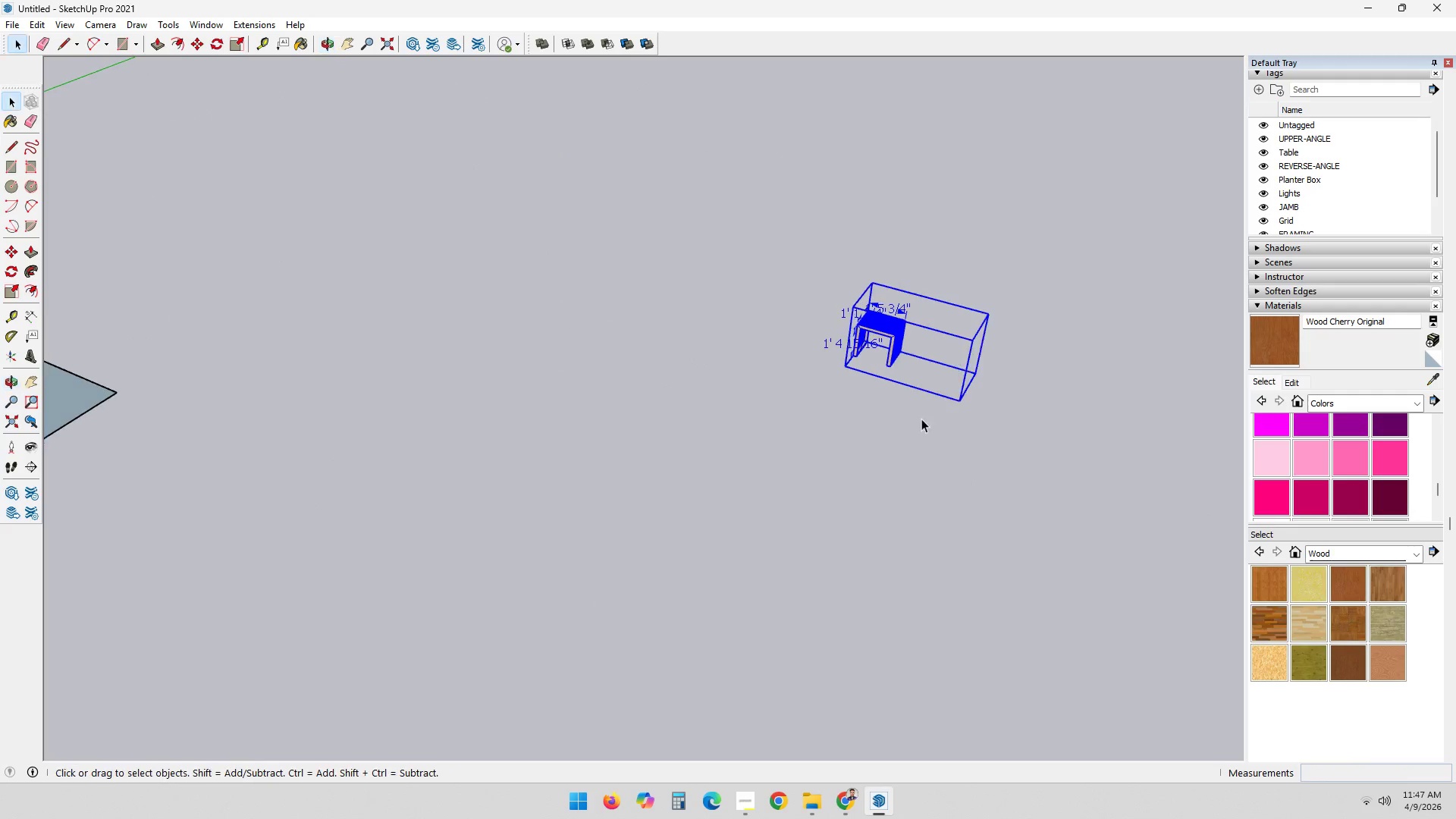 
triple_click([895, 339])
 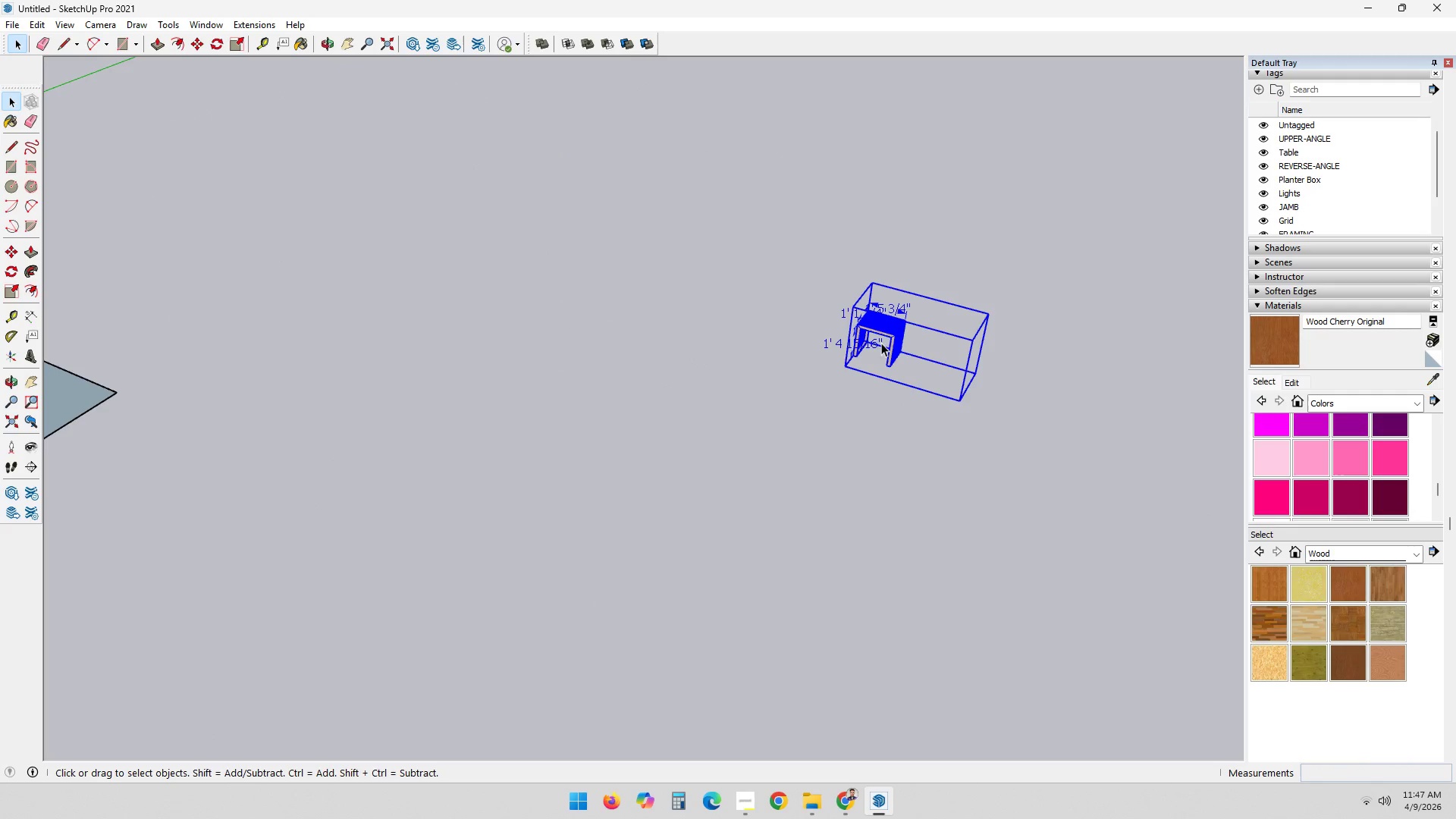 
double_click([892, 329])
 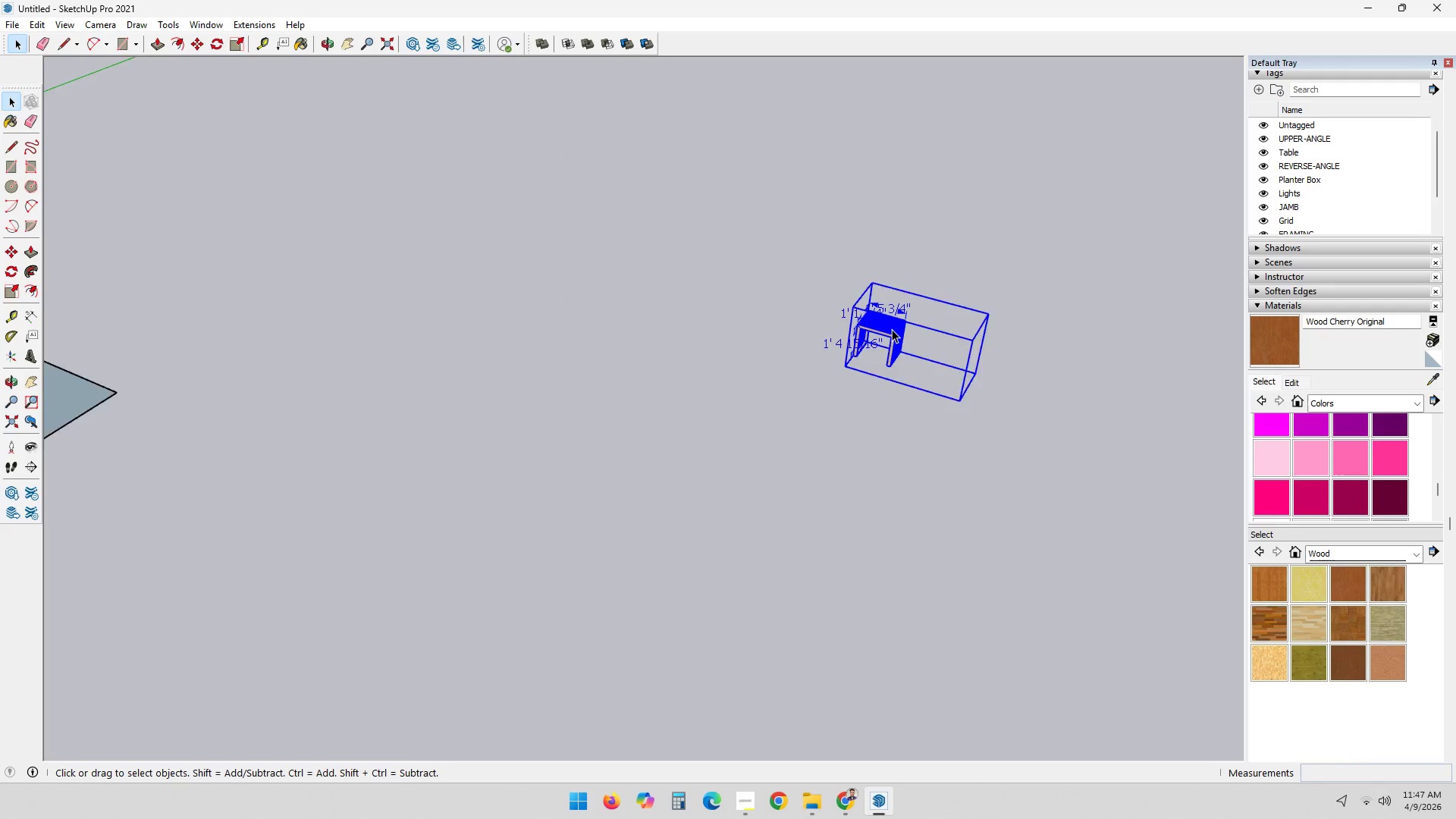 
triple_click([892, 329])
 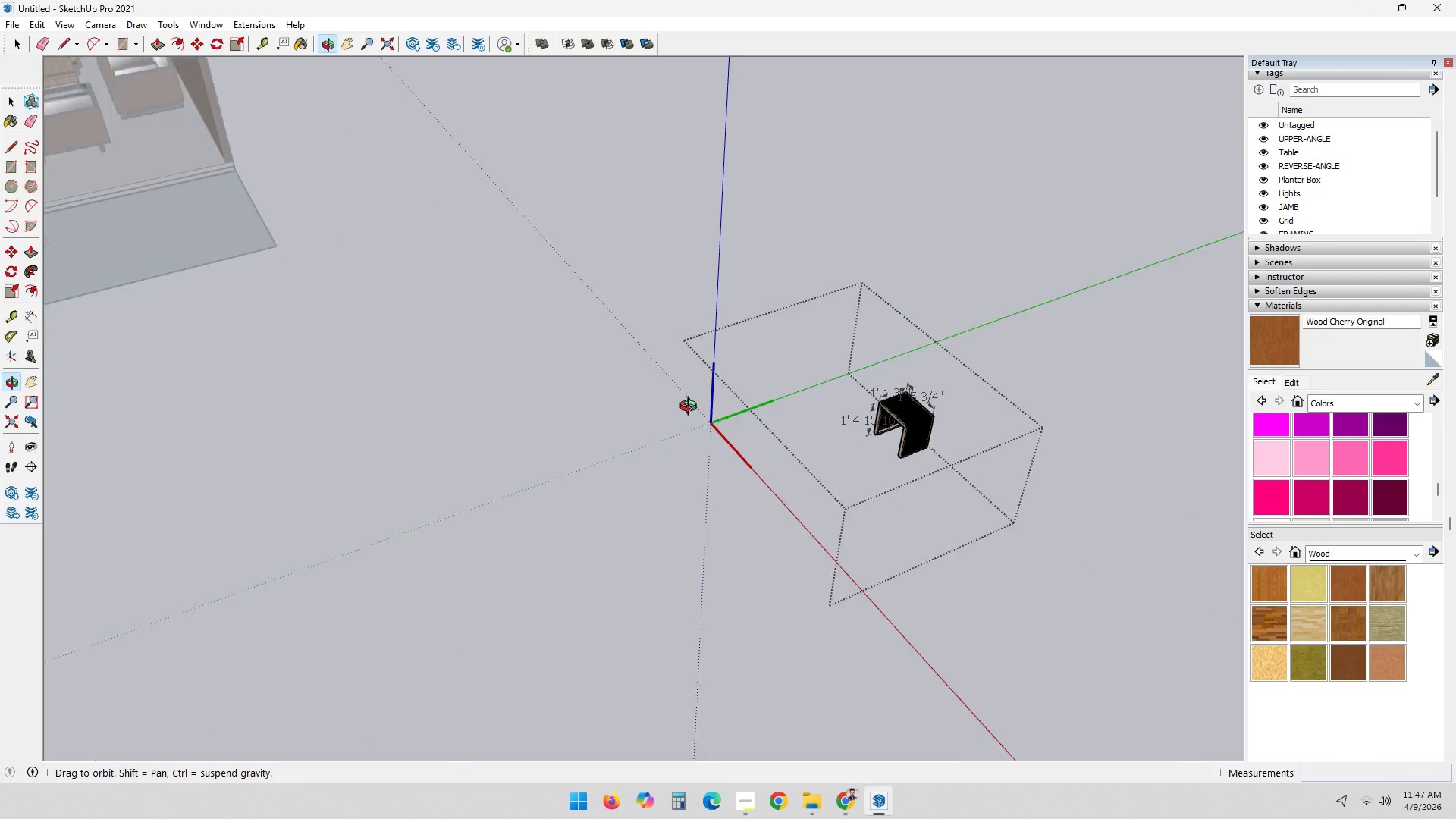 
scroll: coordinate [917, 449], scroll_direction: up, amount: 32.0
 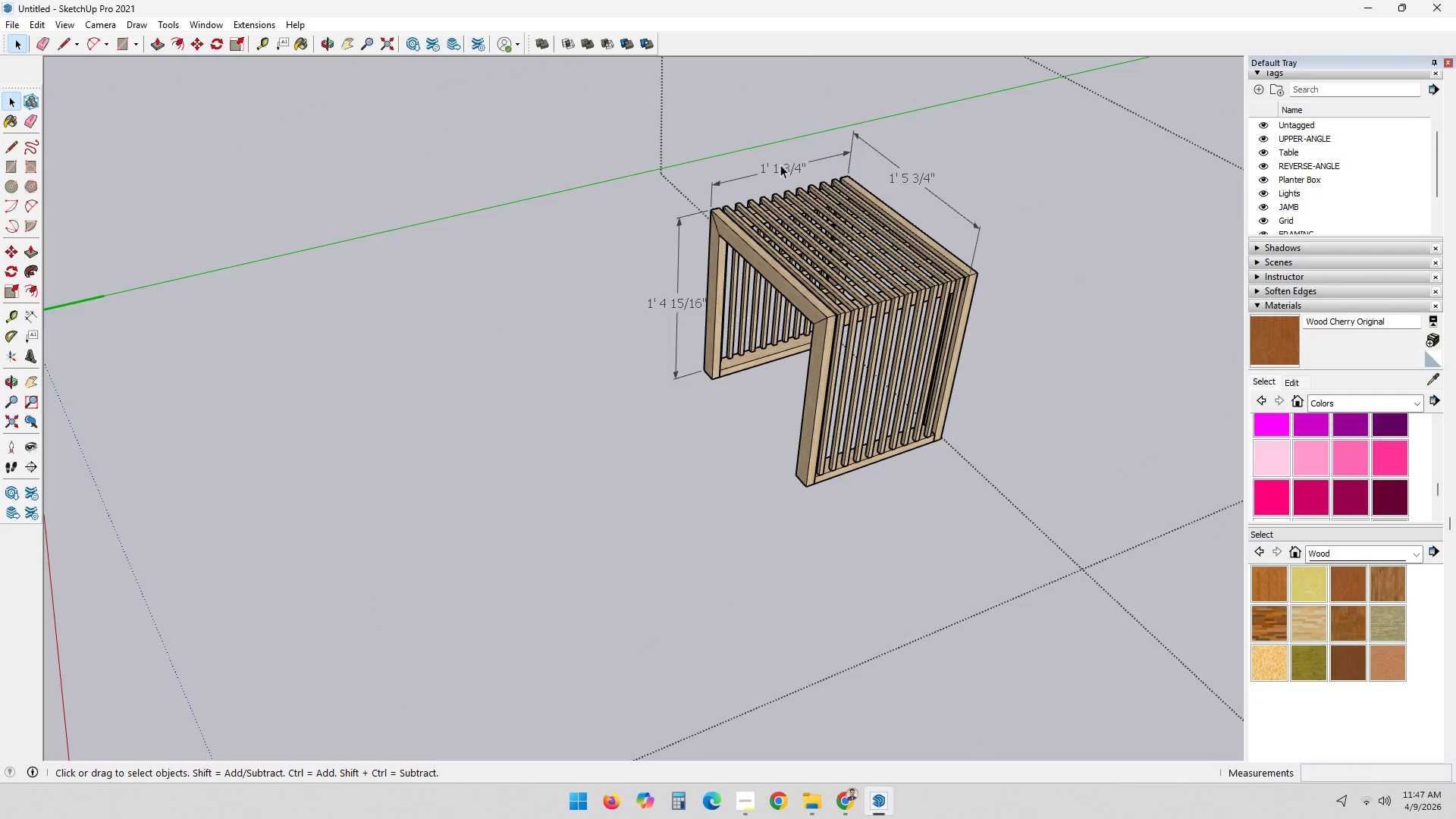 
key(E)
 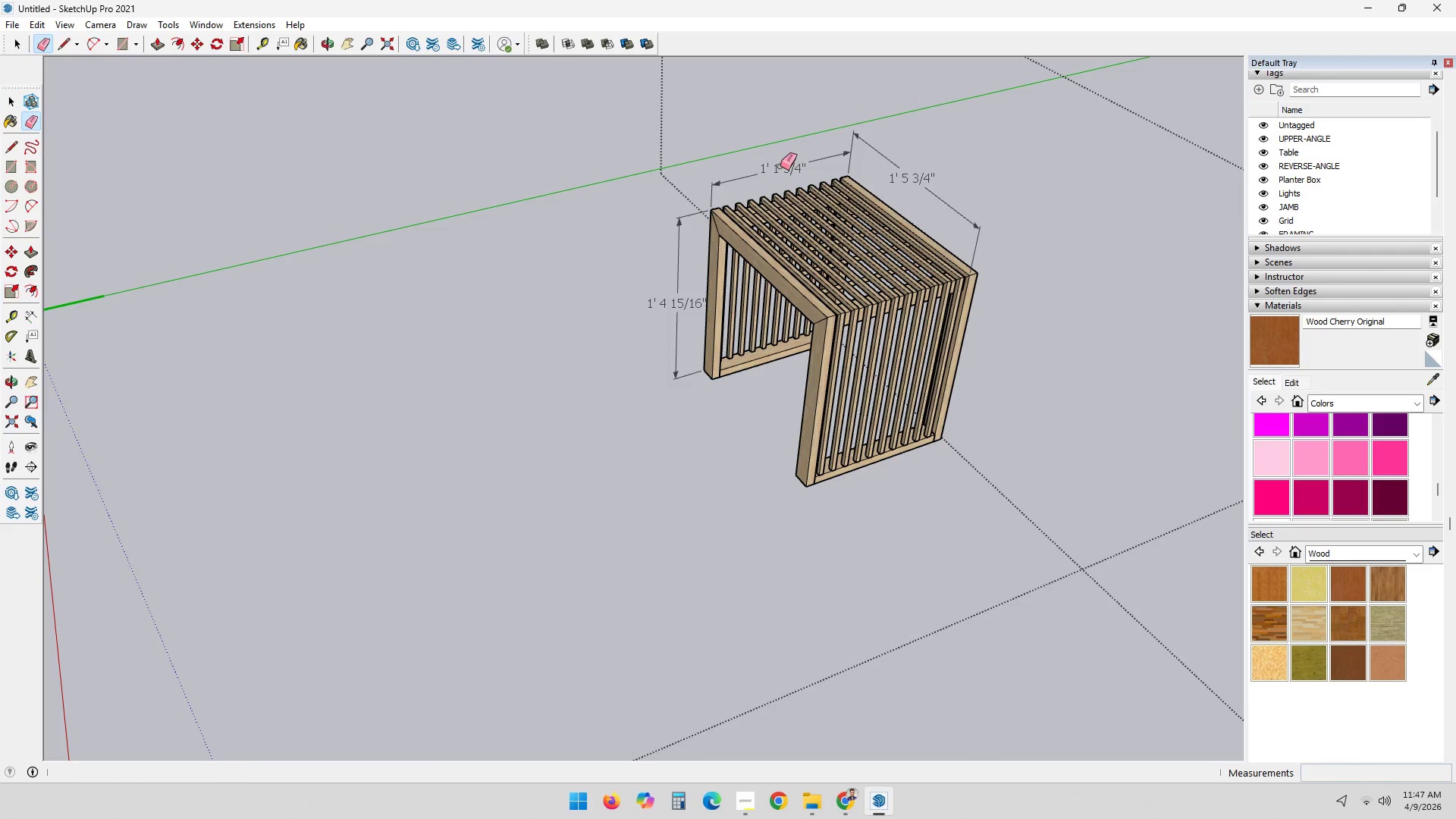 
left_click([780, 166])
 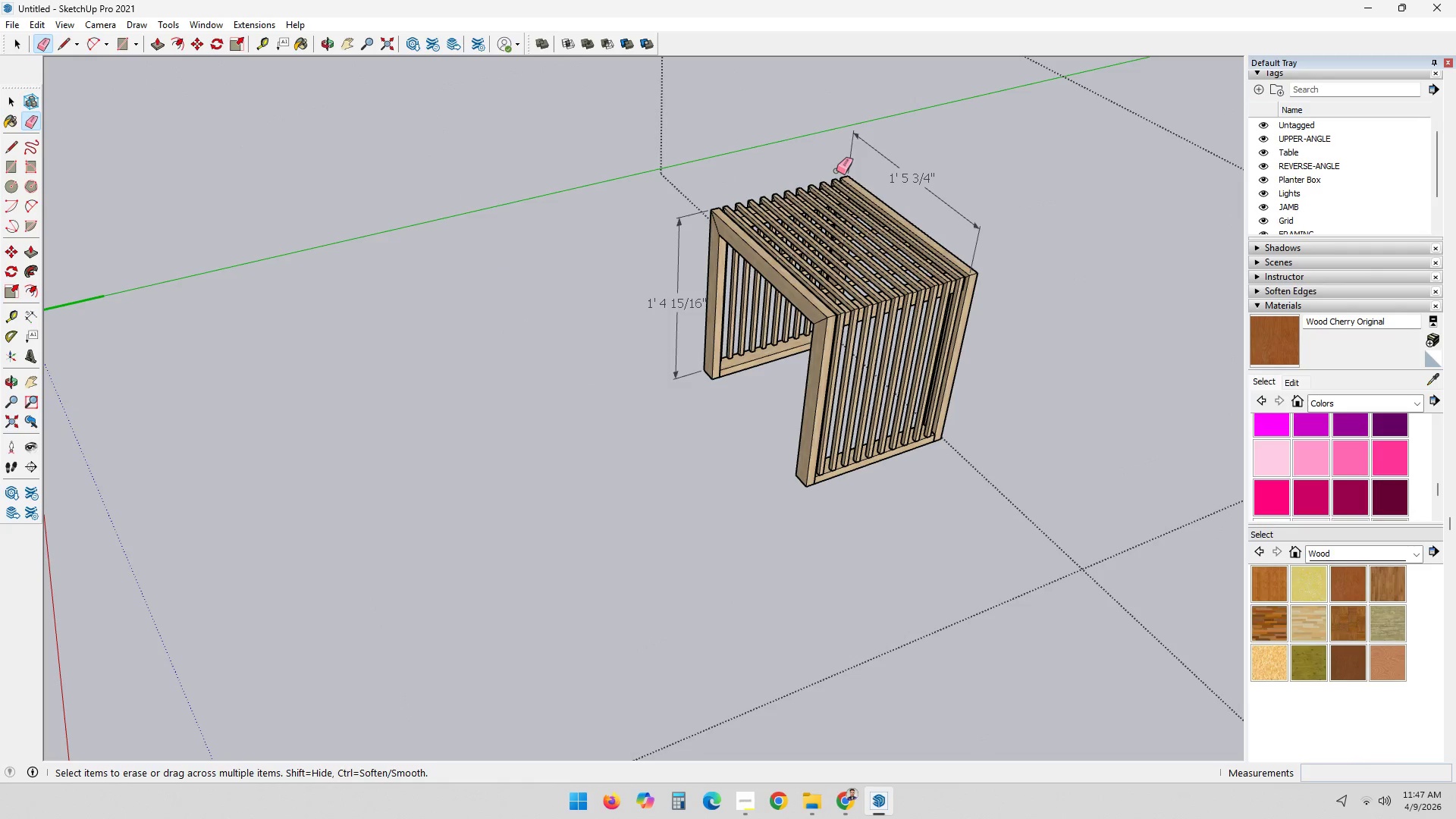 
key(Control+ControlLeft)
 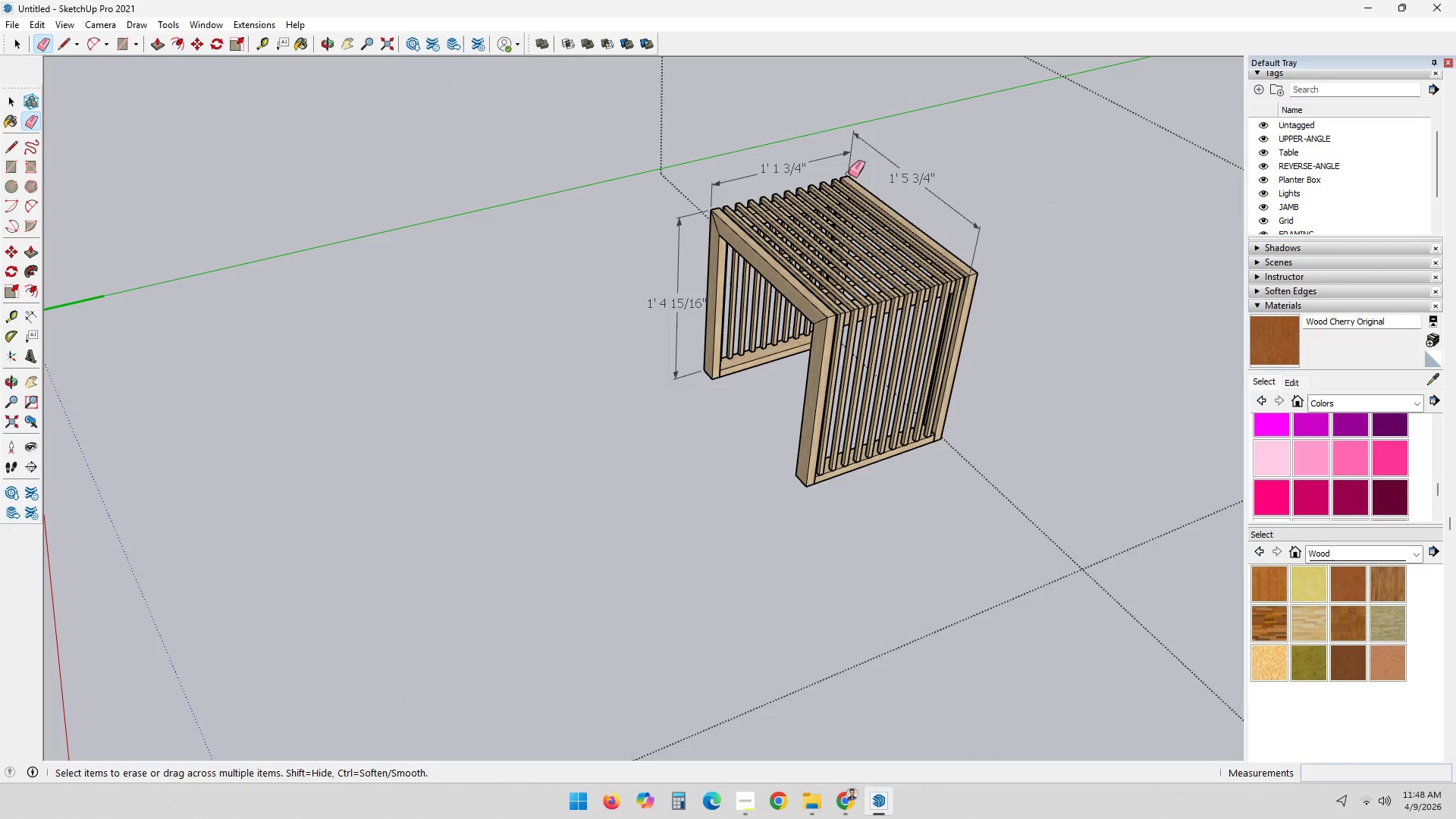 
key(Control+Z)
 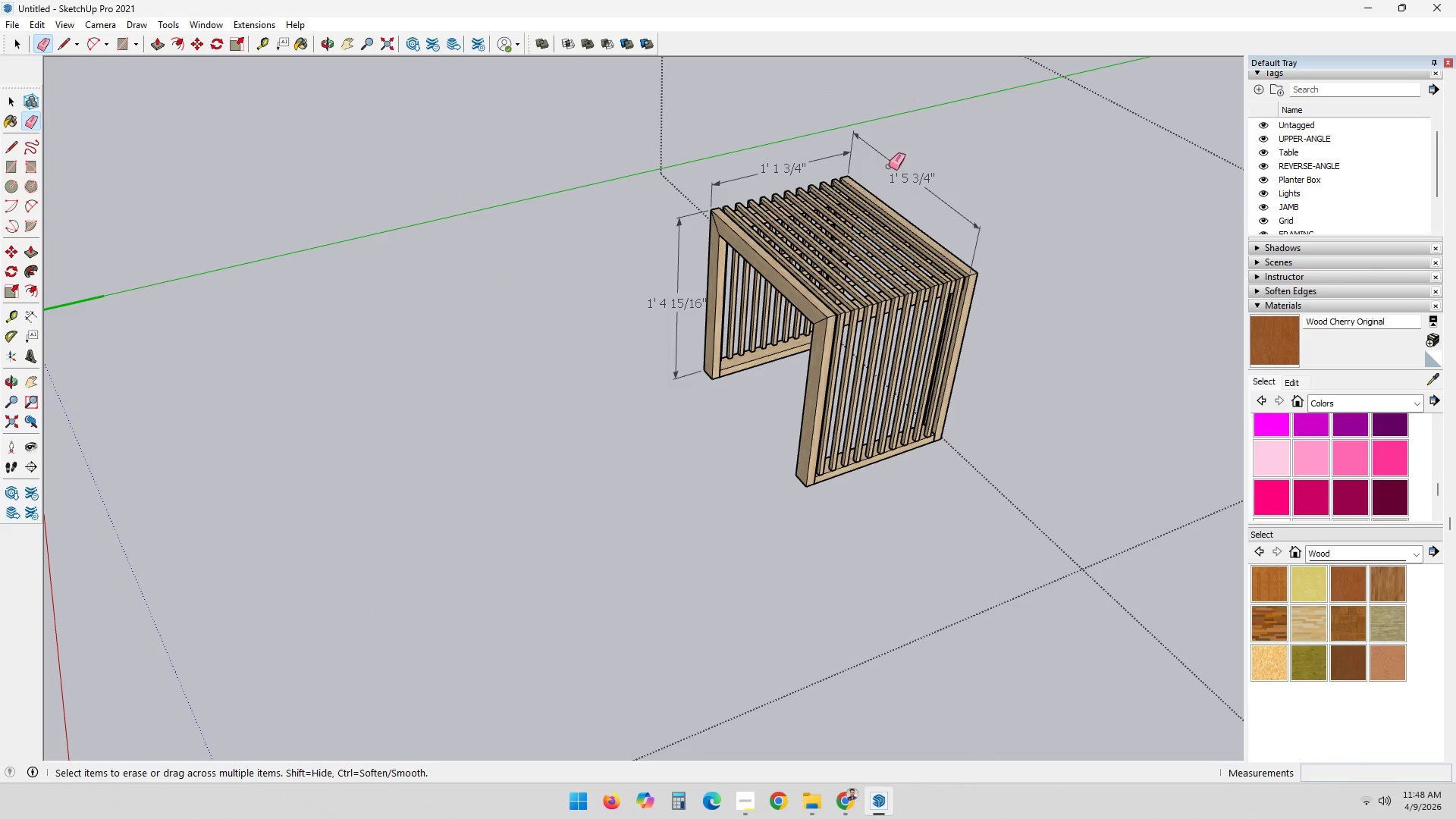 
key(Space)
 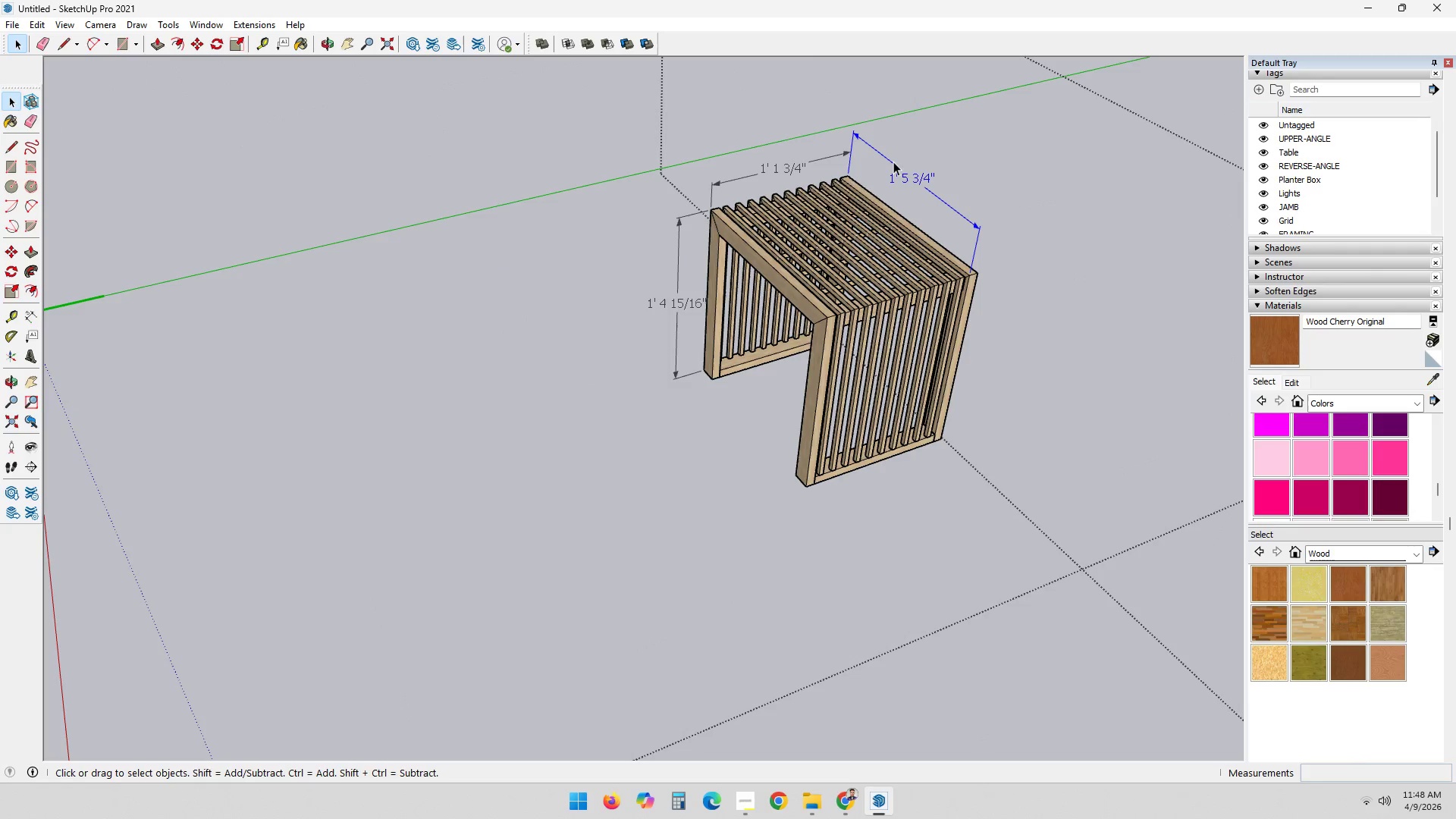 
double_click([893, 162])
 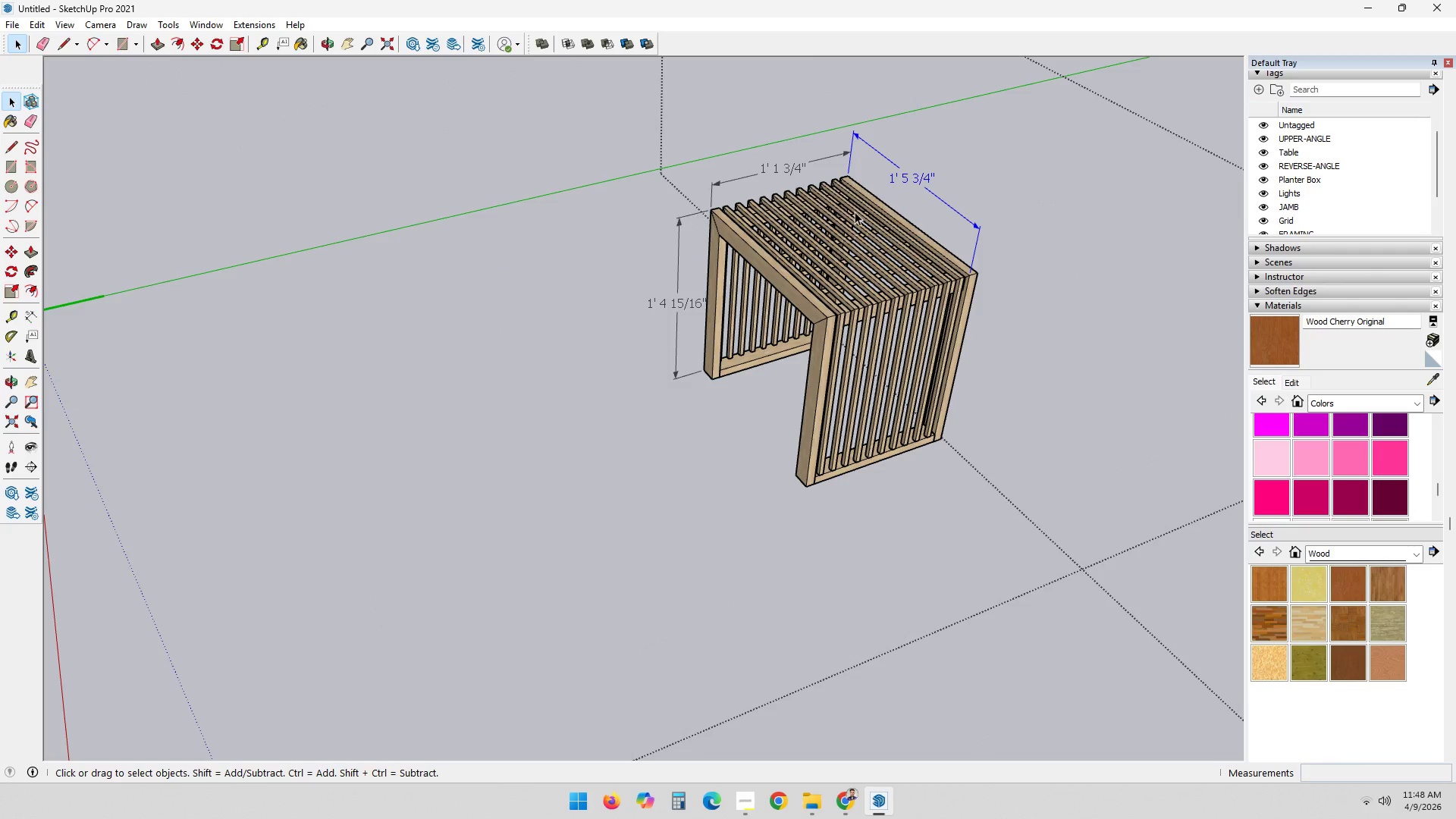 
left_click([842, 299])
 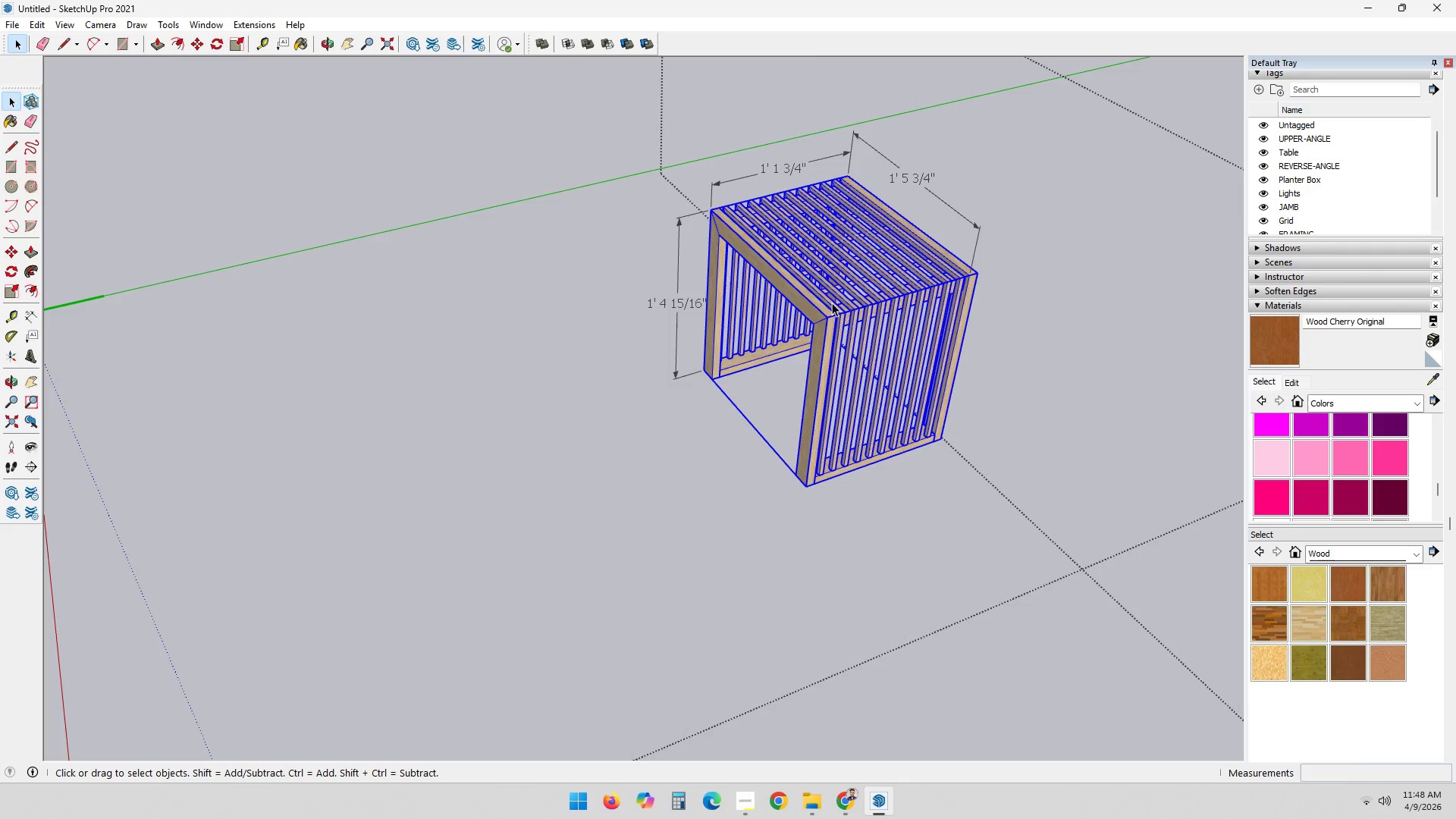 
key(M)
 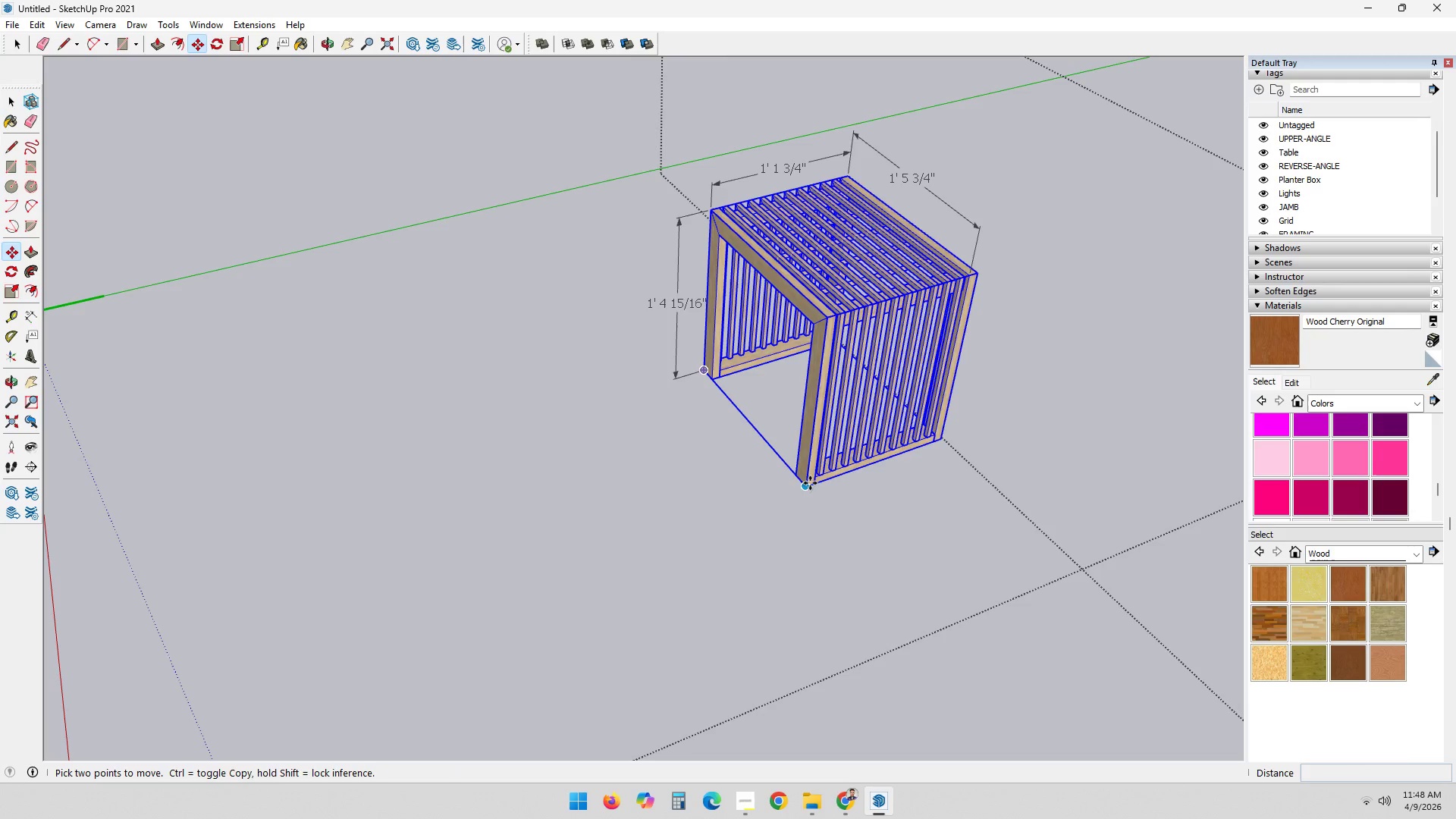 
left_click([808, 483])
 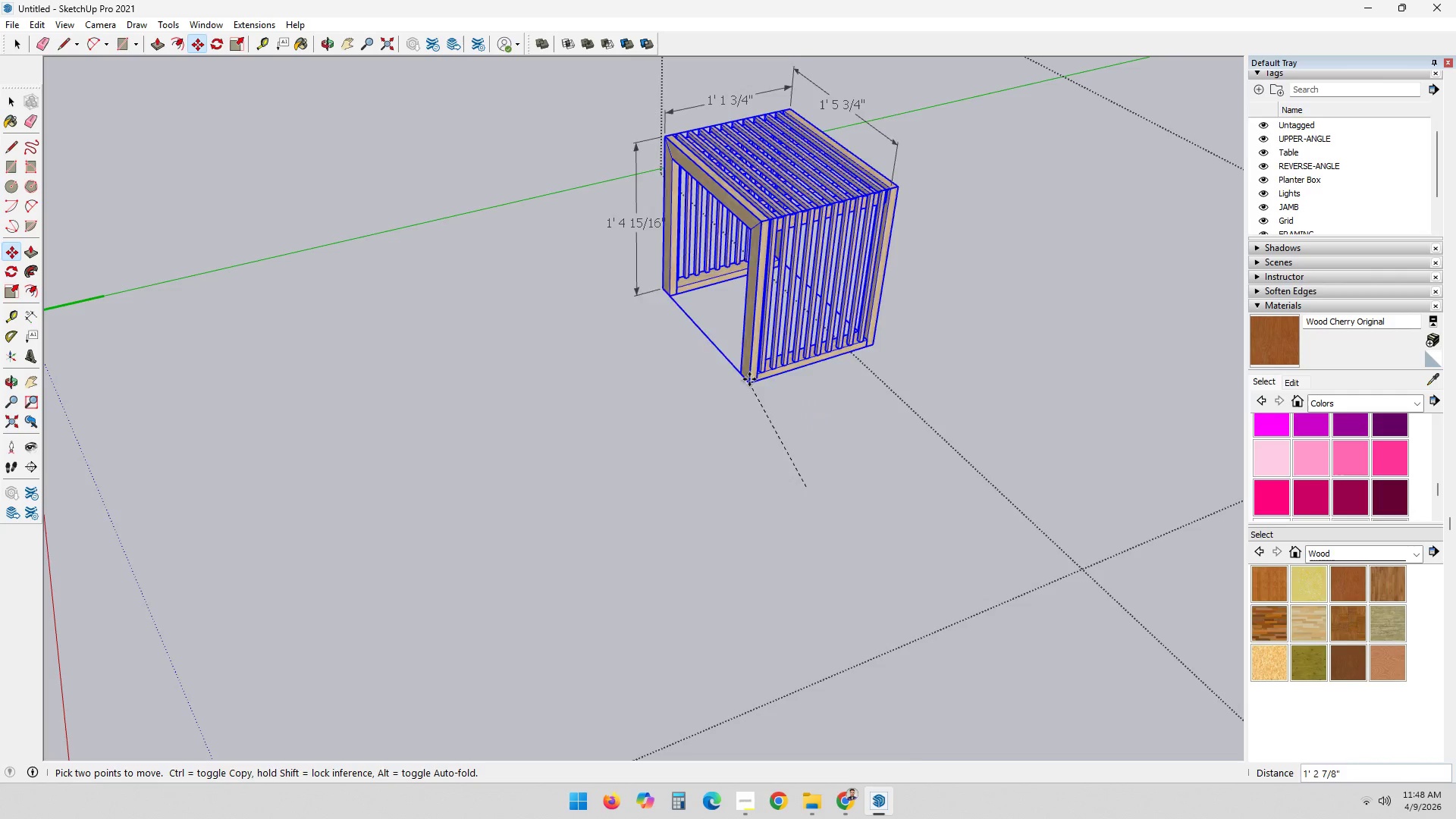 
scroll: coordinate [746, 358], scroll_direction: down, amount: 7.0
 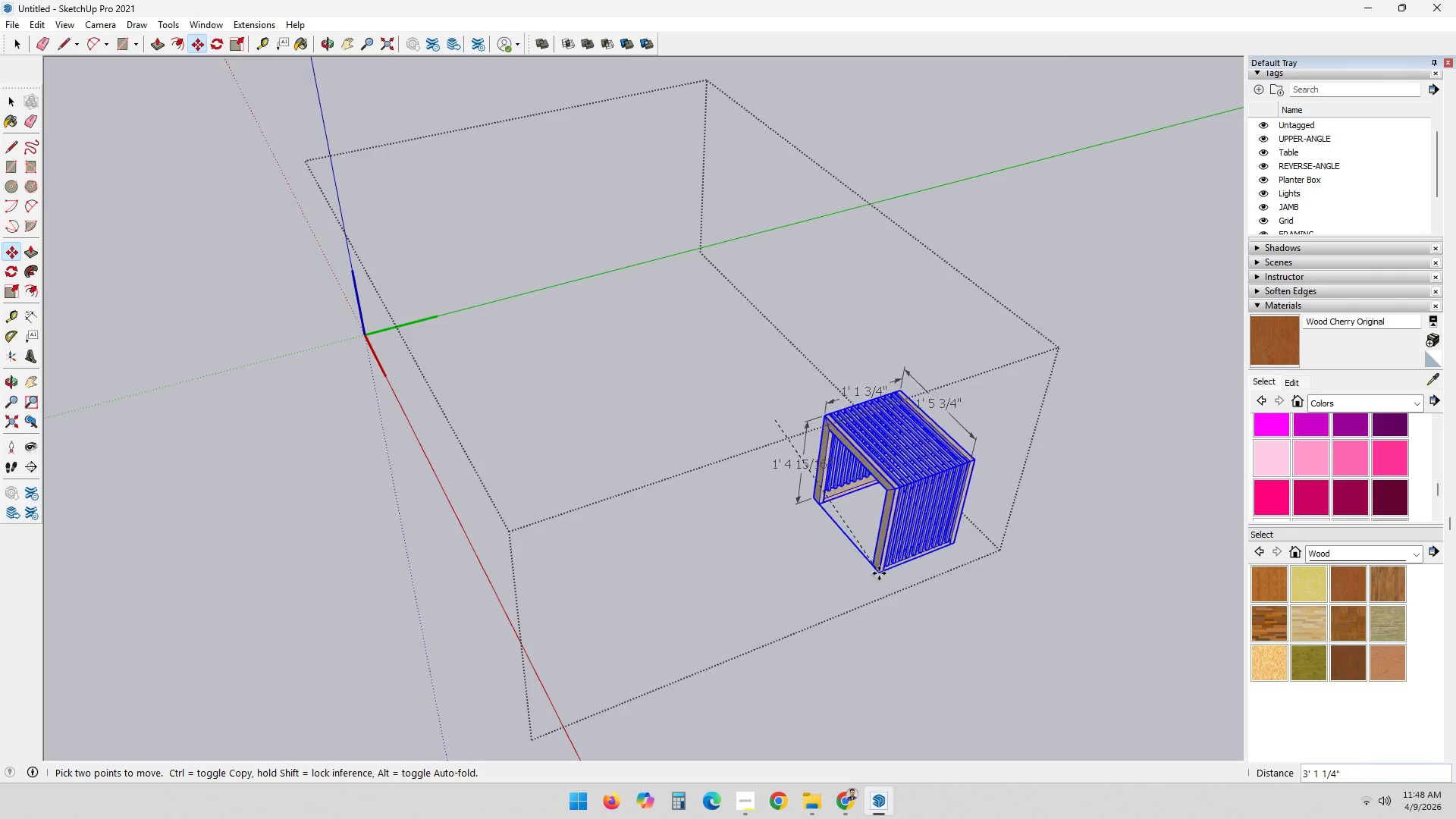 
left_click([882, 550])
 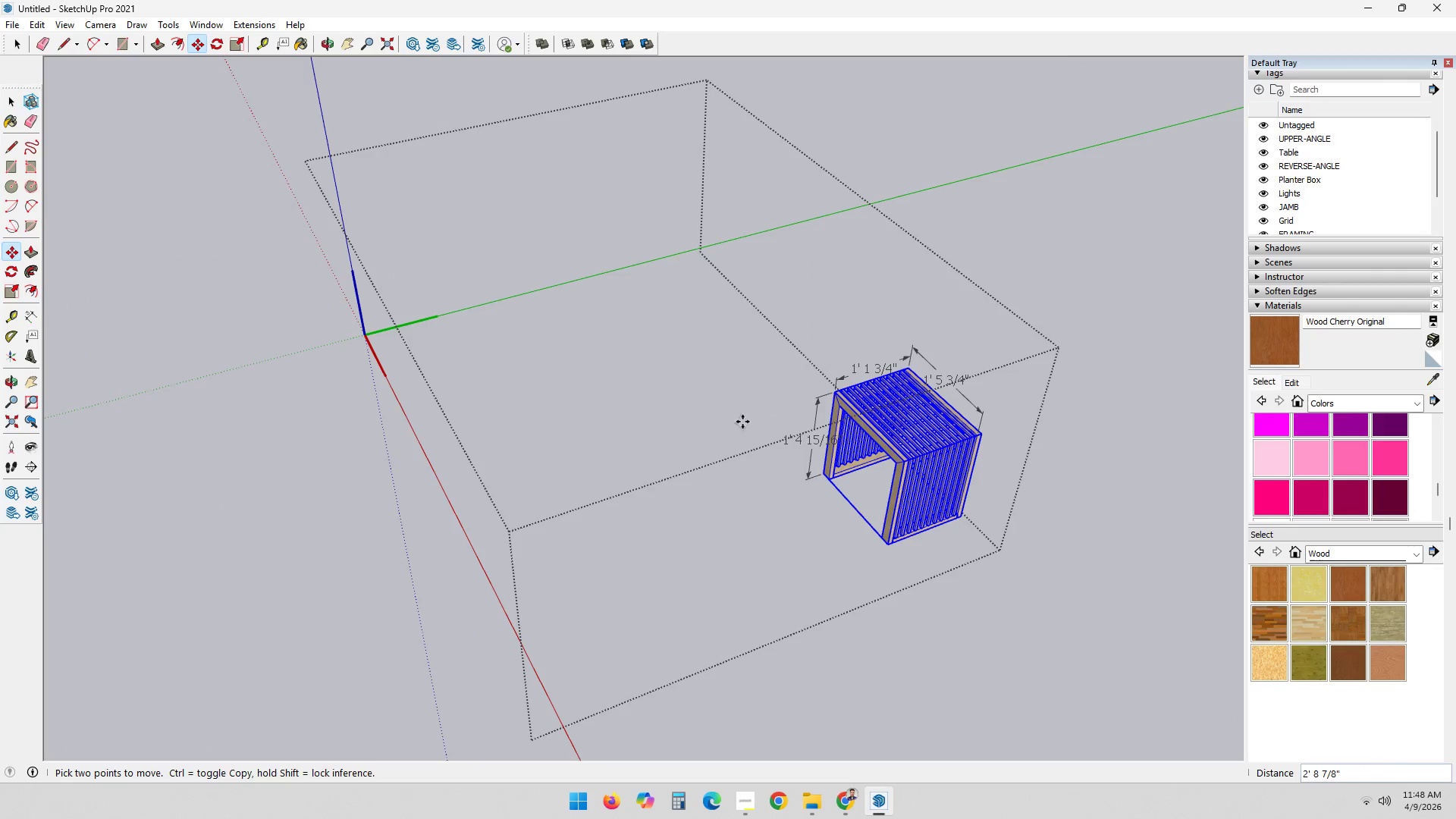 
key(Space)
 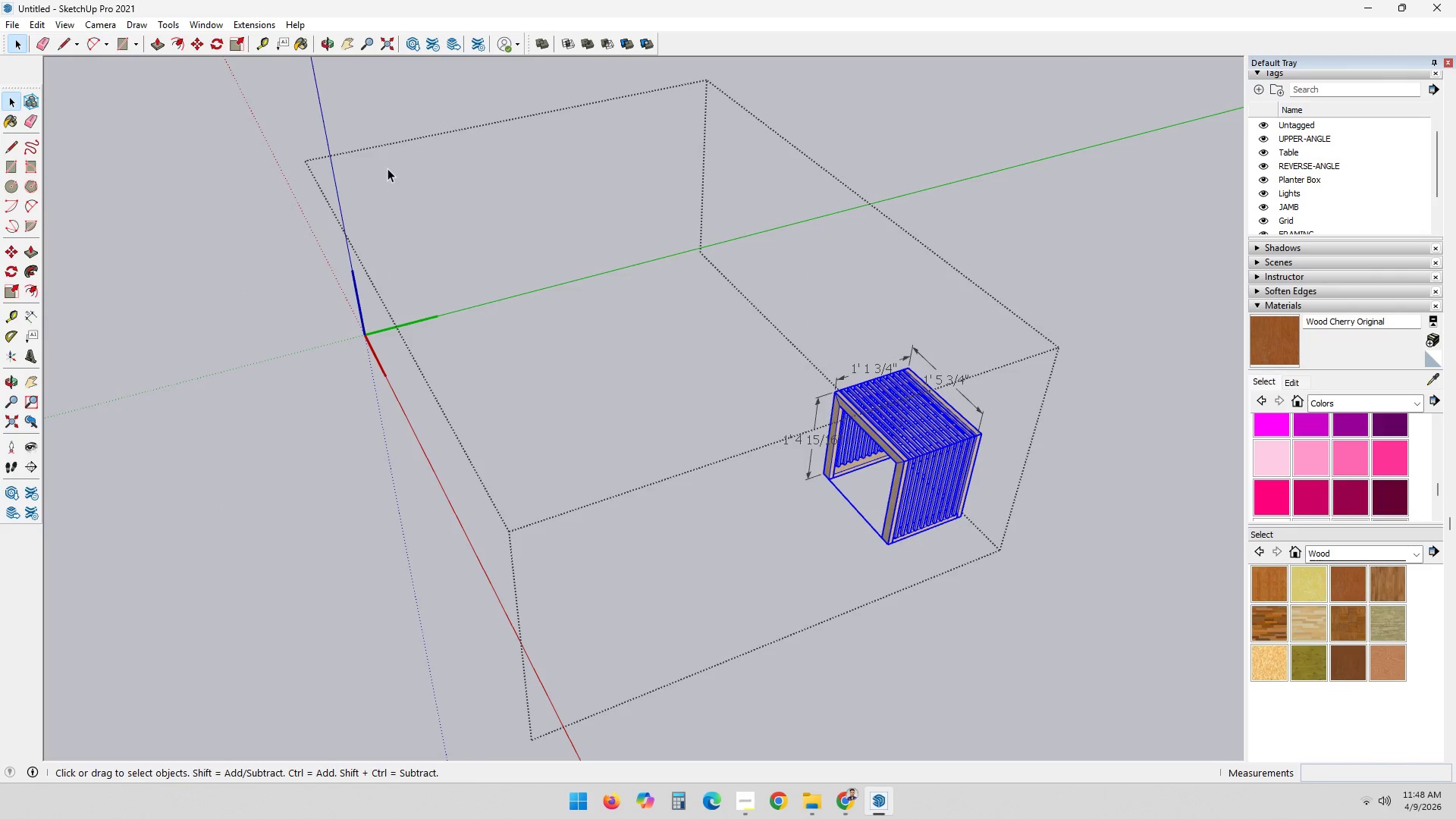 
left_click_drag(start_coordinate=[271, 114], to_coordinate=[808, 543])
 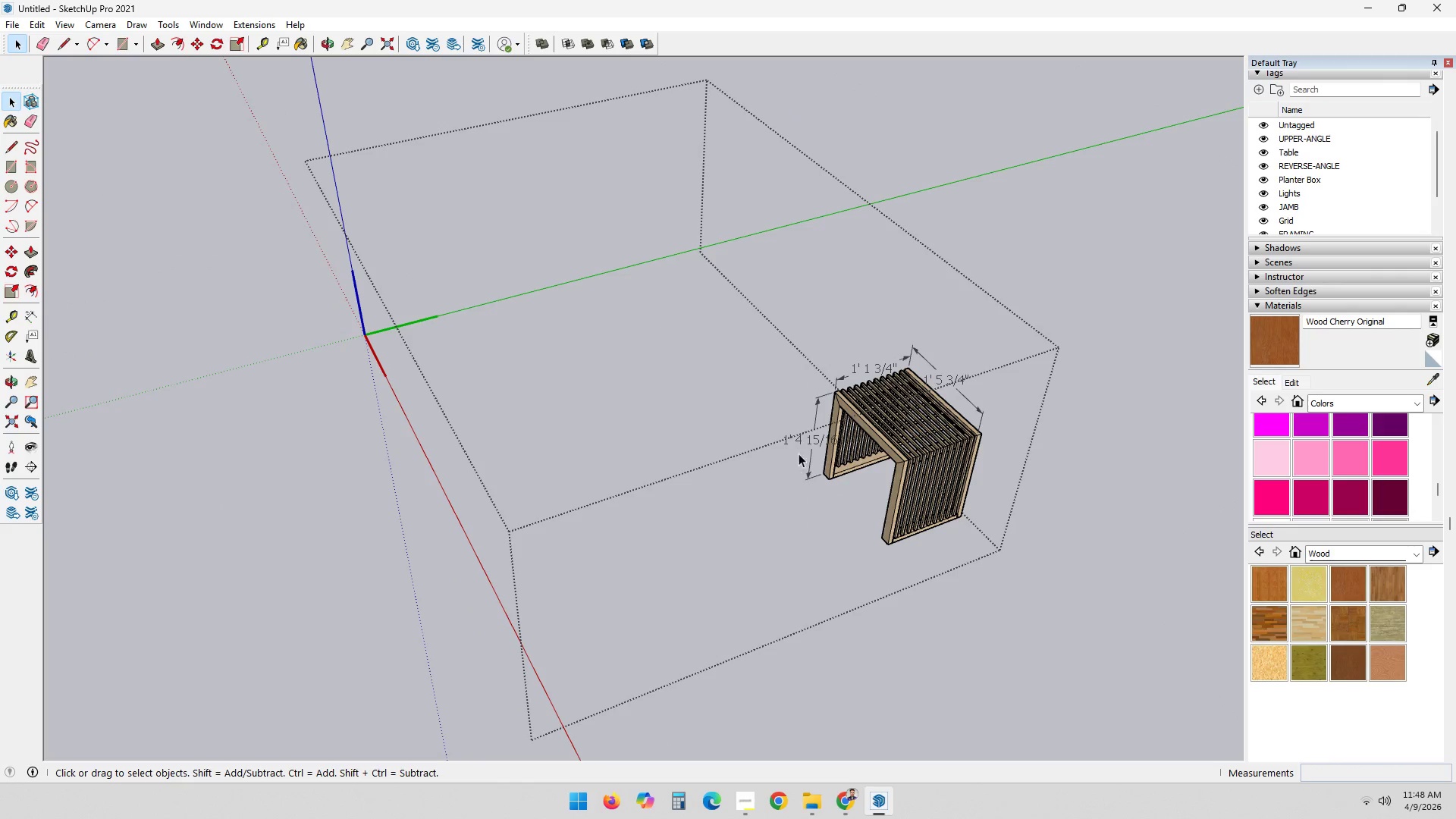 
left_click([815, 441])
 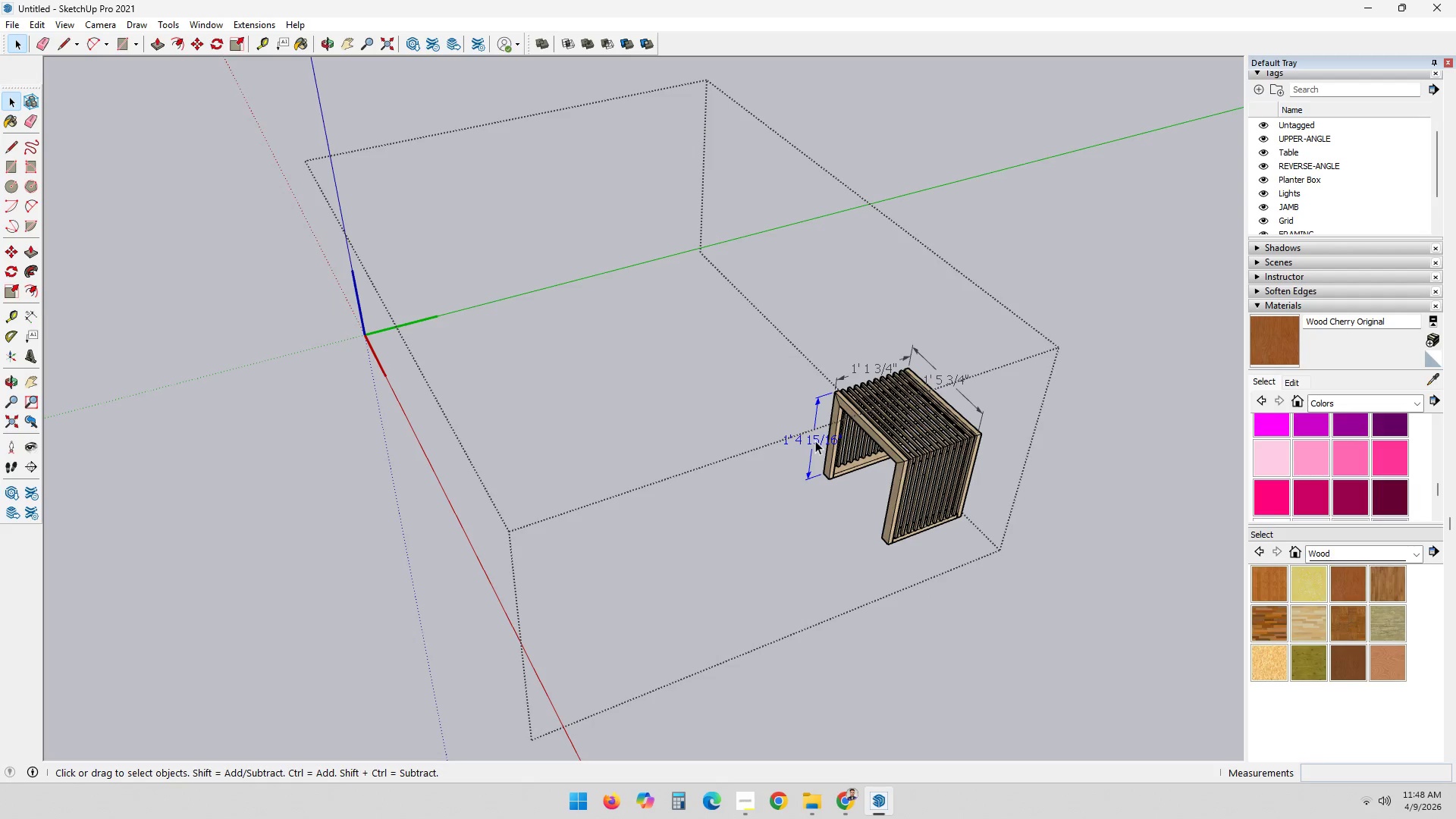 
key(Delete)
 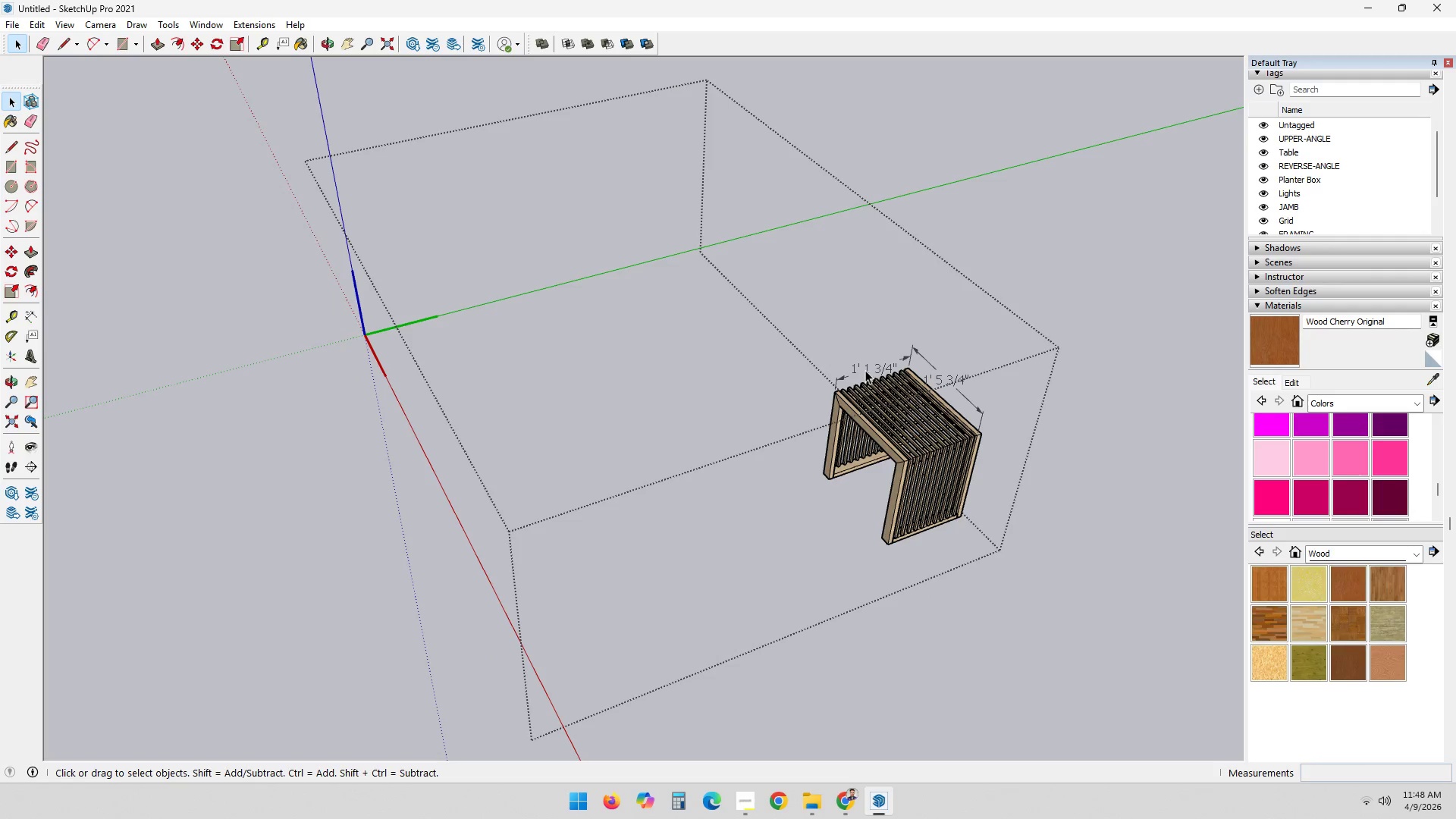 
left_click([867, 365])
 